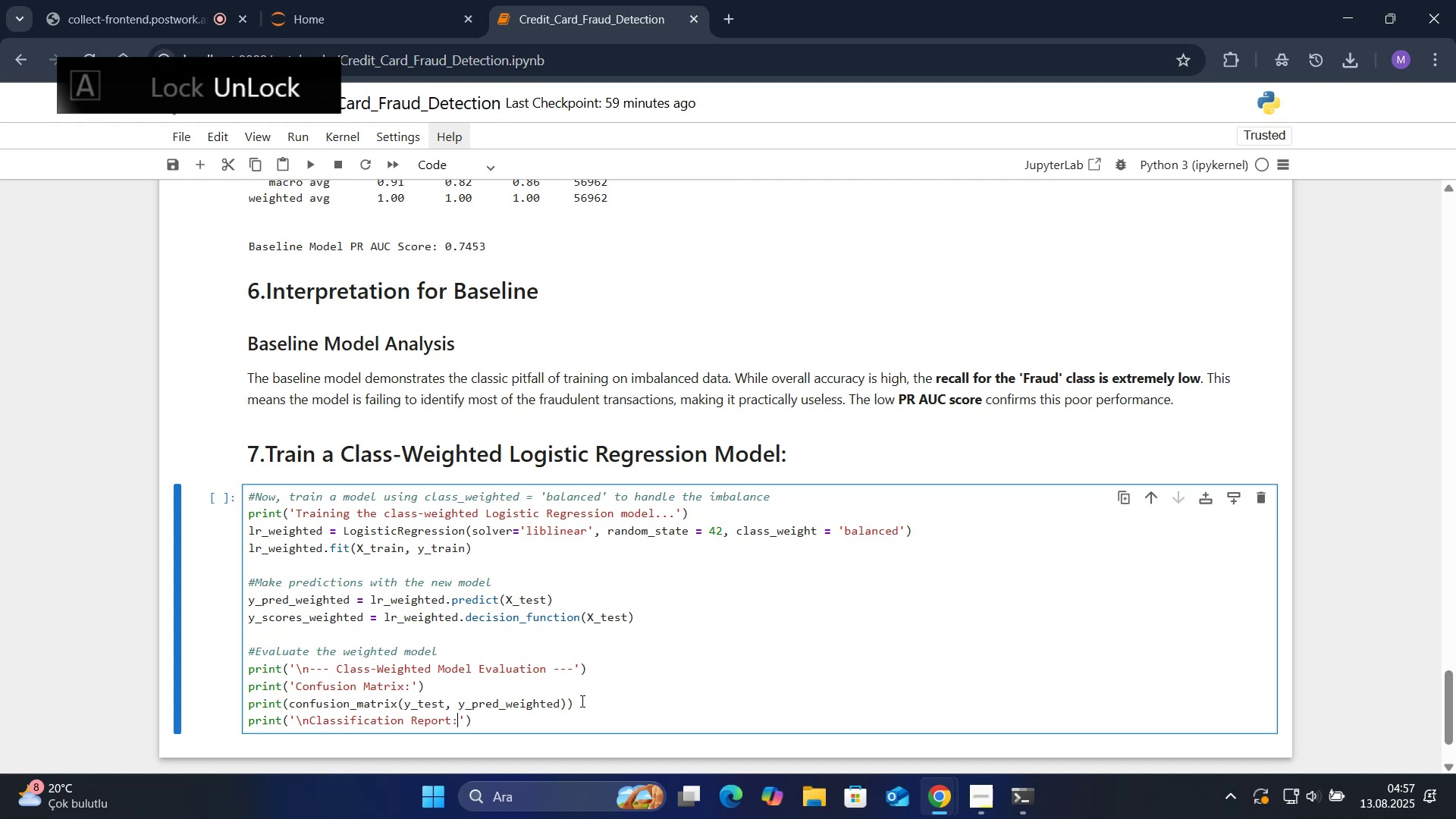 
key(ArrowRight)
 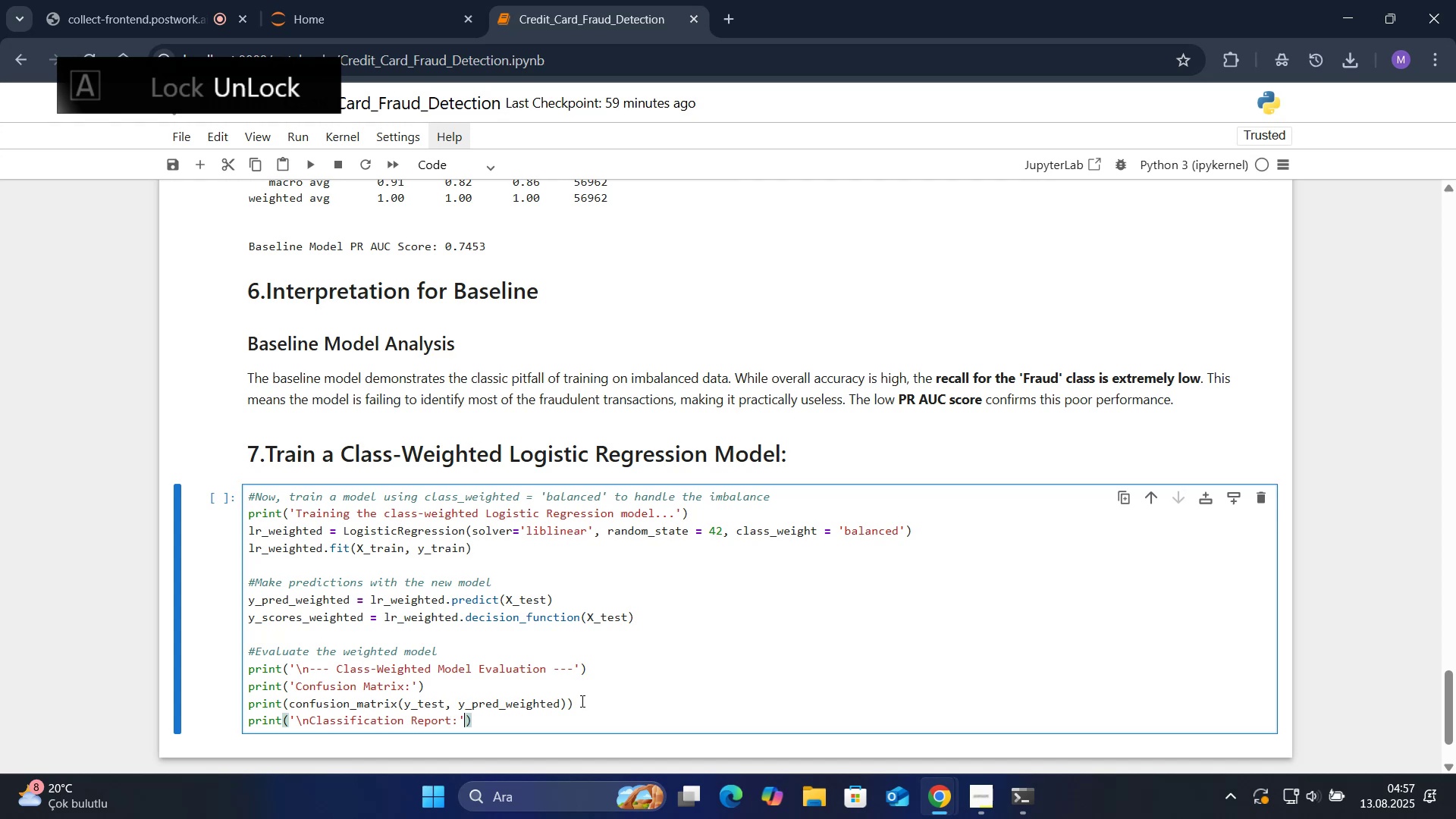 
key(ArrowRight)
 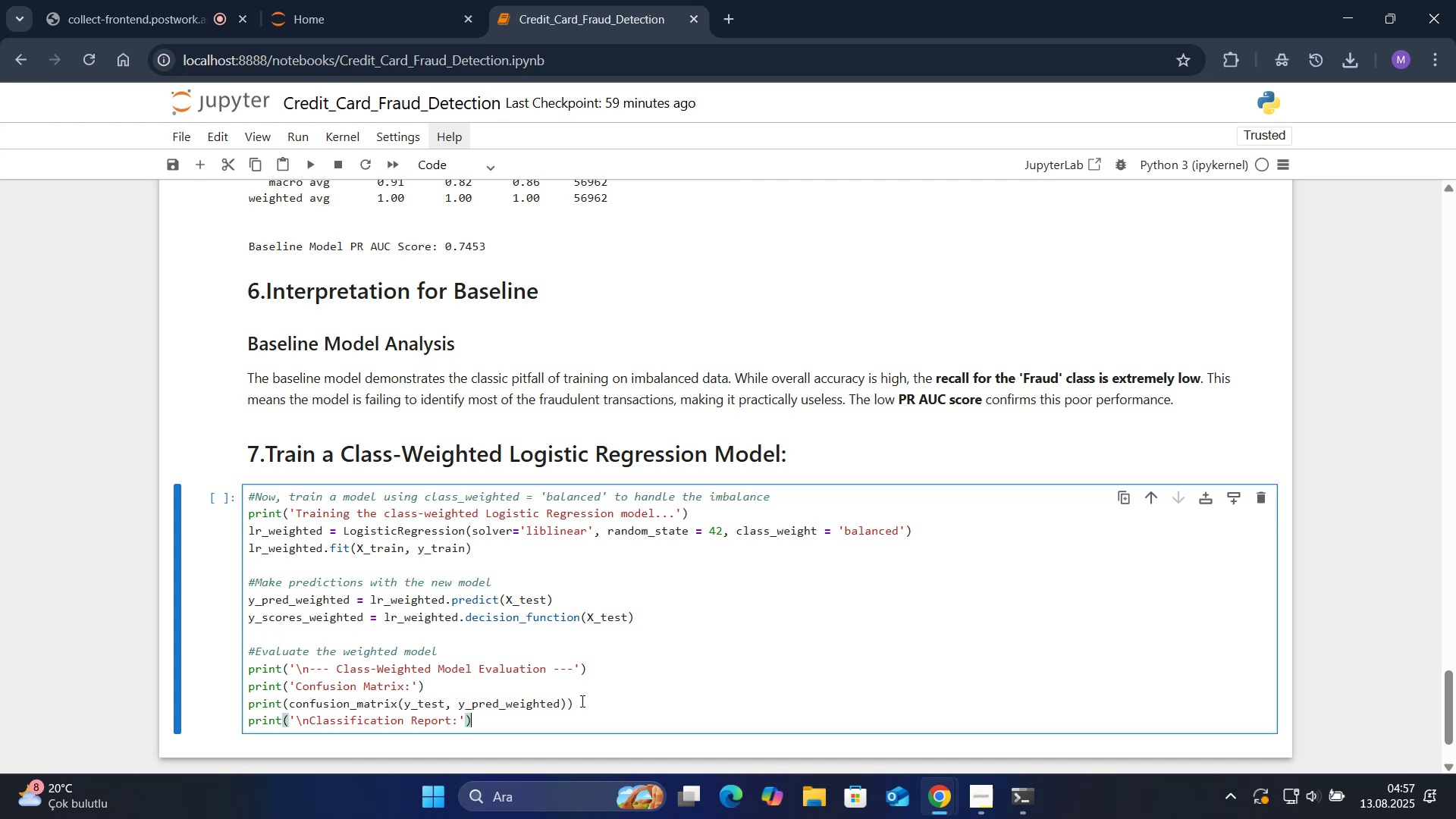 
key(Enter)
 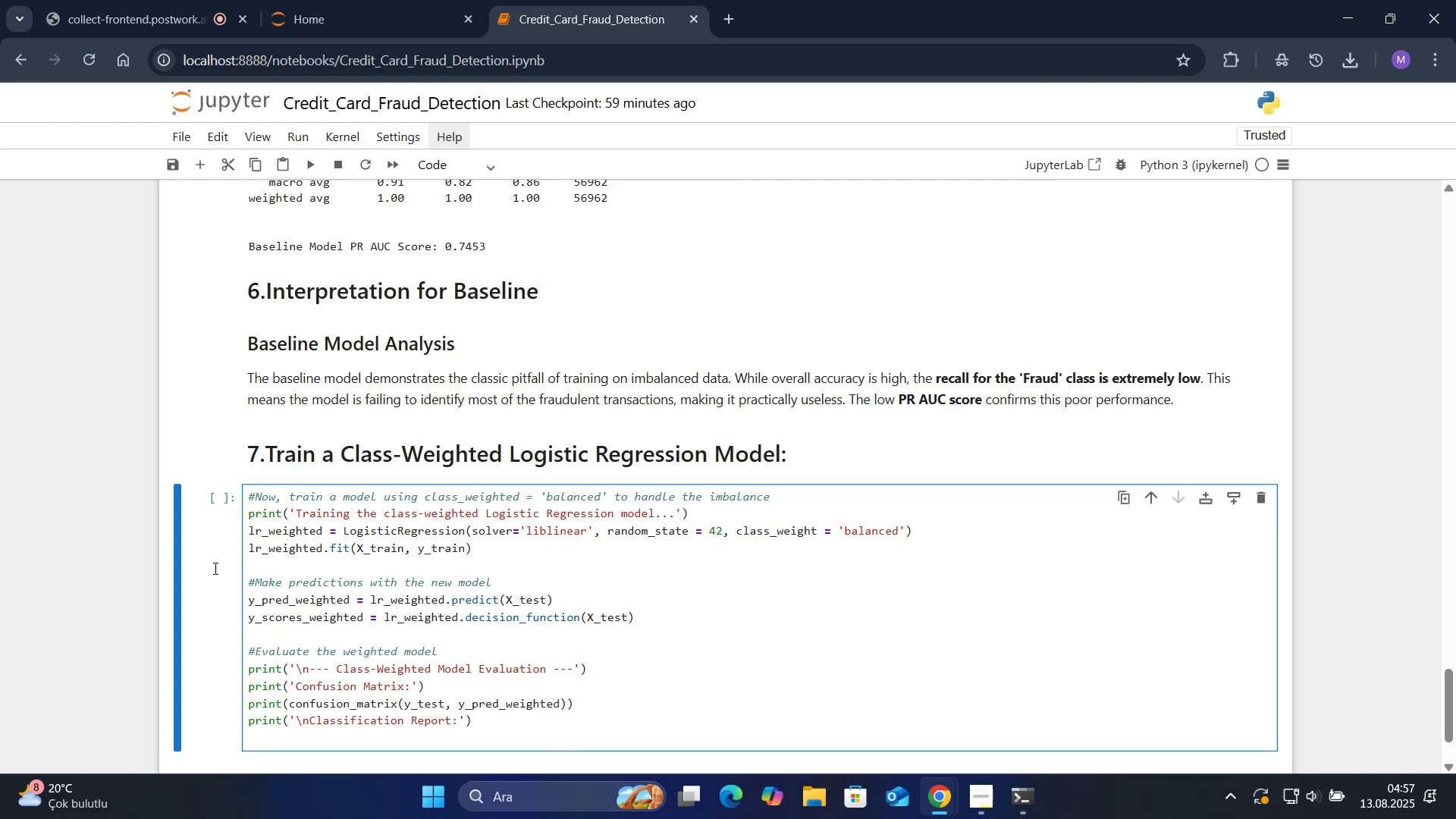 
scroll: coordinate [105, 582], scroll_direction: down, amount: 1.0
 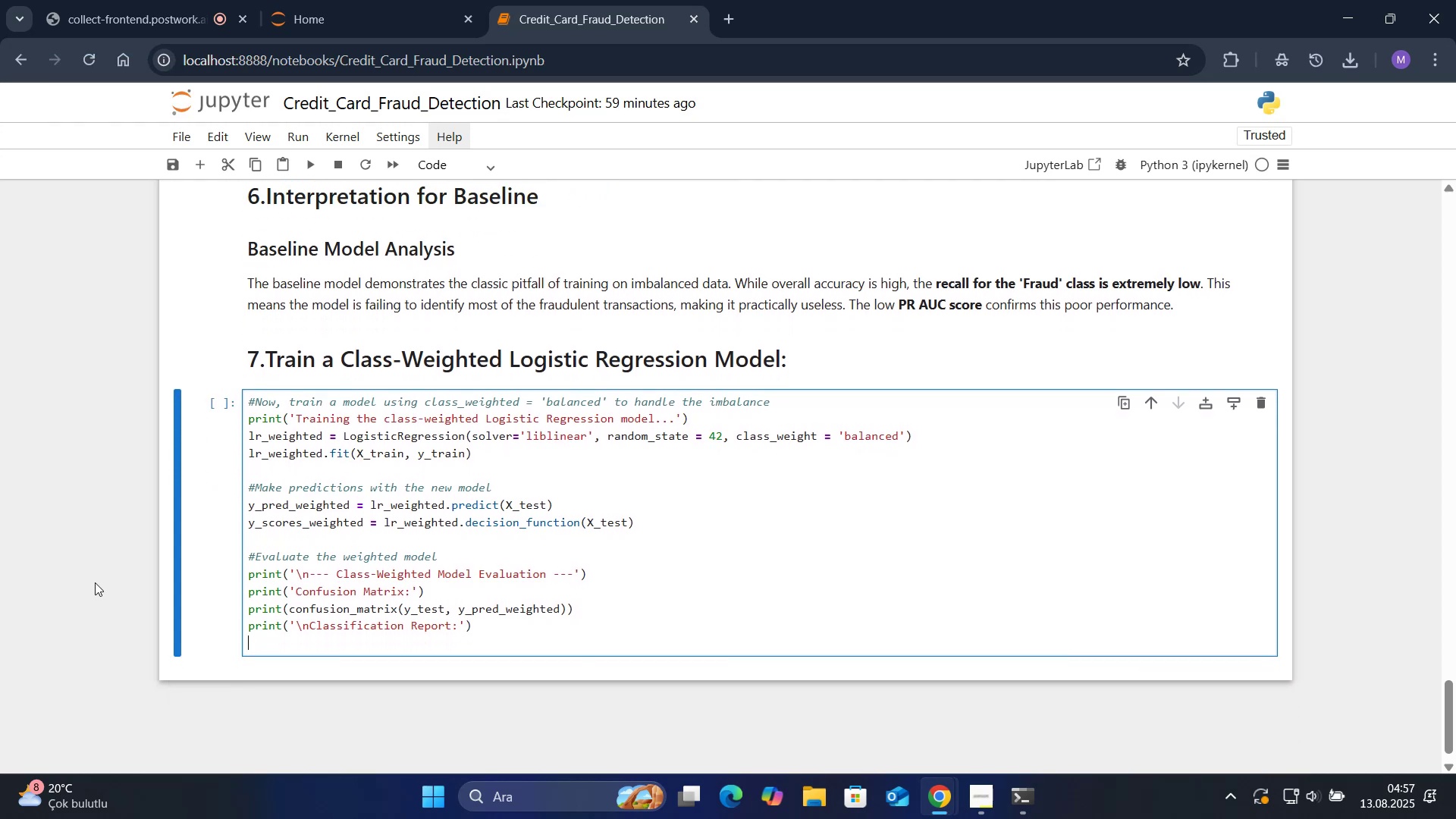 
type(pr'nt*()
 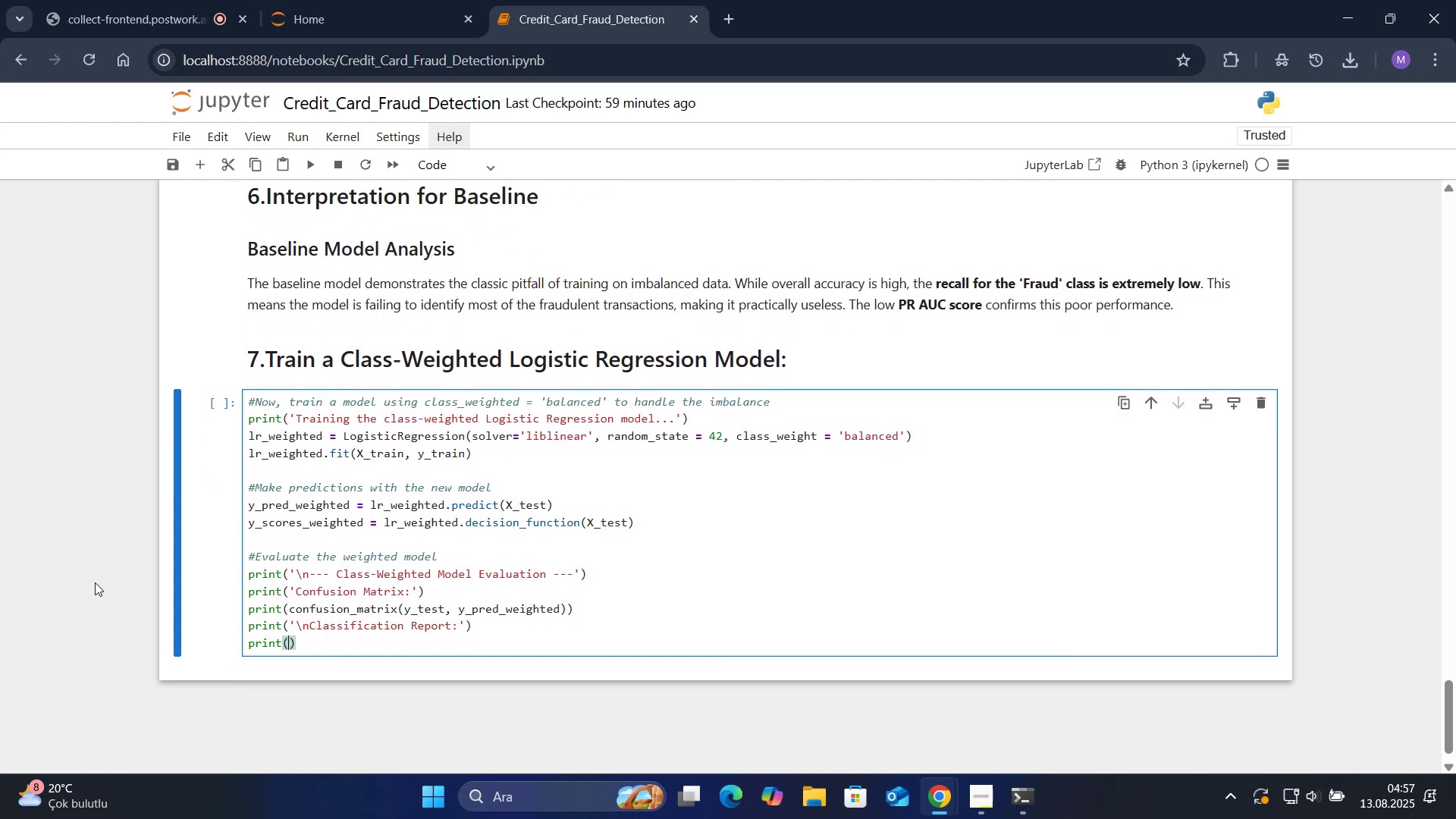 
 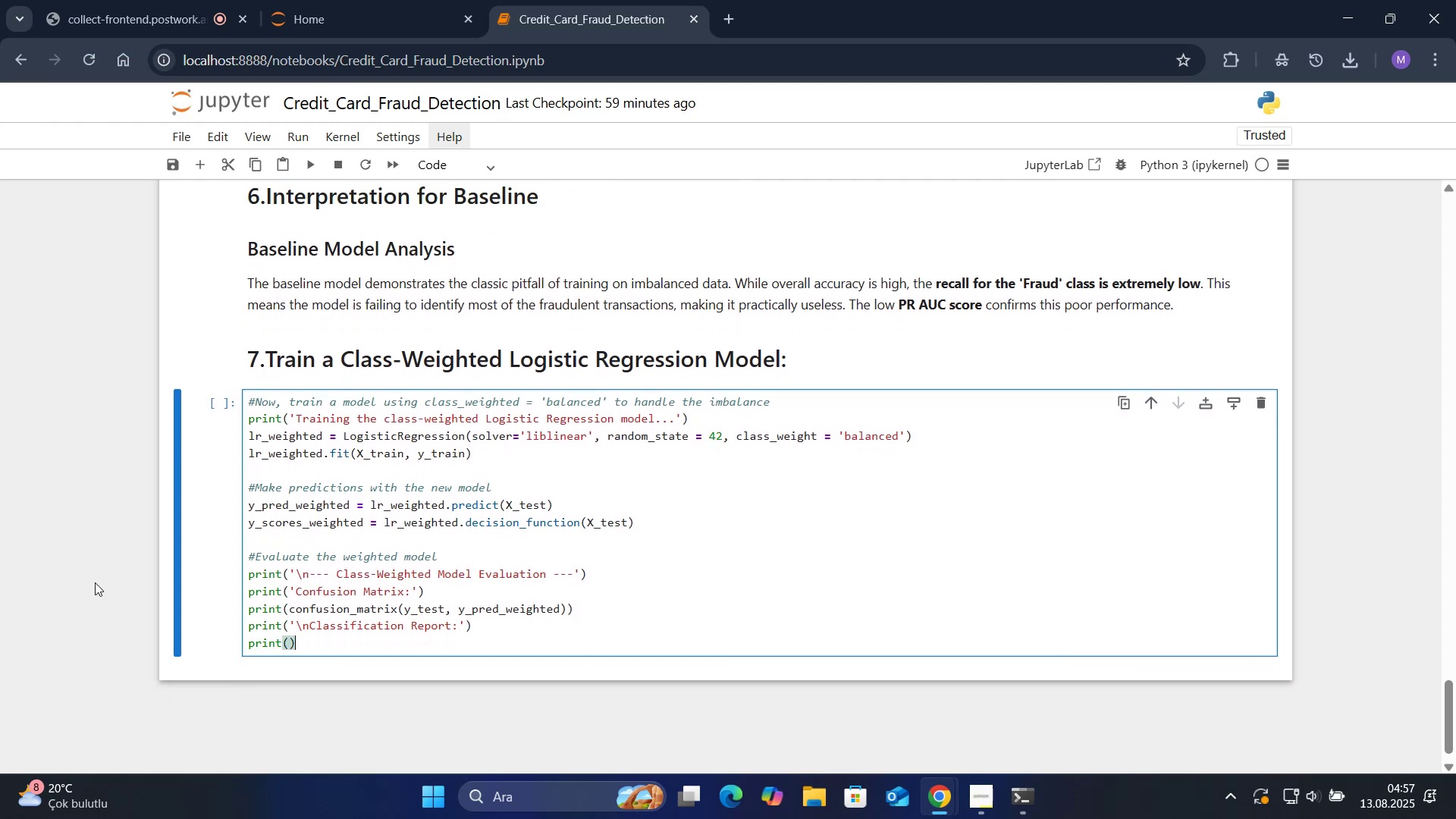 
key(ArrowLeft)
 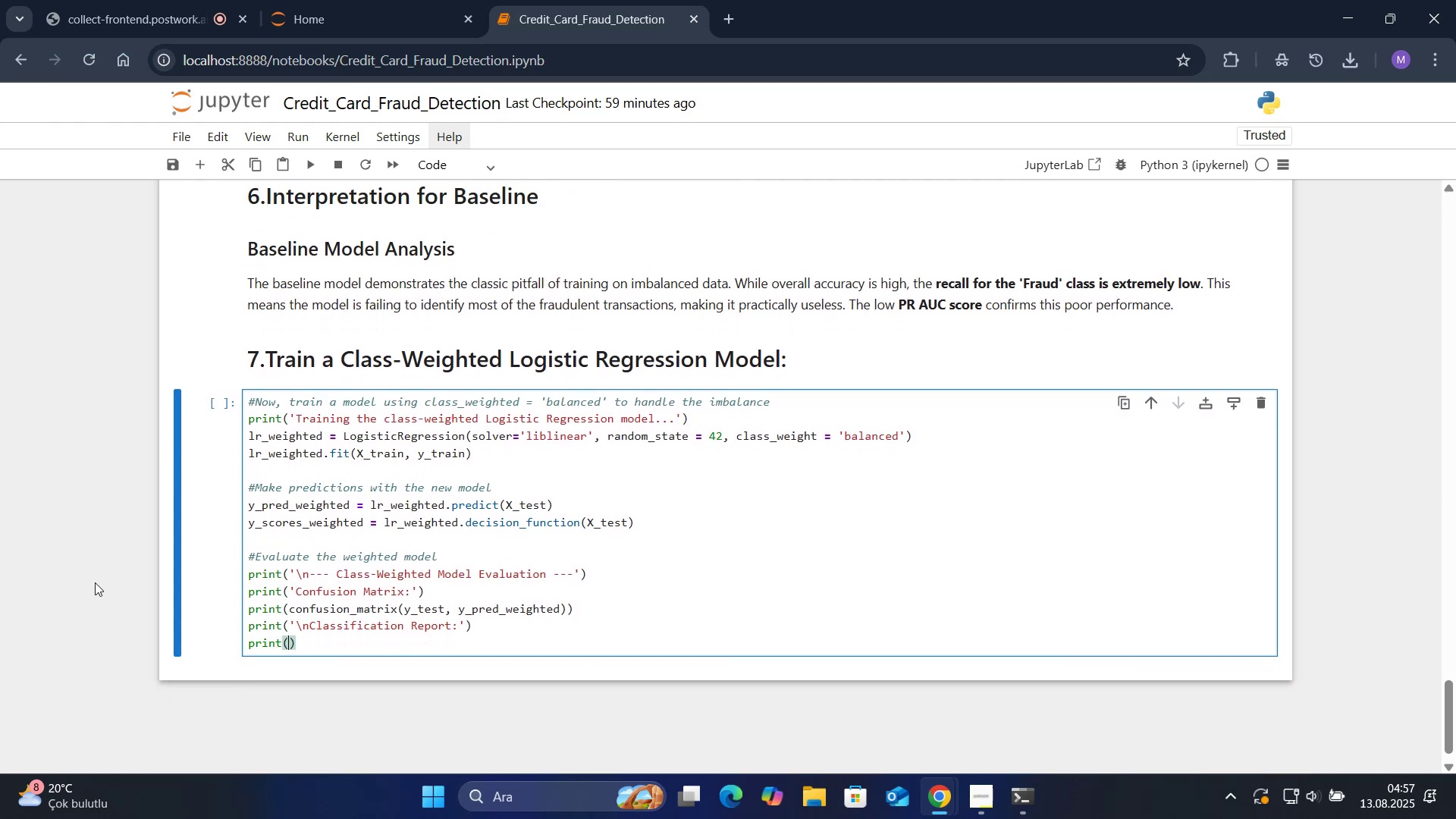 
type(@@)
 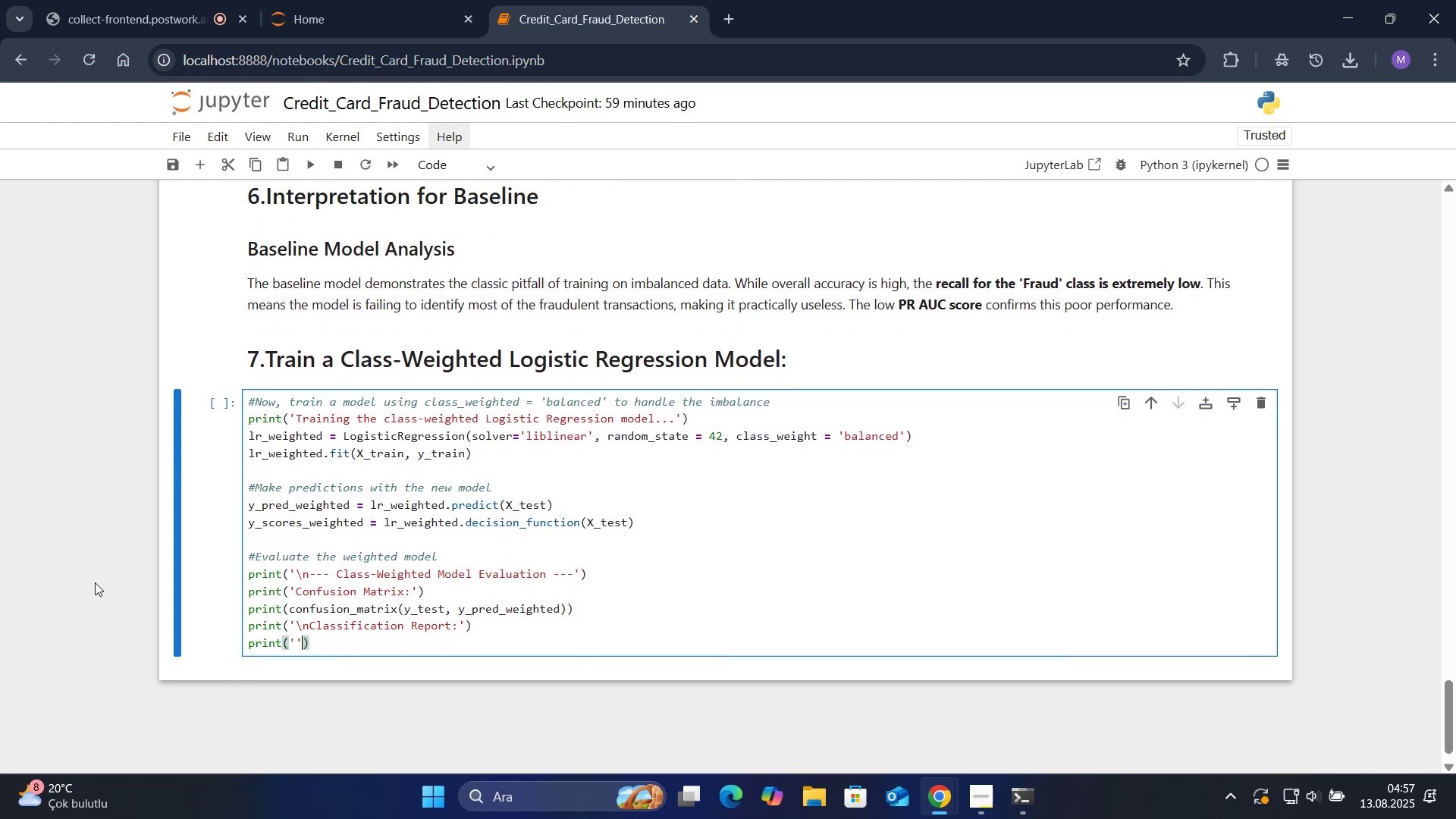 
key(ArrowLeft)
 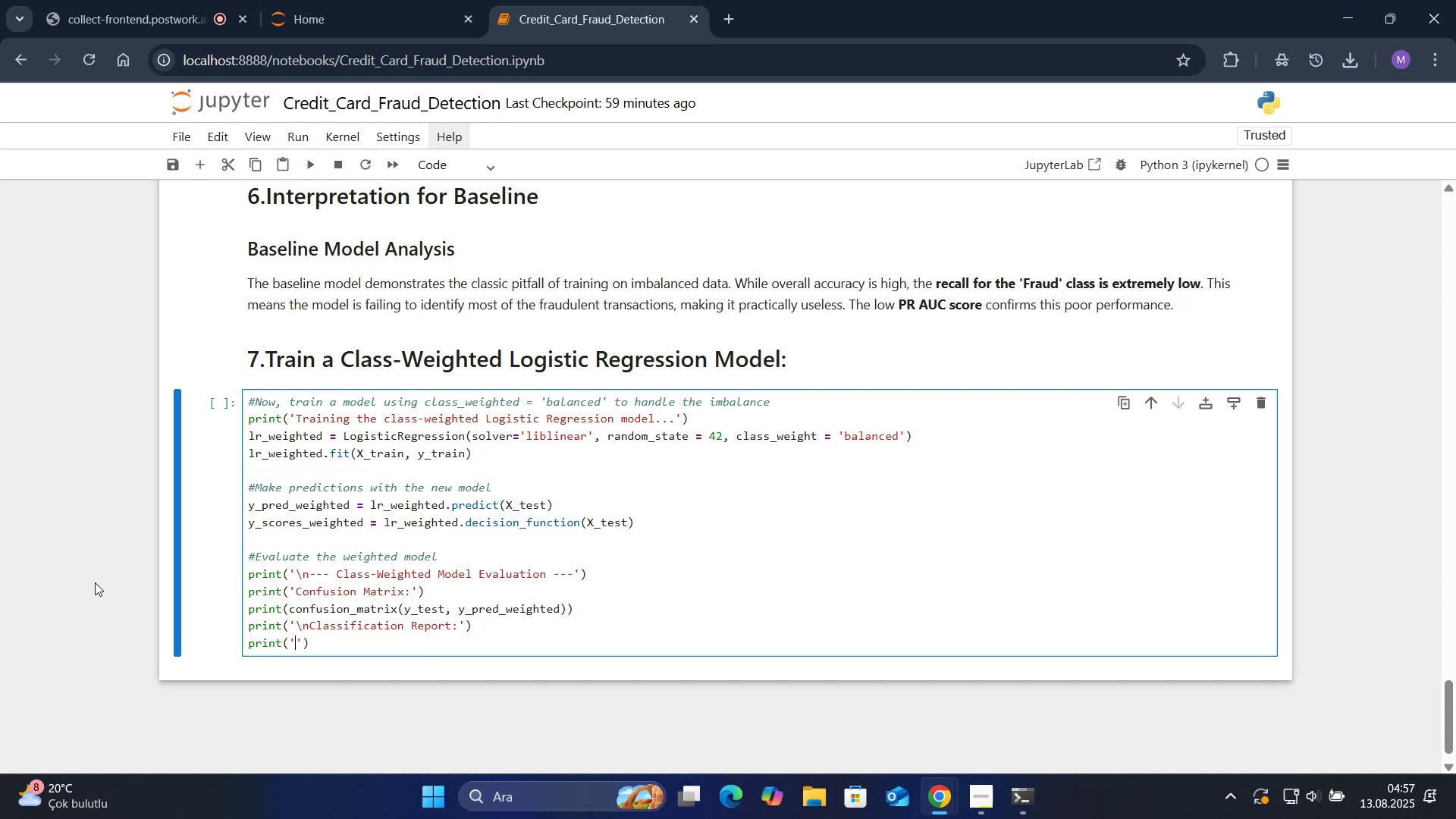 
type(class'f'cat'on_report*()
 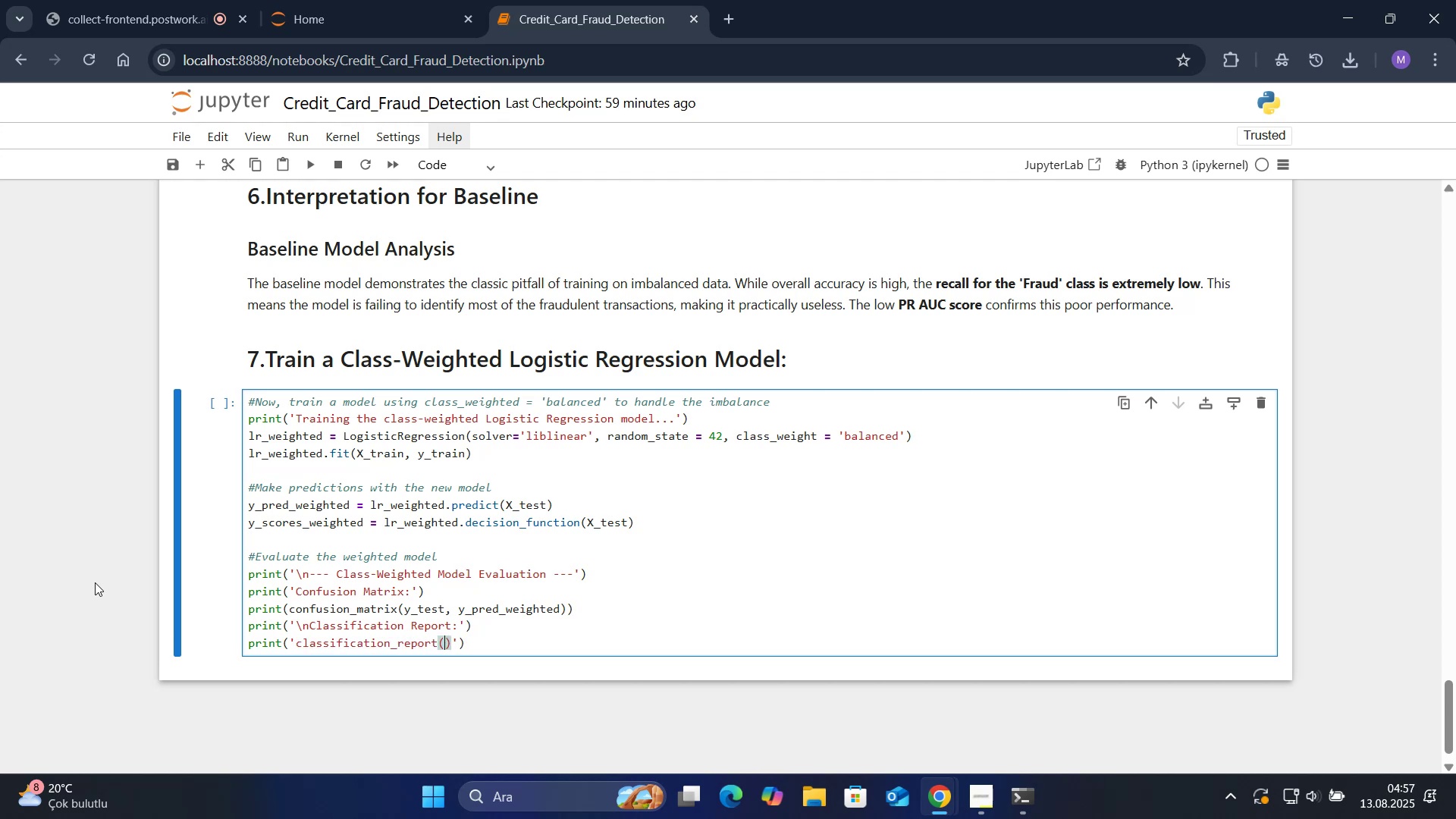 
 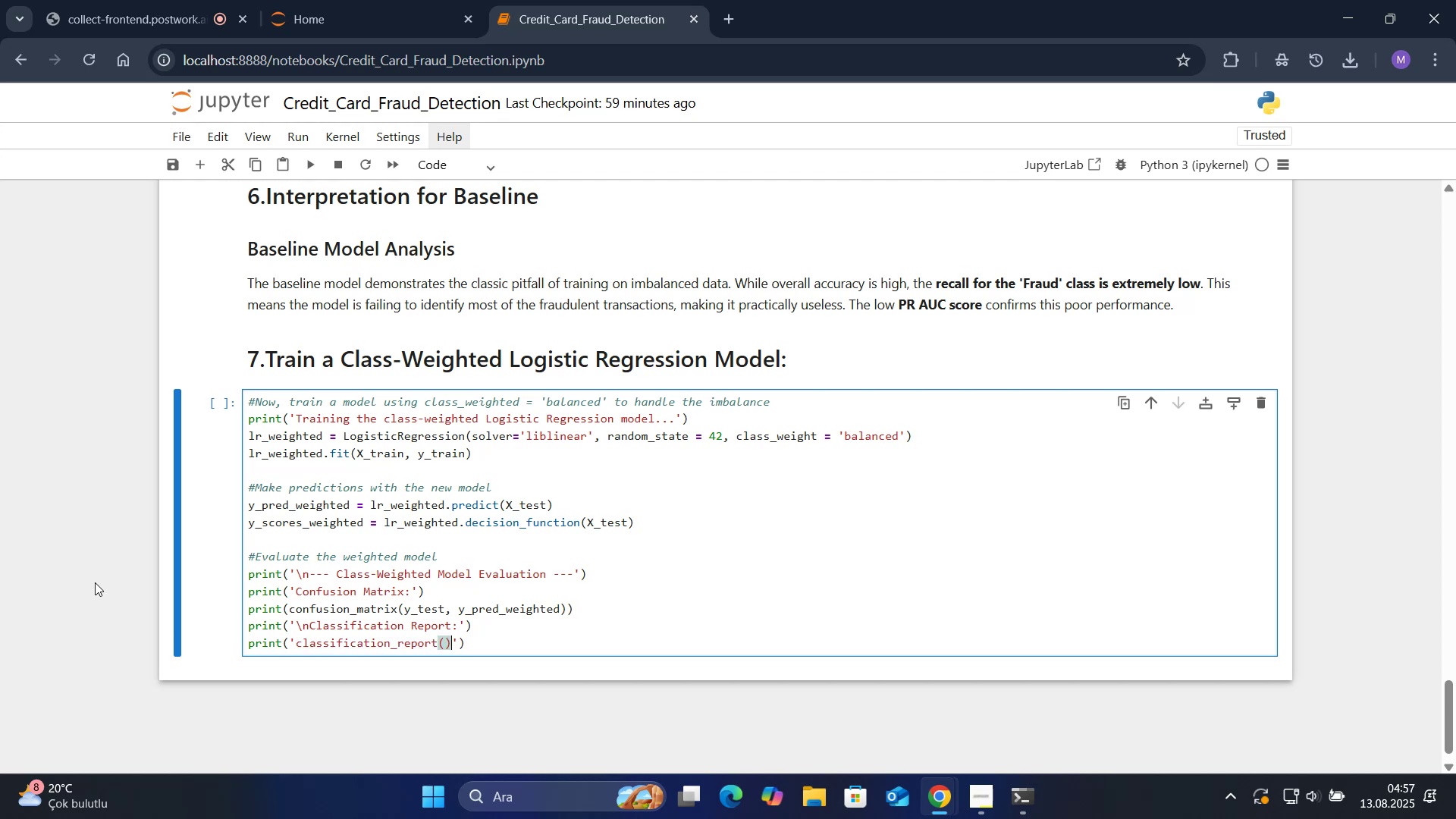 
key(ArrowLeft)
 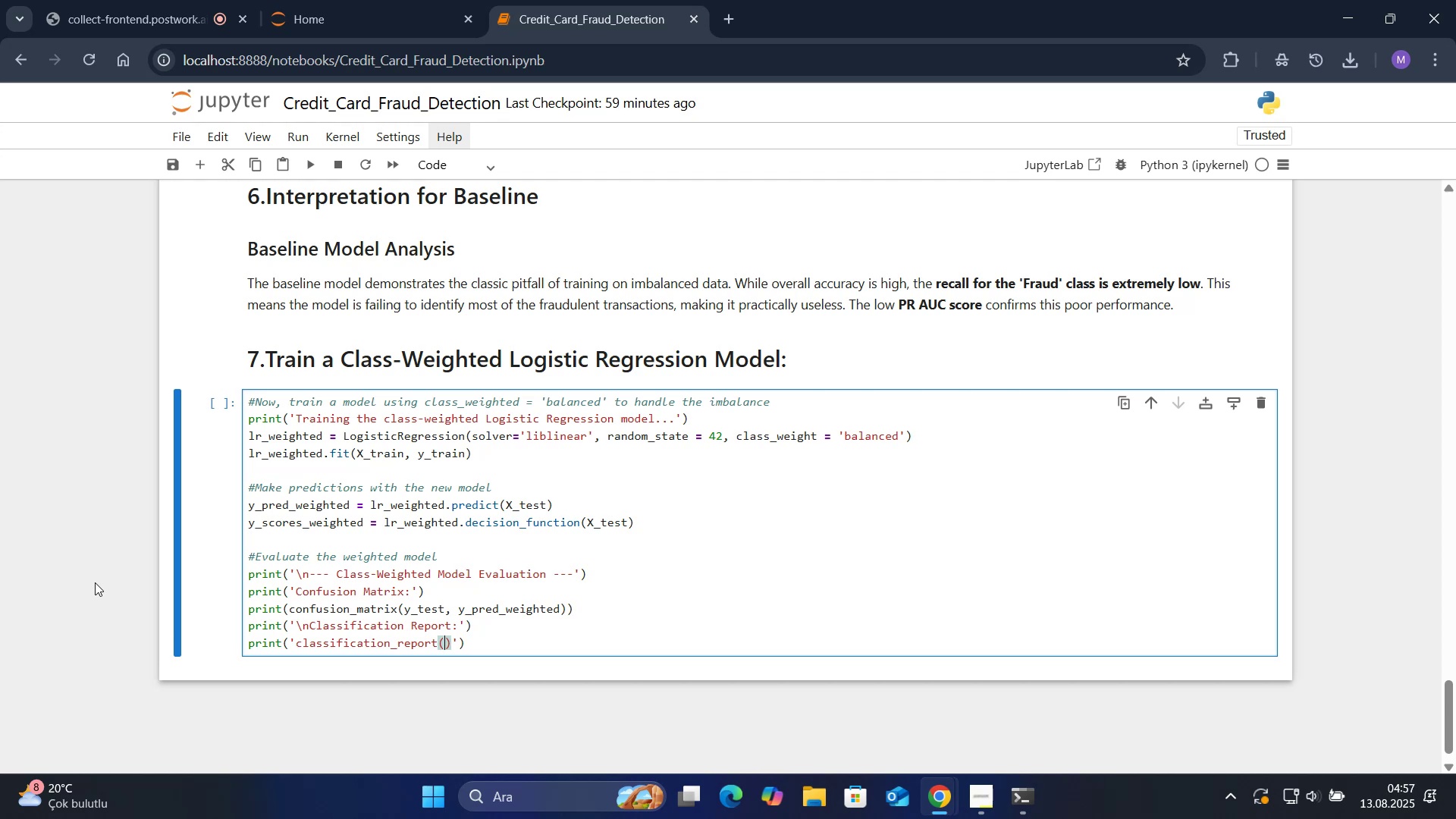 
type(y_Test)
key(Backspace)
key(Backspace)
key(Backspace)
key(Backspace)
type(T)
key(Backspace)
type(test)
 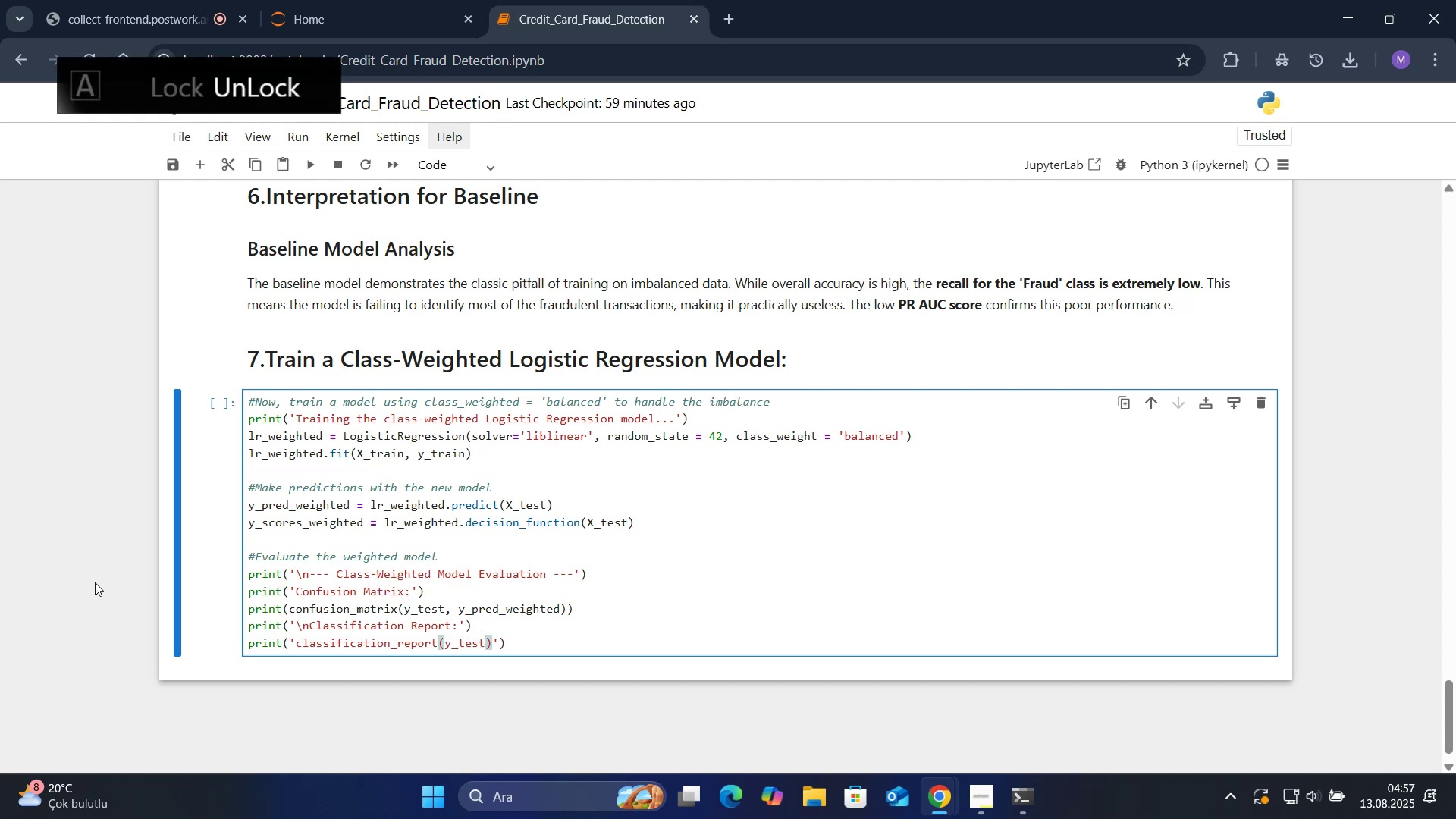 
key(ArrowLeft)
 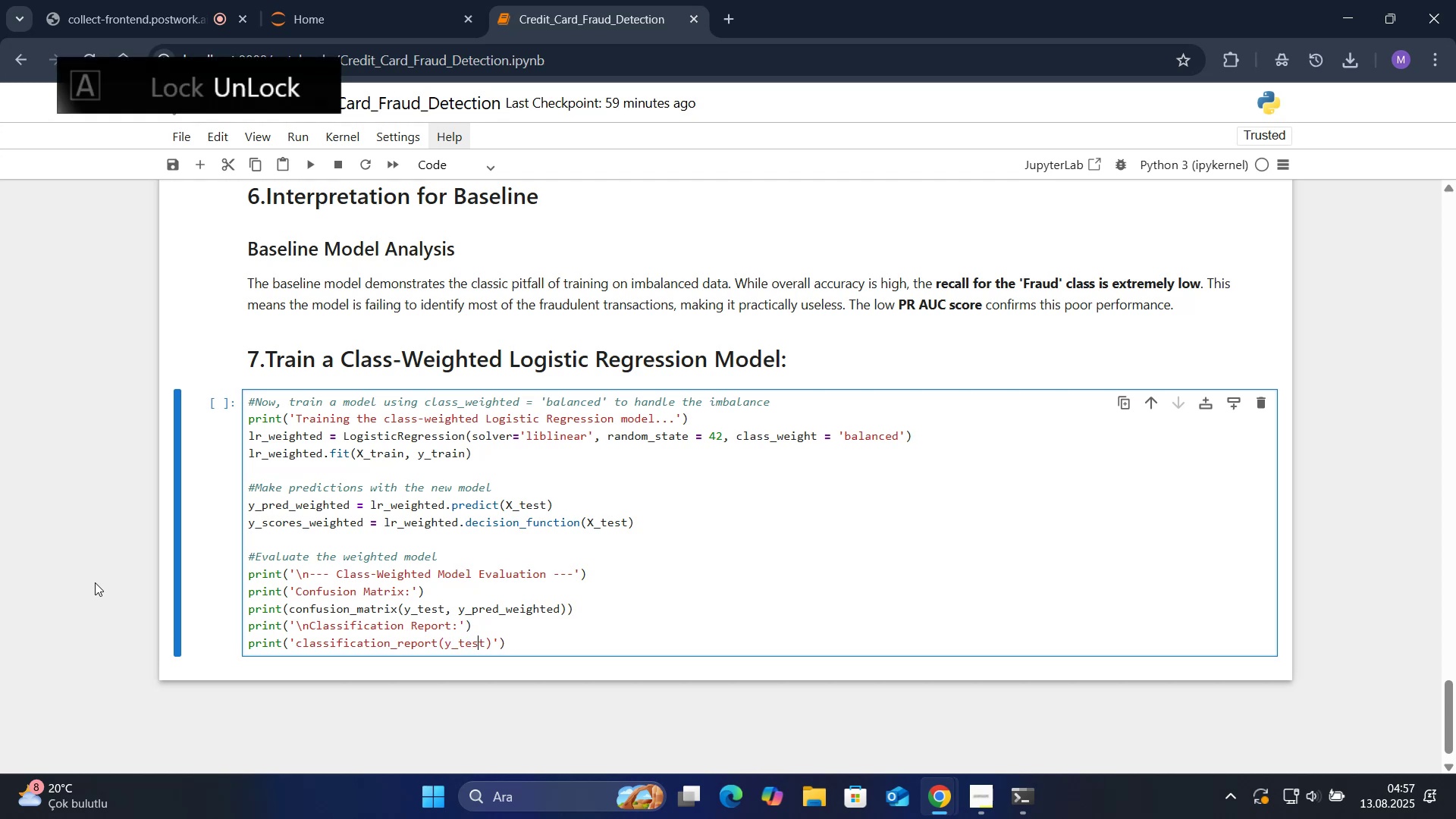 
key(ArrowLeft)
 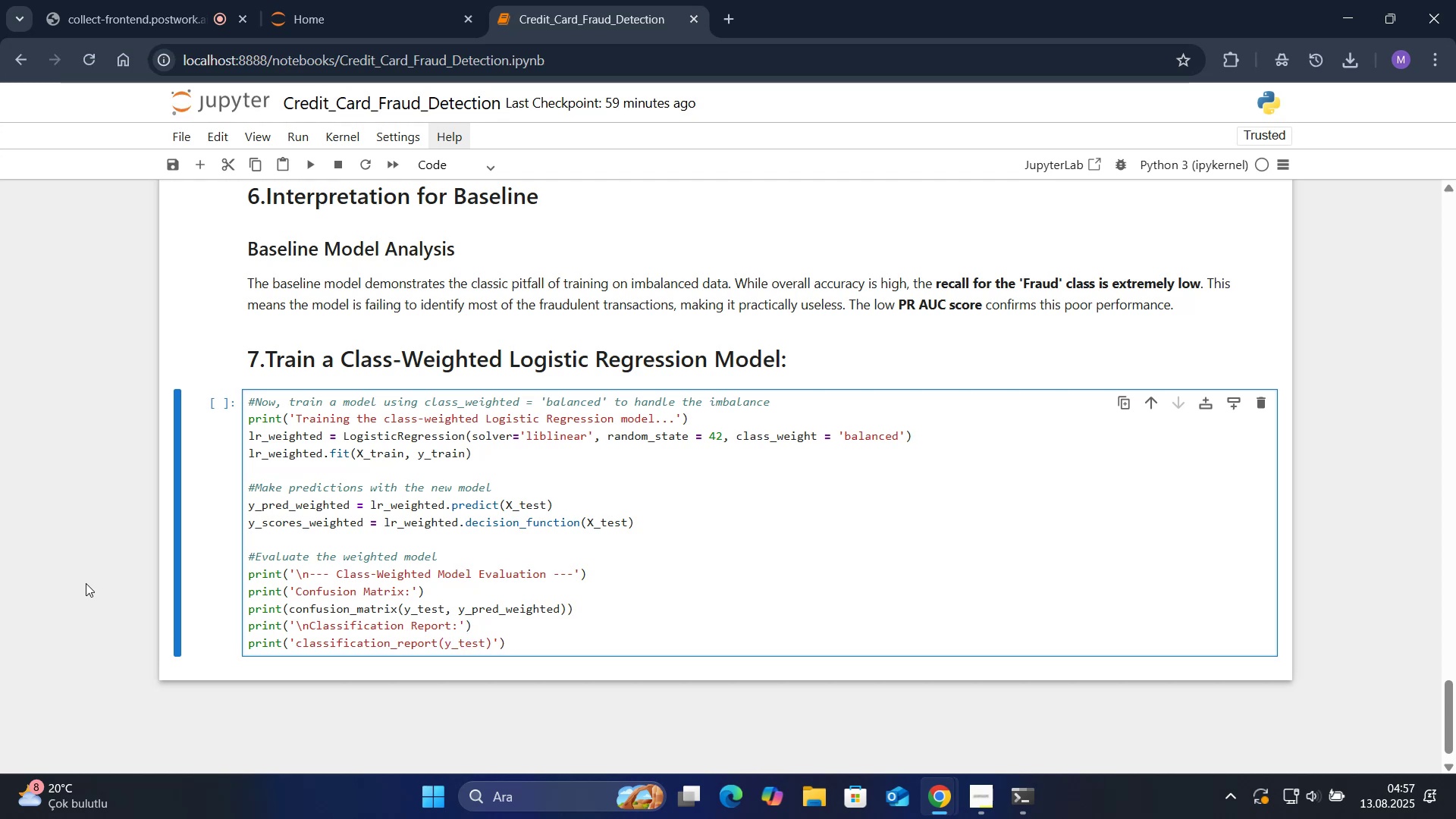 
left_click([290, 638])
 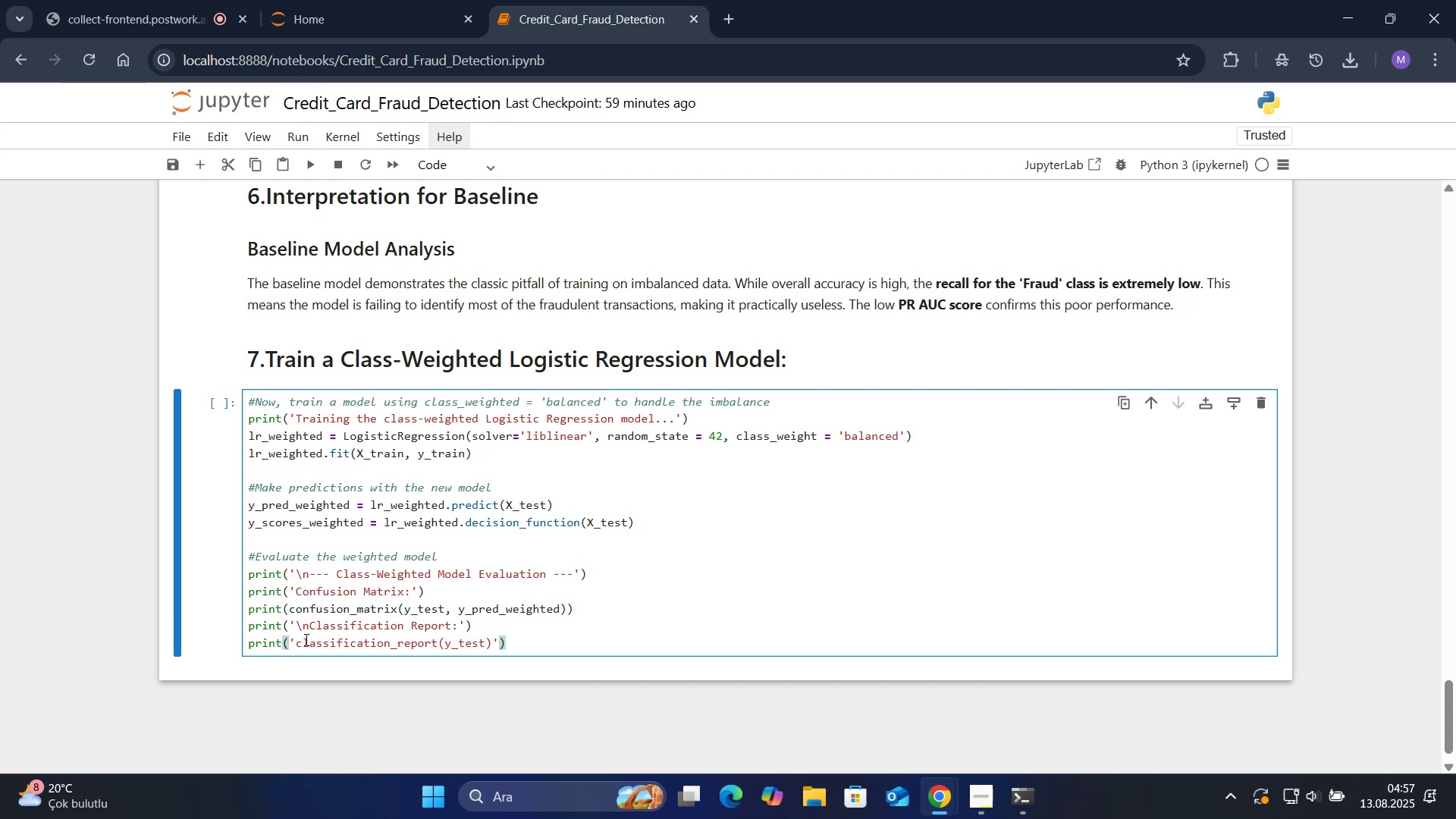 
key(ArrowRight)
 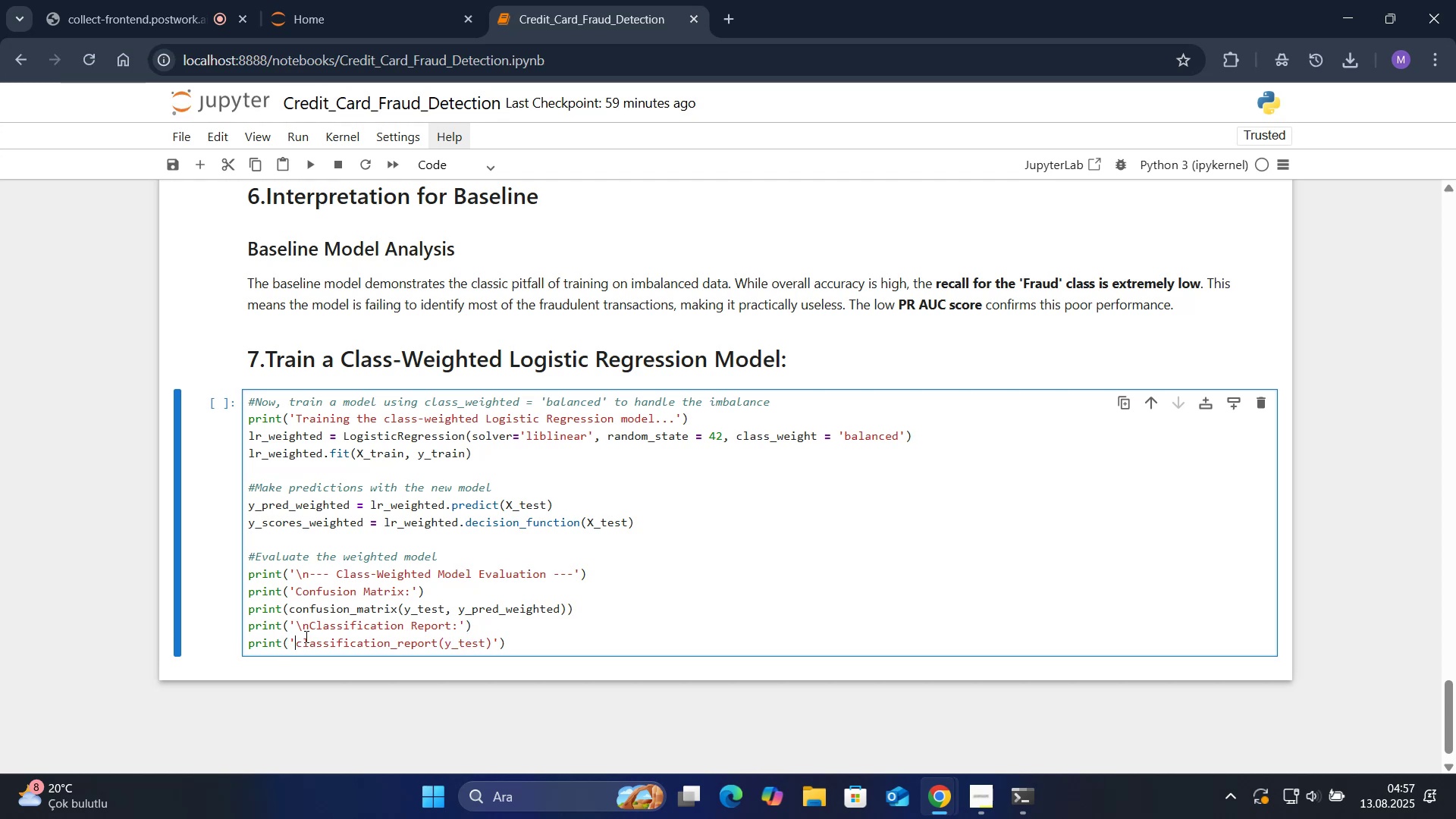 
key(Backspace)
 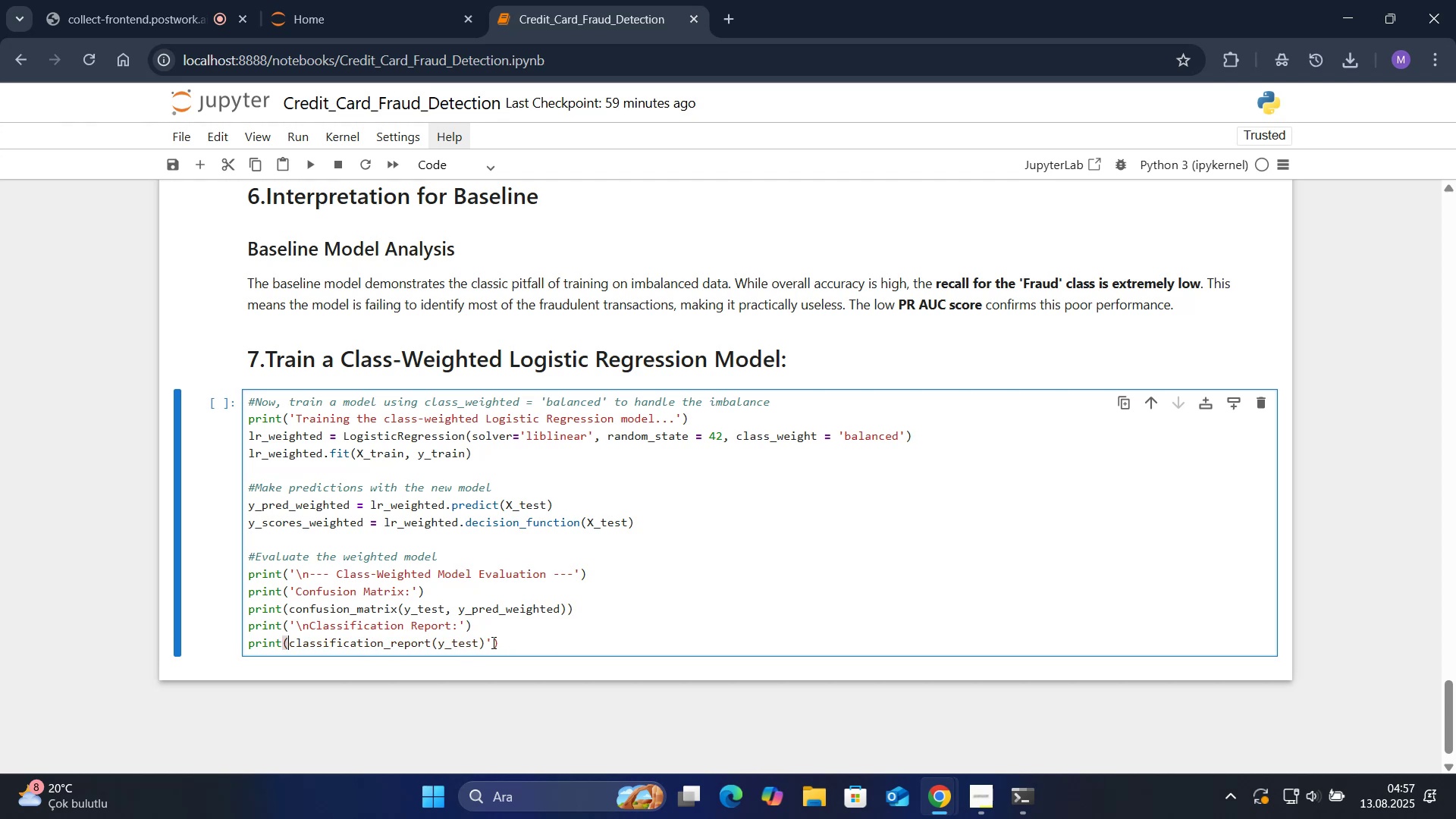 
left_click([494, 641])
 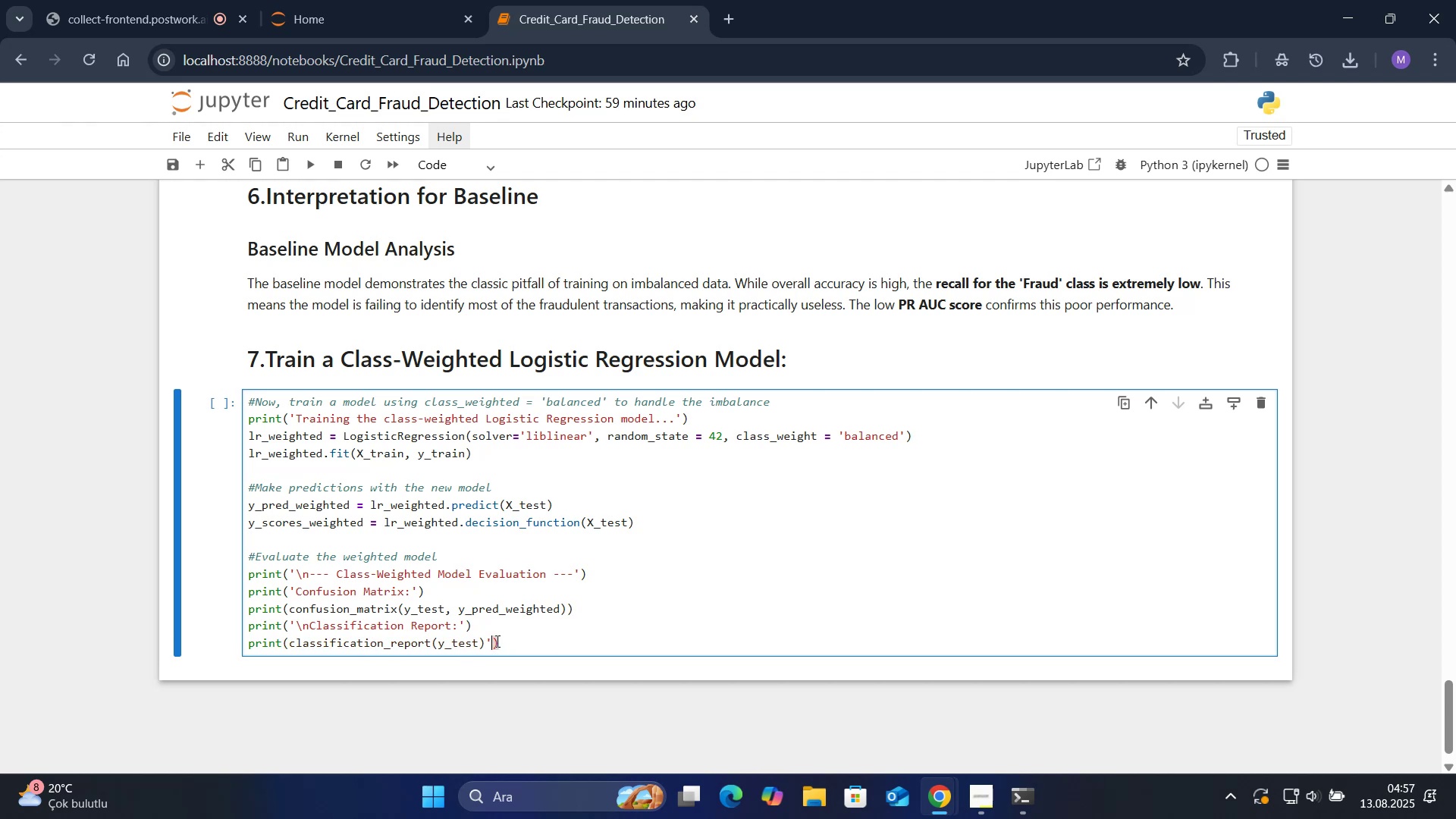 
key(Backspace)
 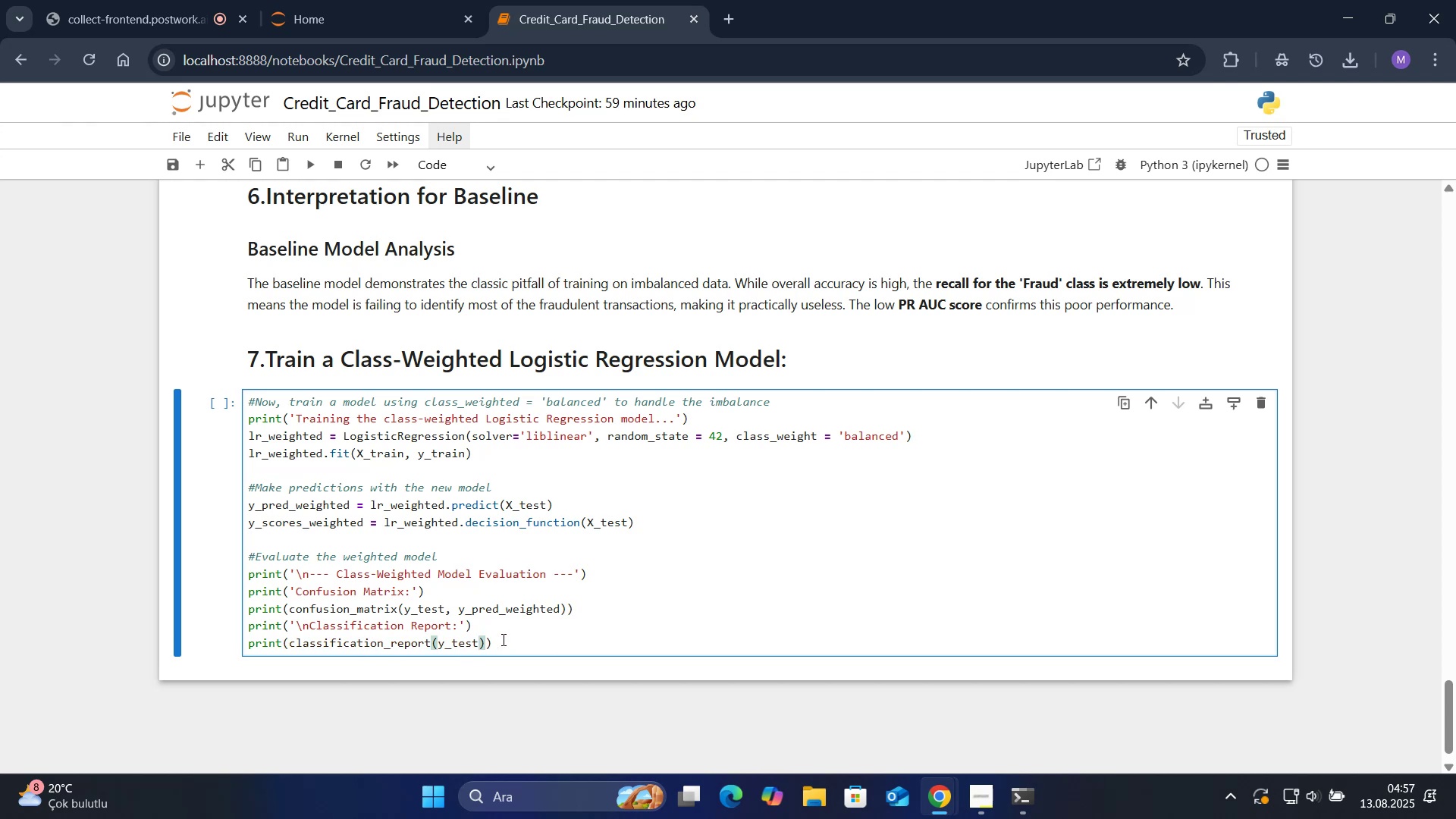 
key(ArrowLeft)
 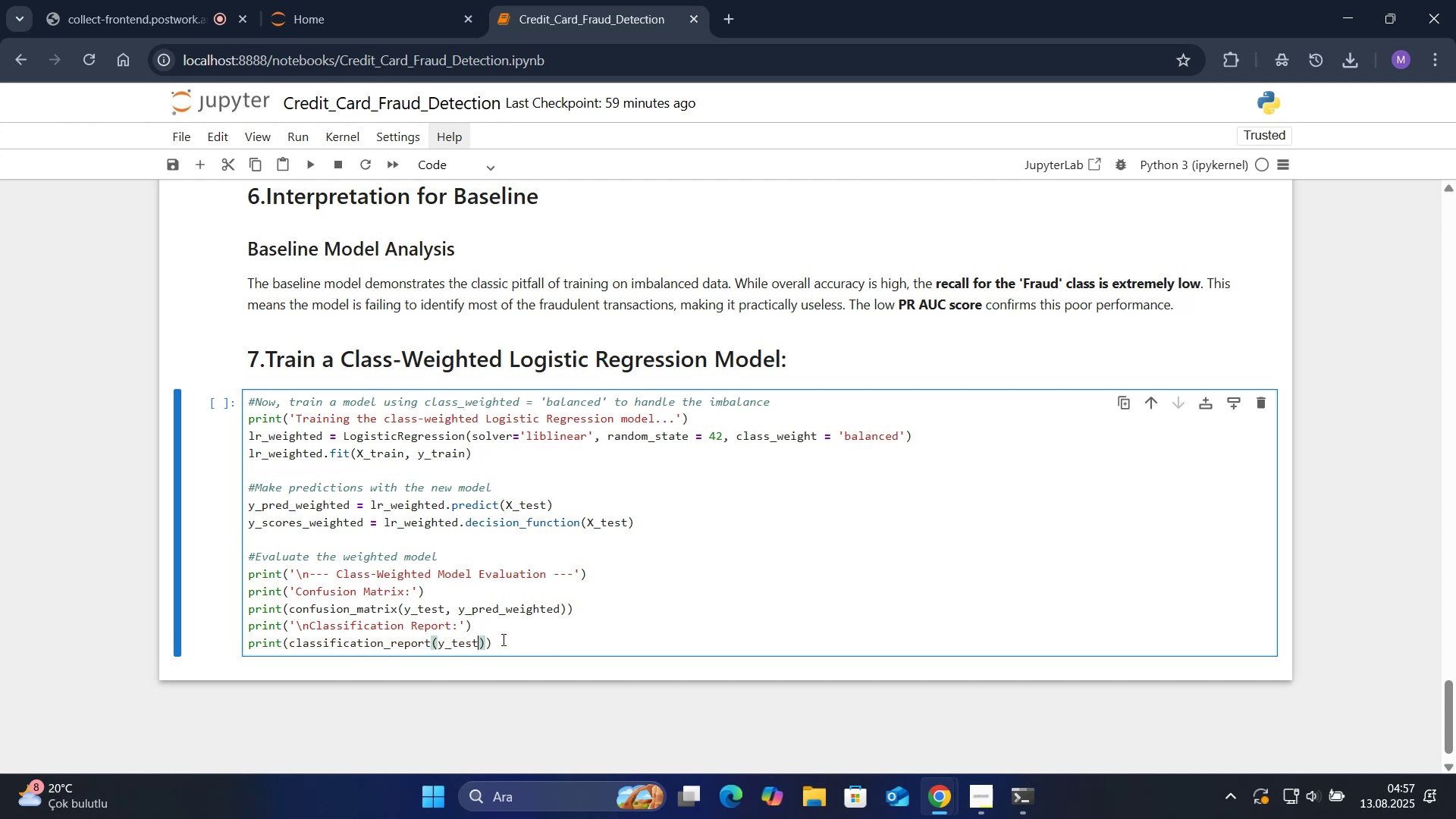 
key(Comma)
 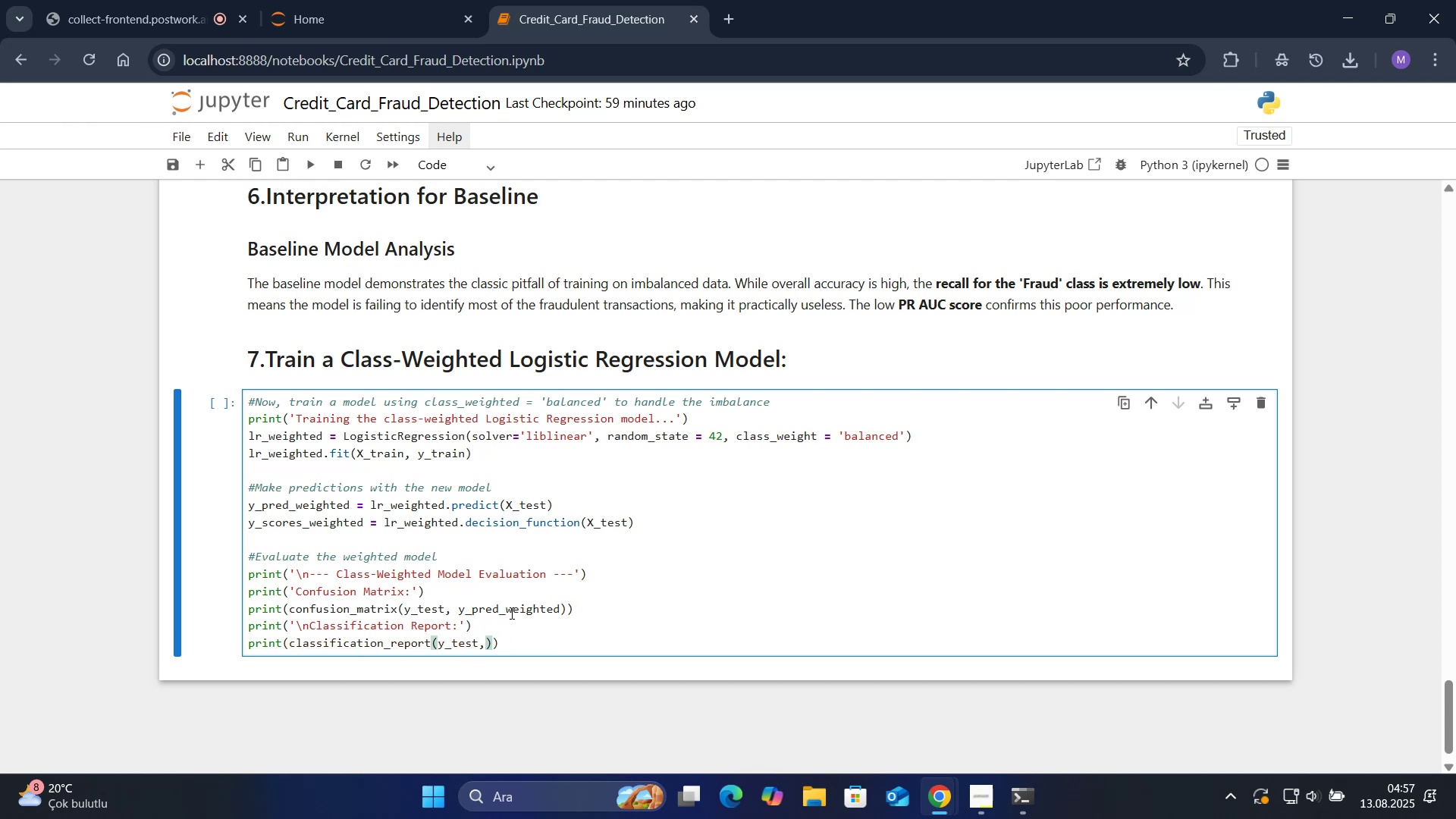 
double_click([516, 609])
 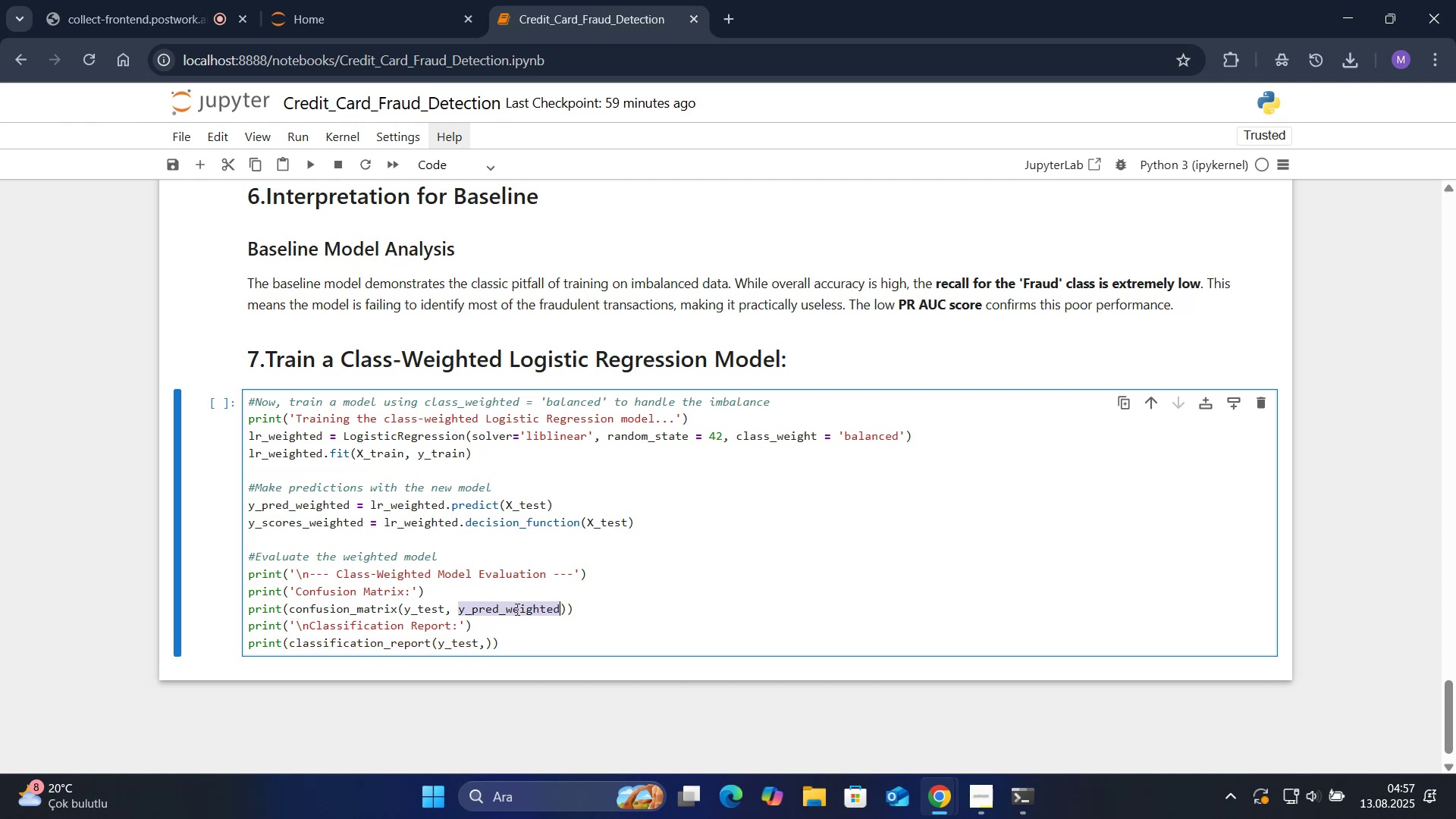 
key(Control+ControlLeft)
 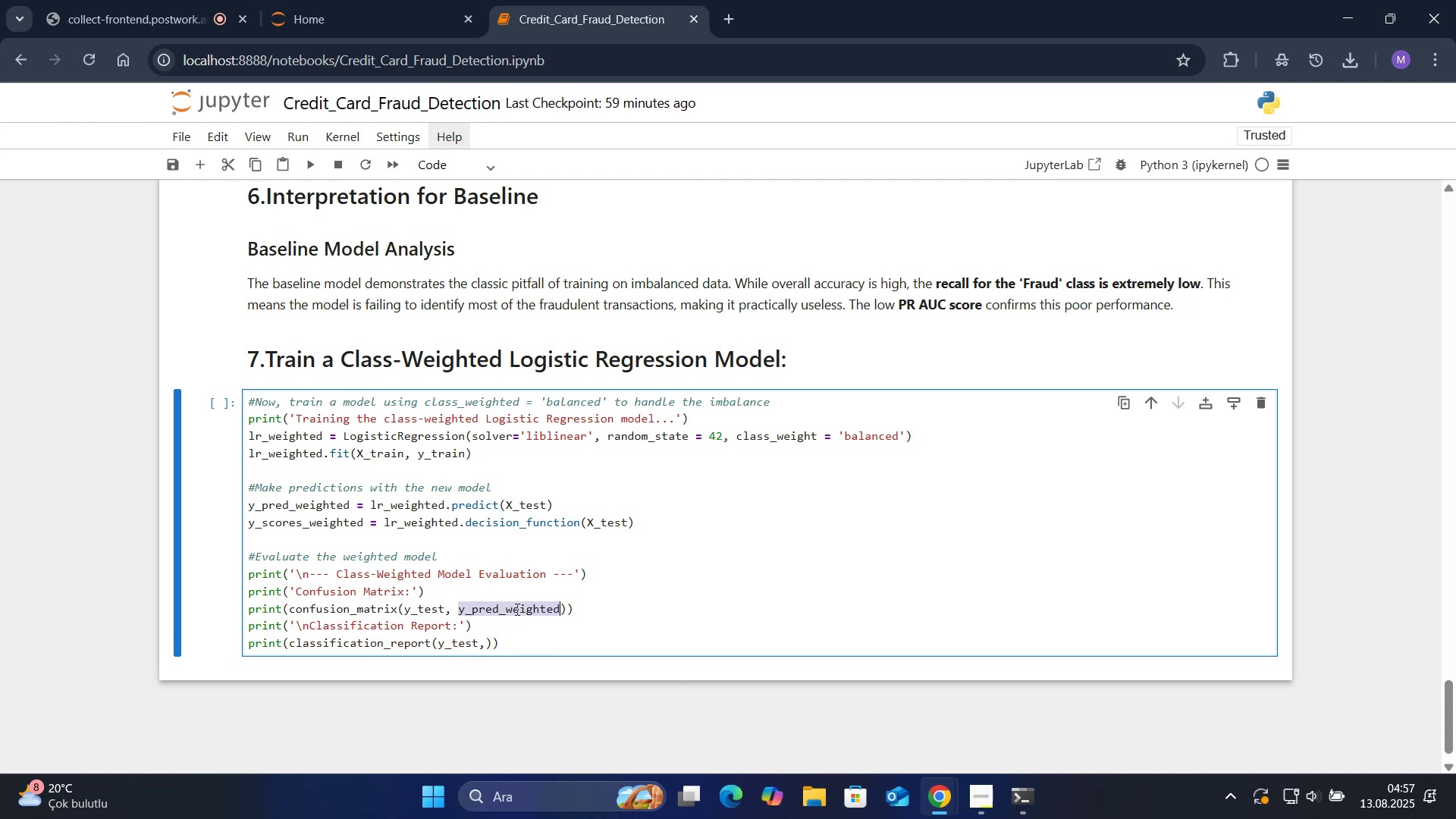 
key(Control+C)
 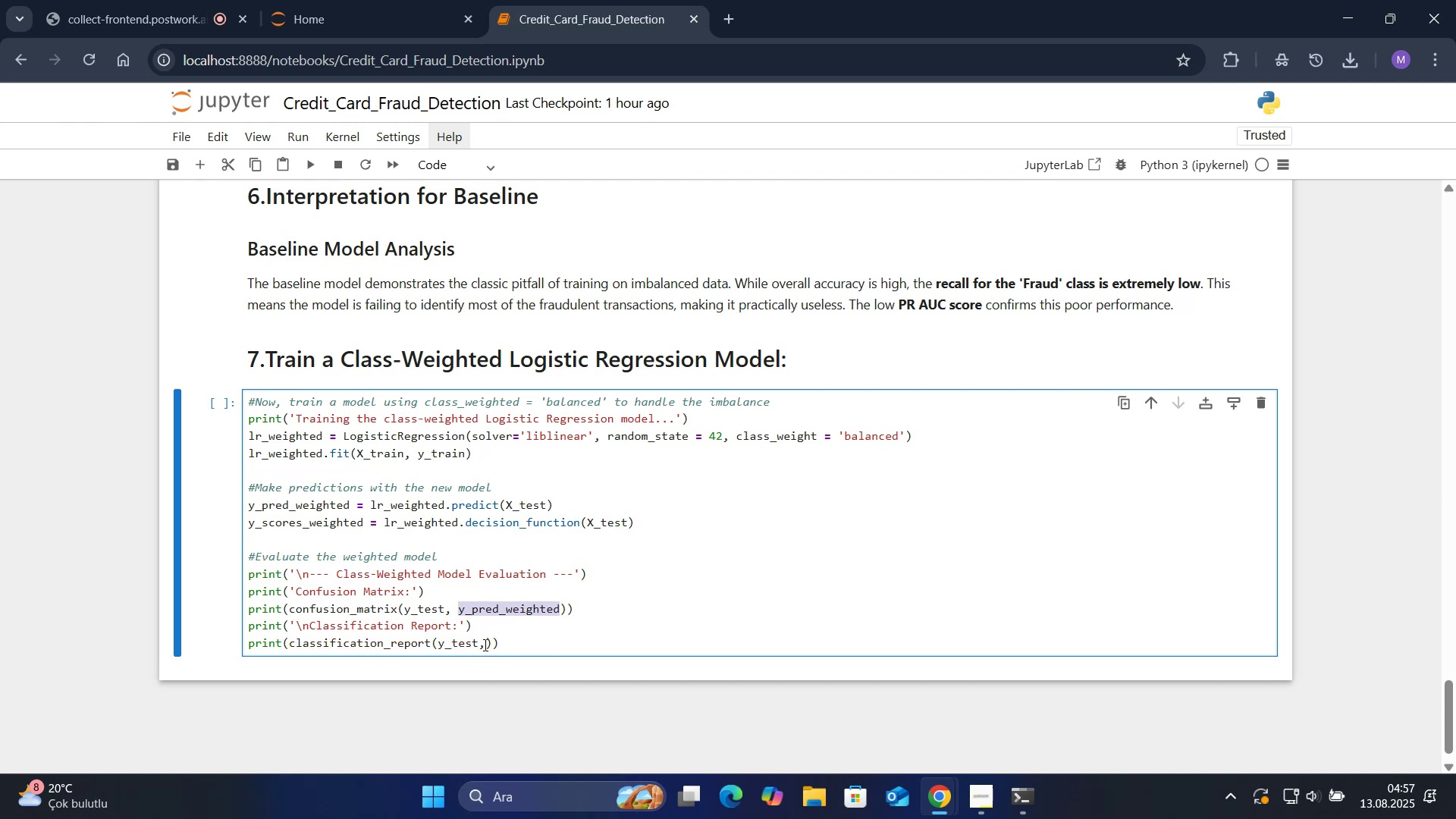 
left_click([484, 644])
 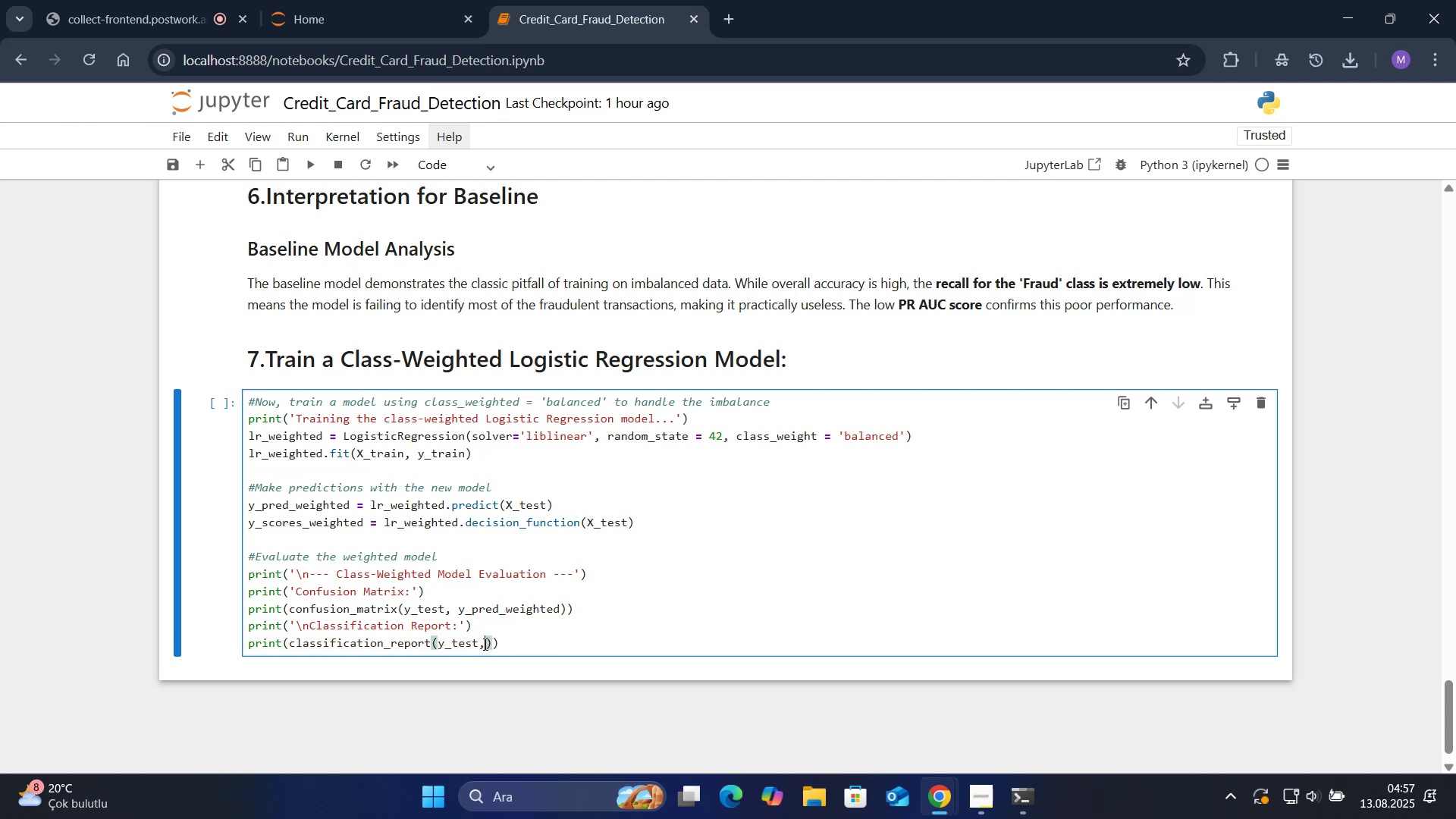 
key(Control+ControlLeft)
 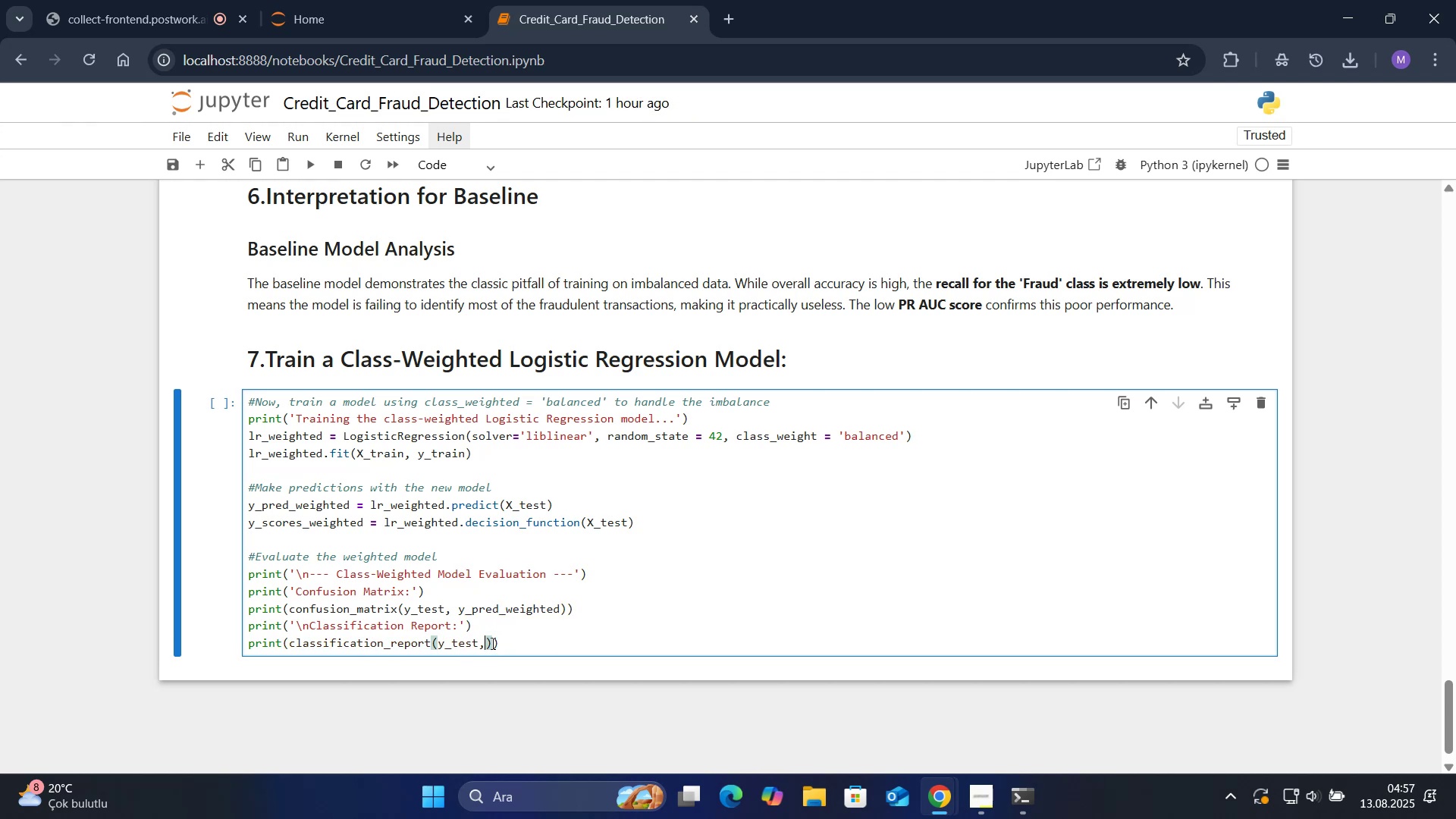 
key(Control+V)
 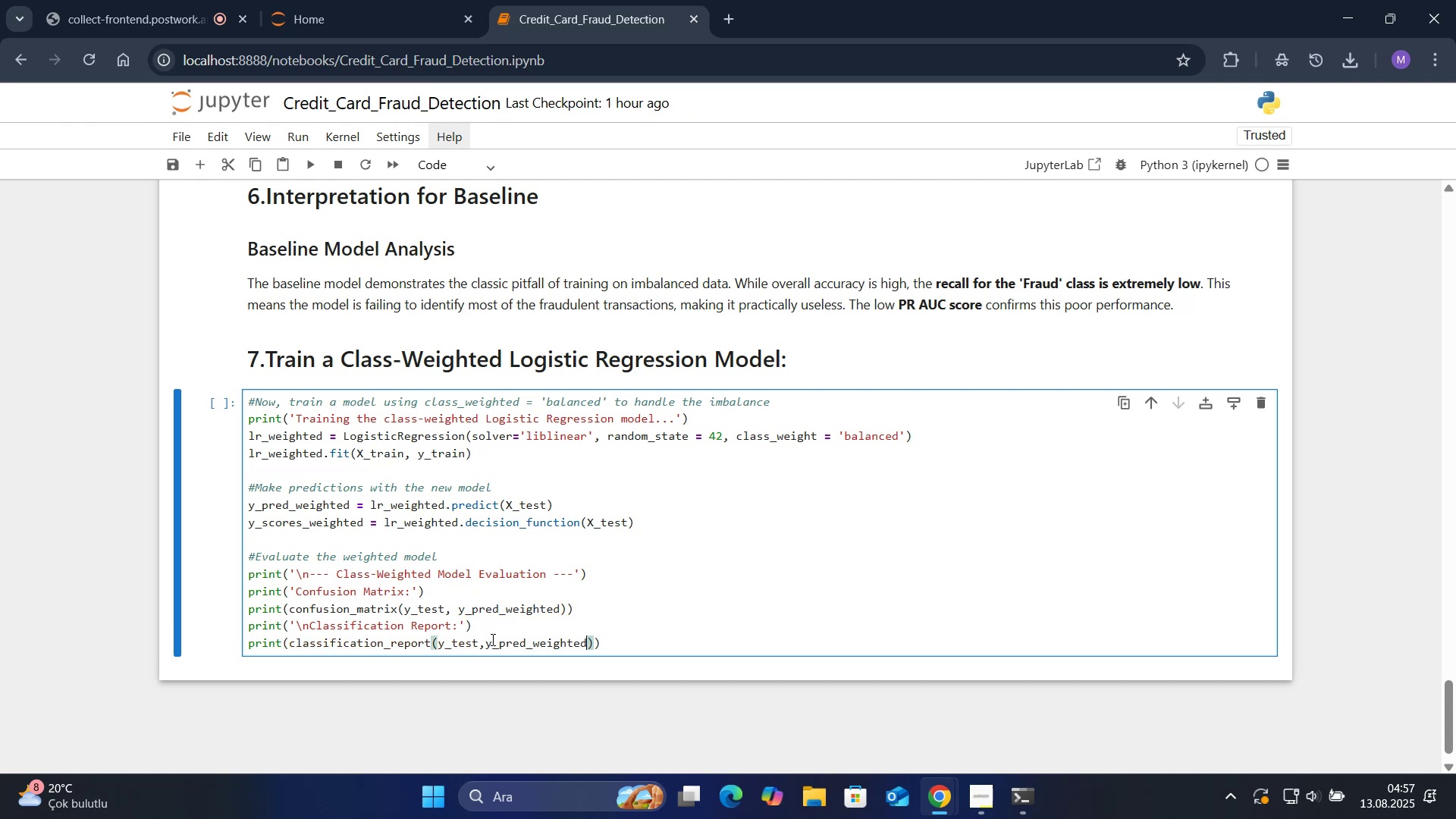 
left_click([484, 642])
 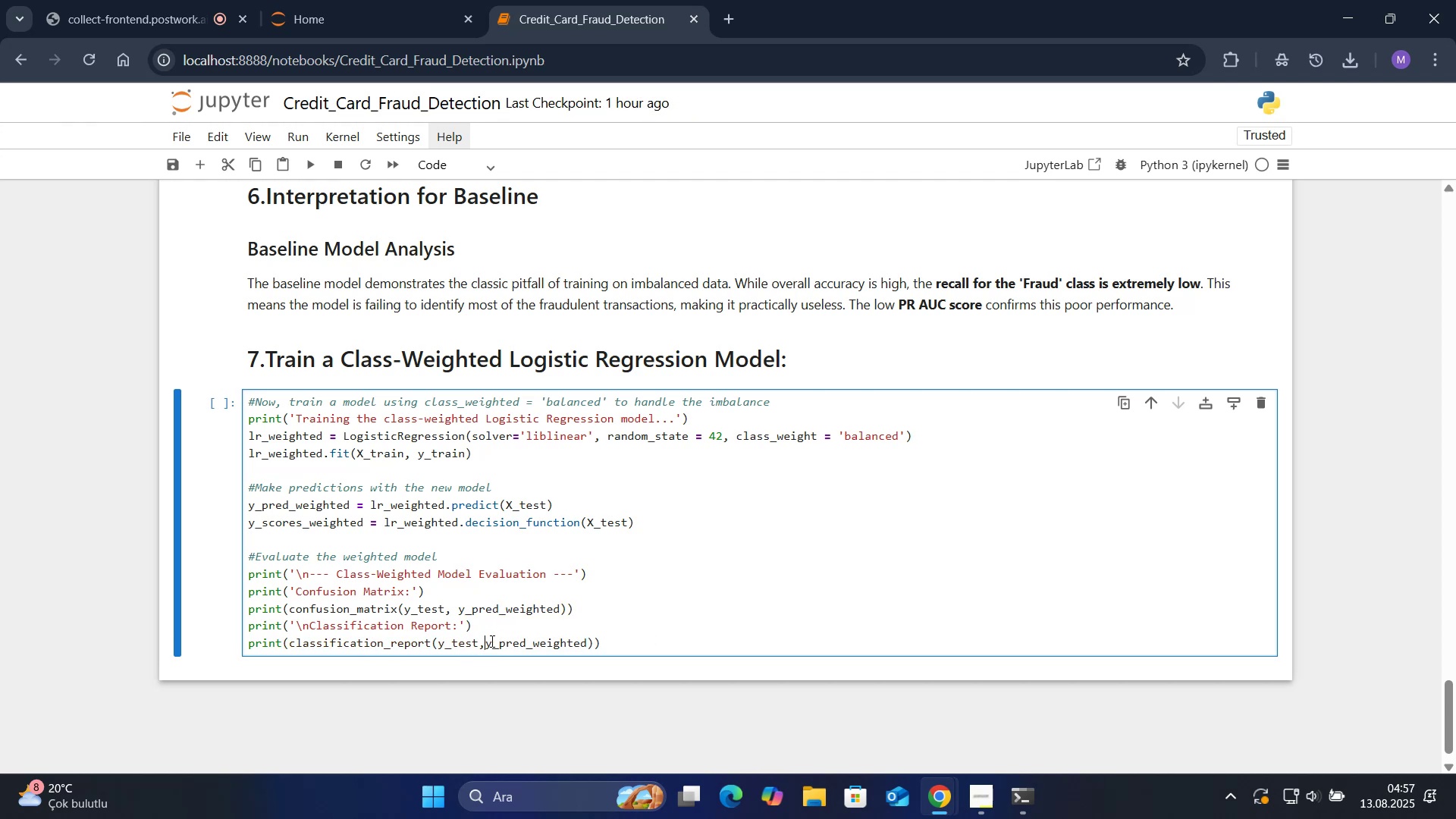 
key(Space)
 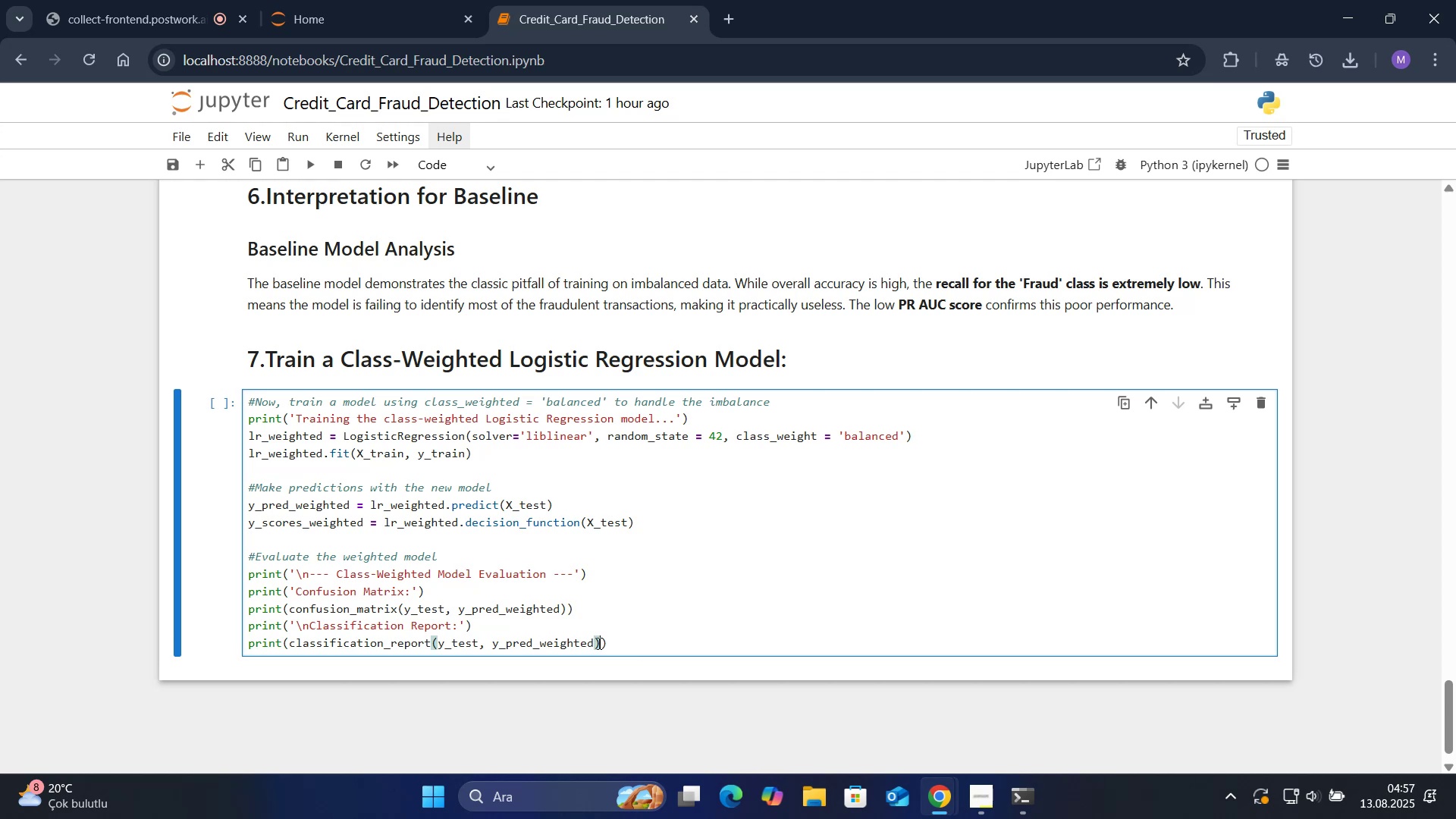 
wait(6.94)
 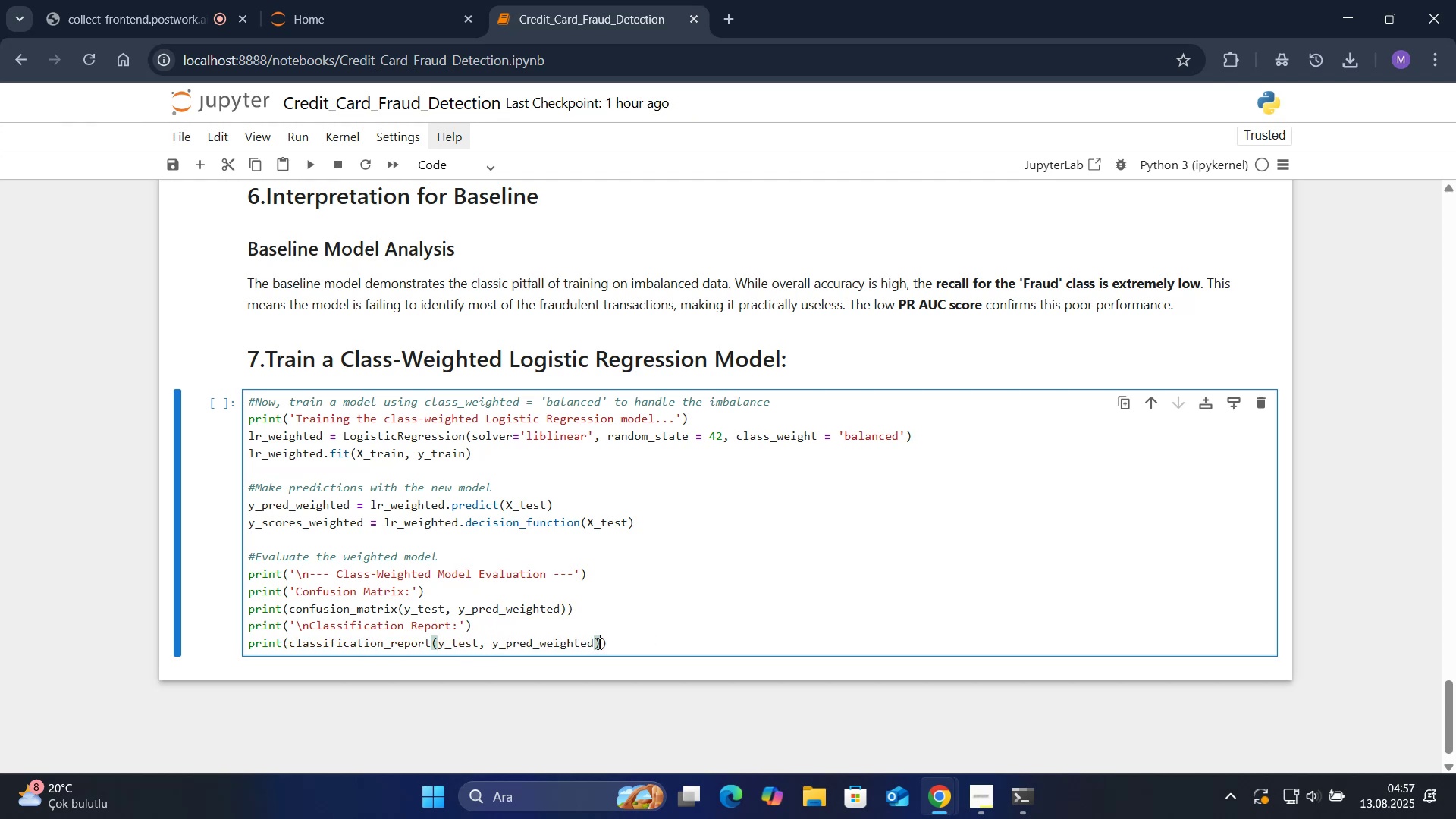 
type(, target_names ) )
key(Backspace)
type( )
 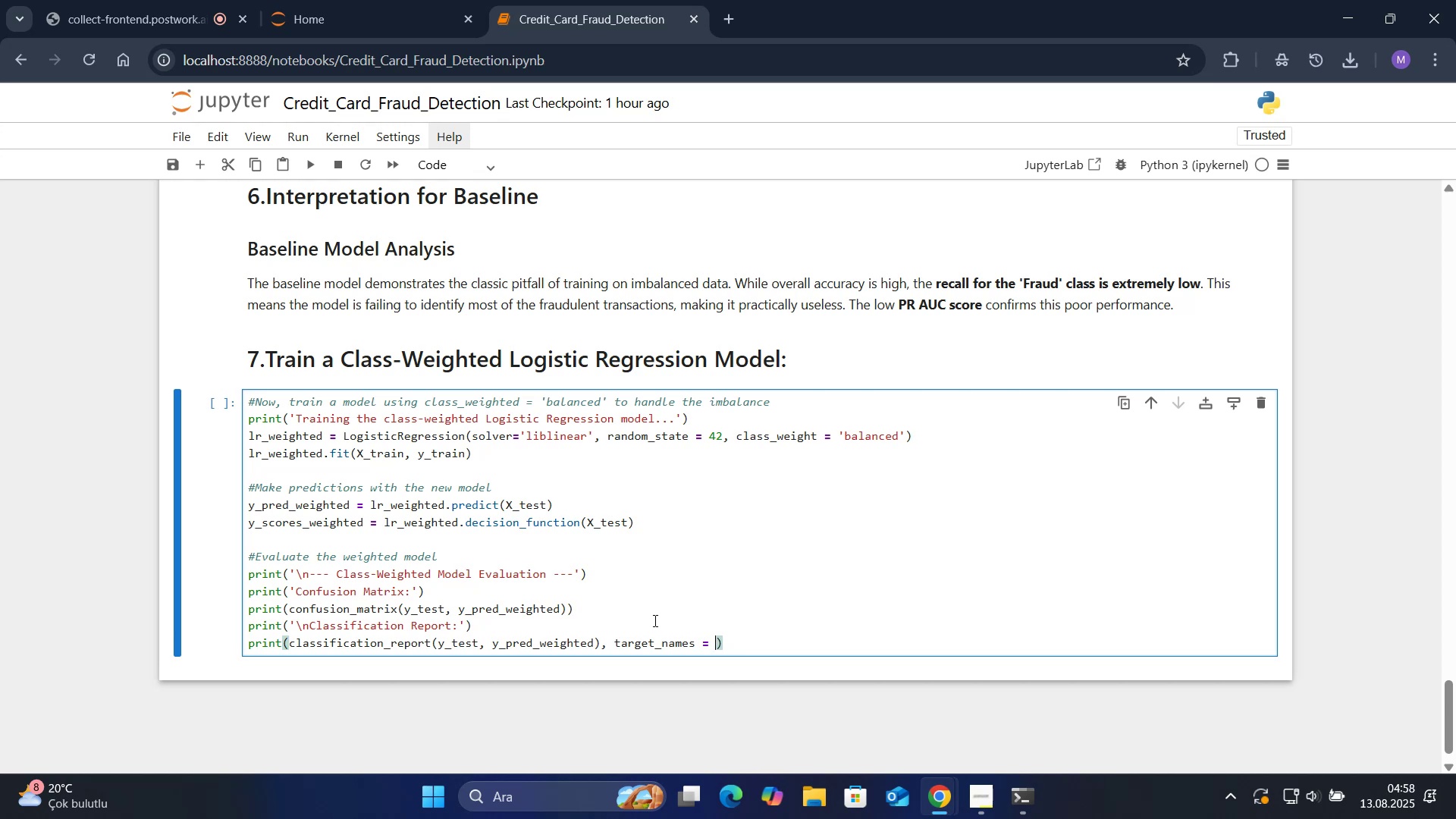 
key(Alt+Control+8)
 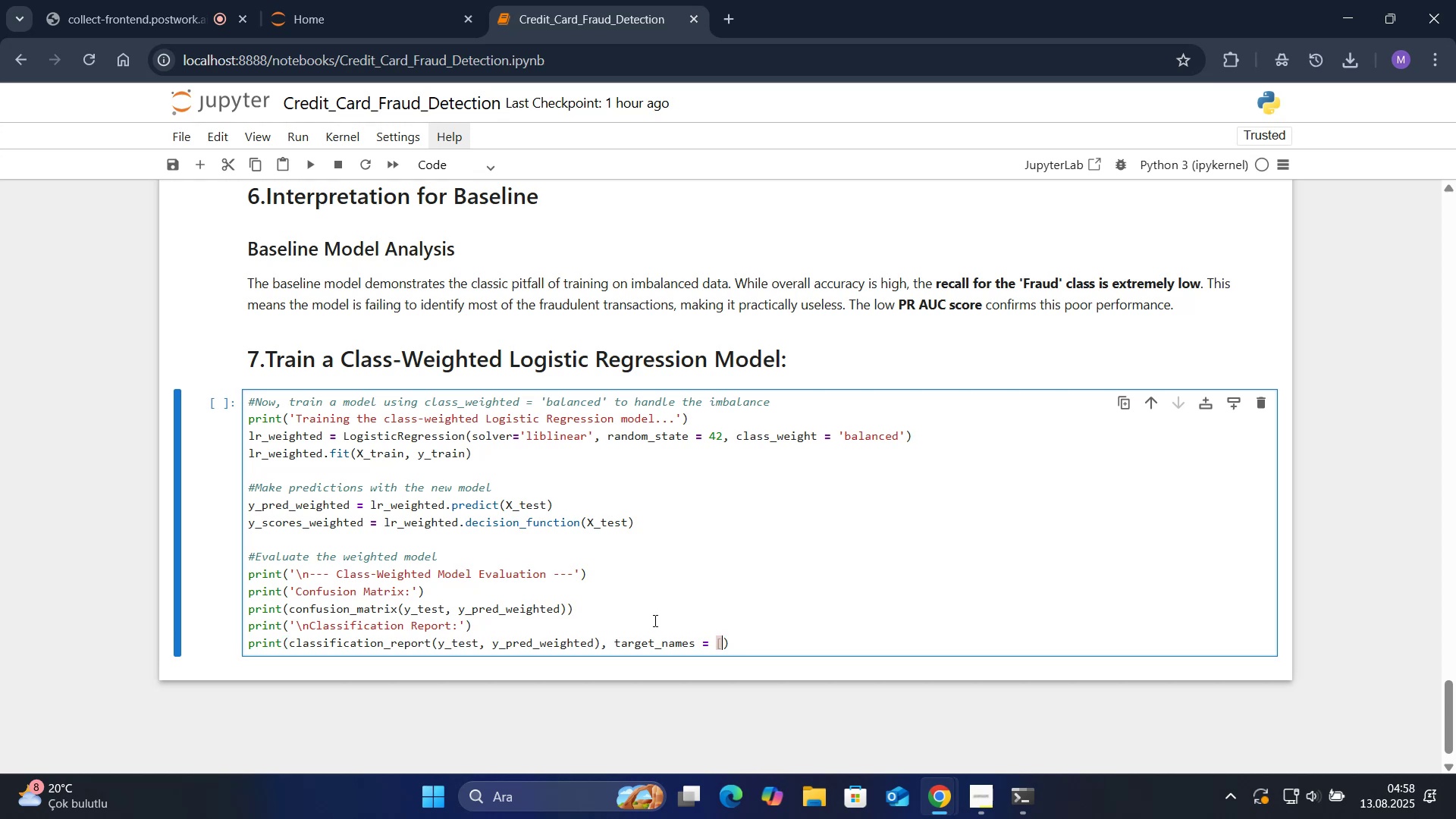 
key(Alt+Control+9)
 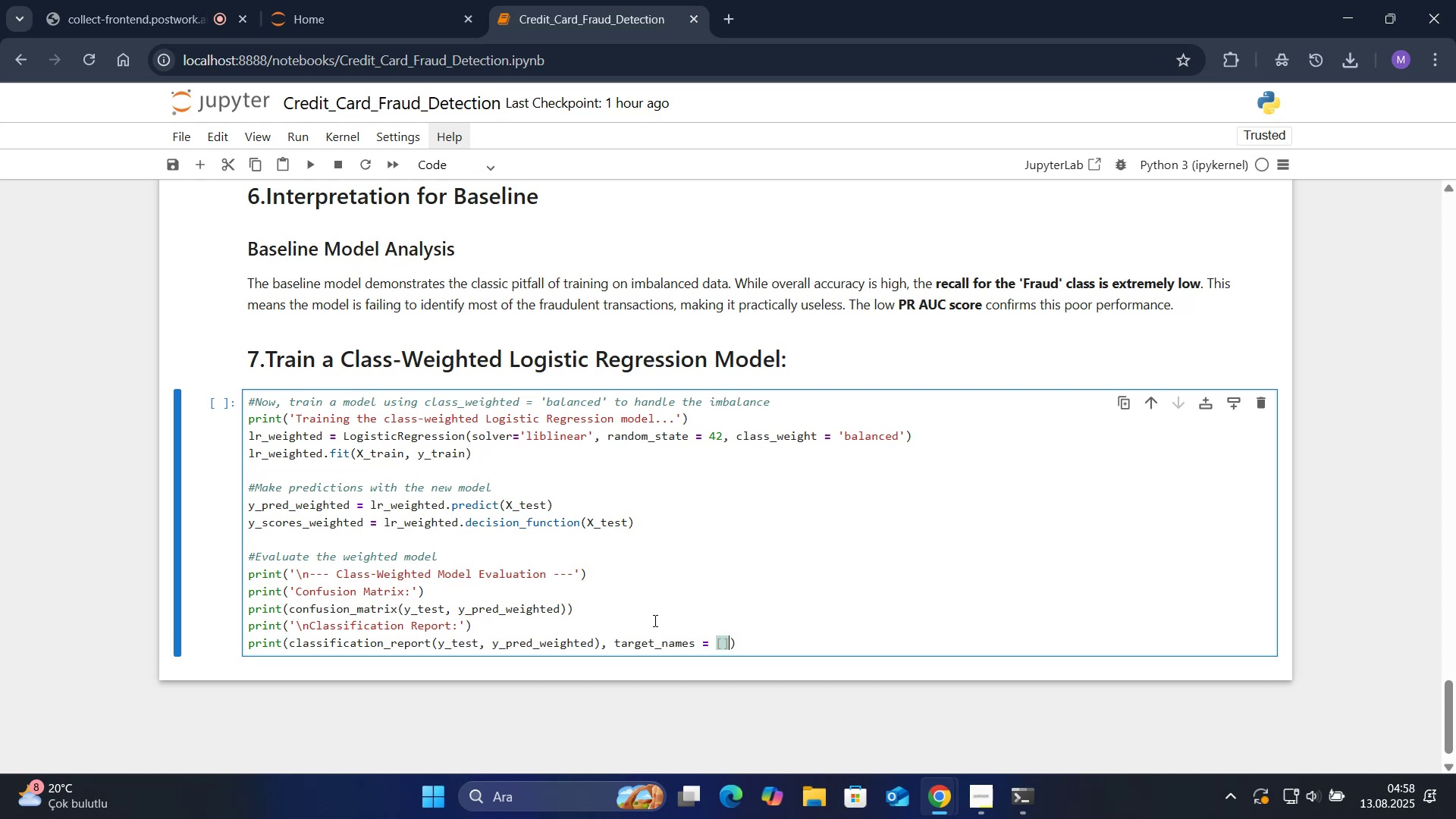 
key(ArrowLeft)
 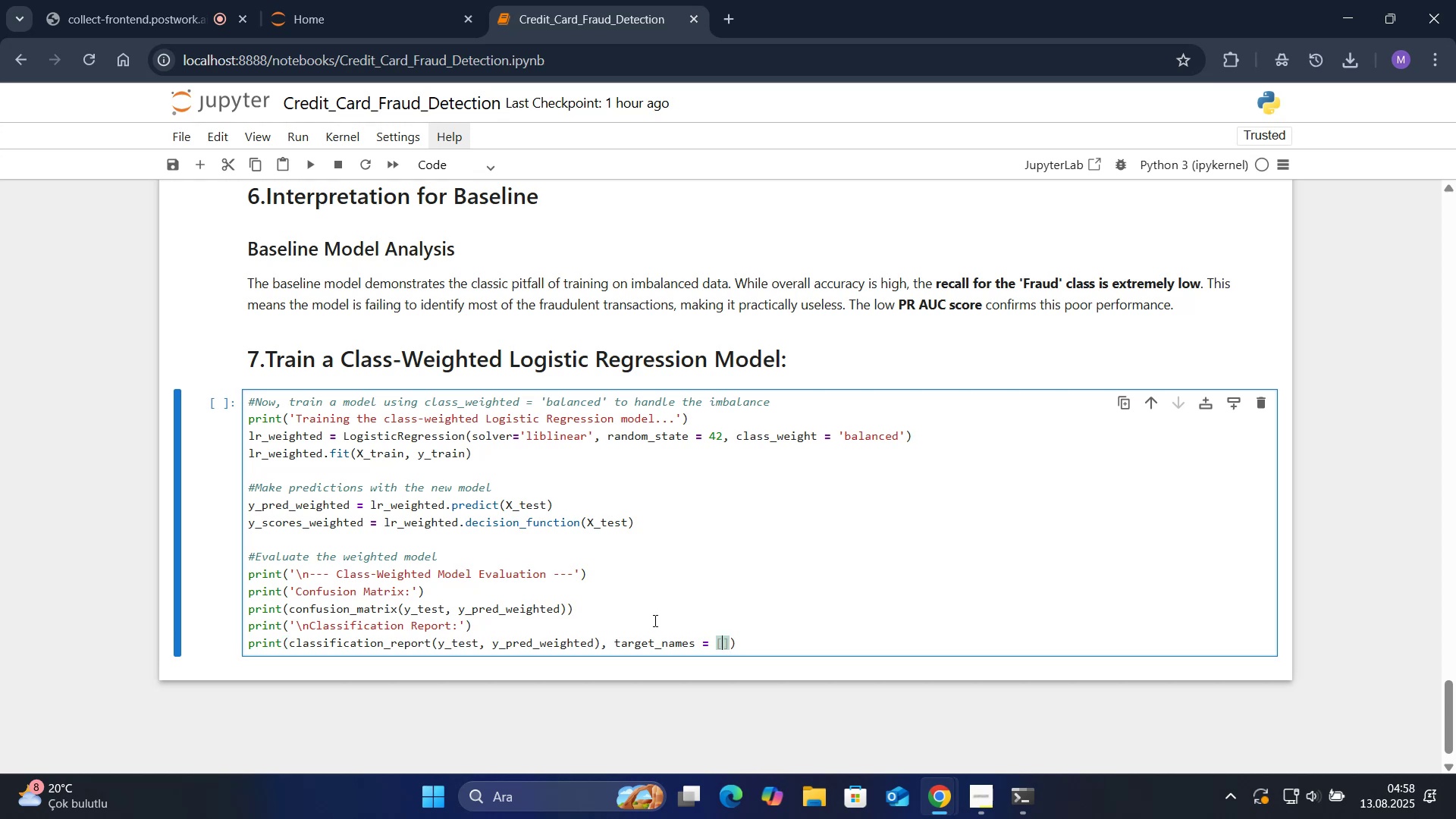 
type(@@)
 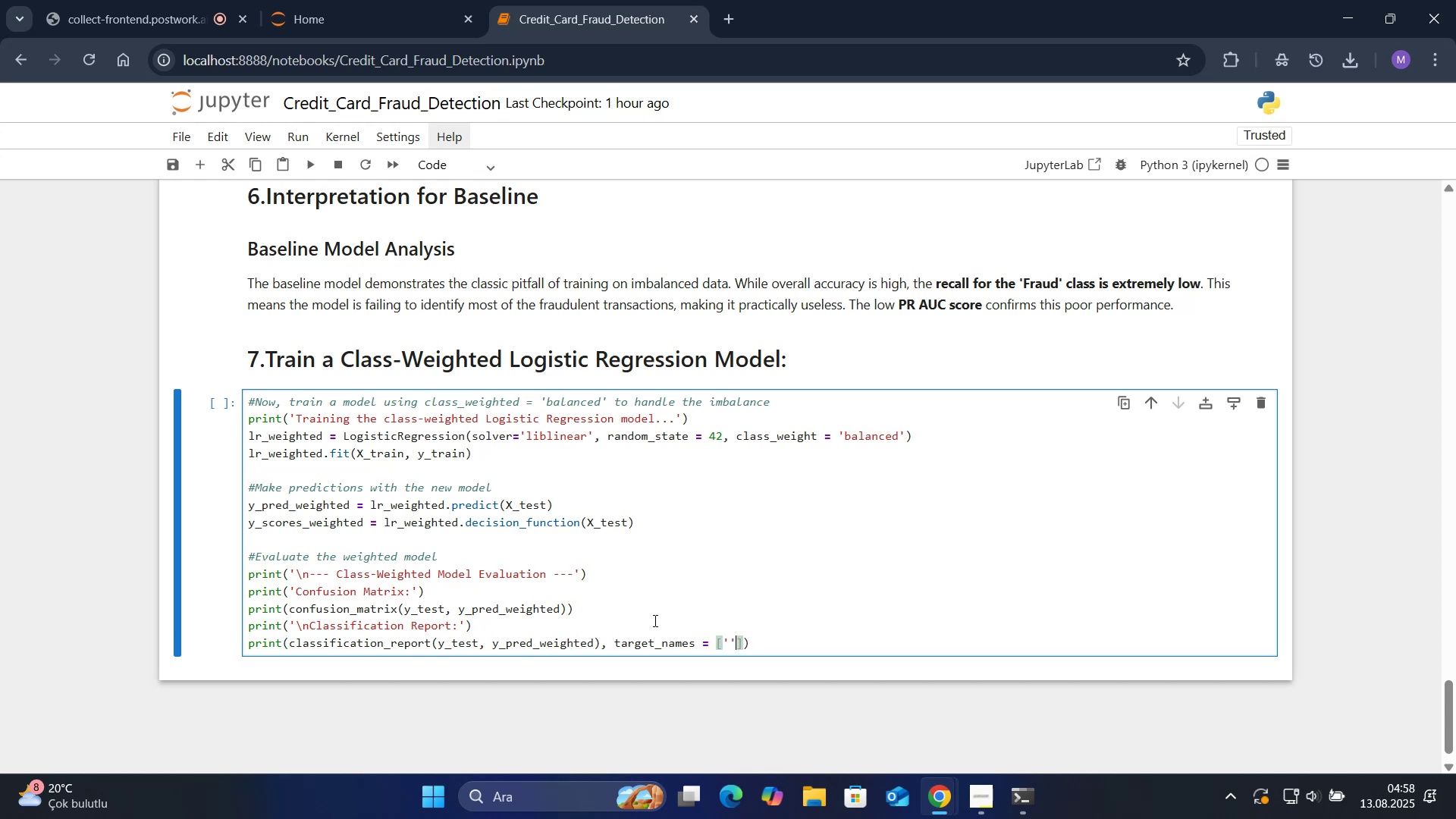 
key(ArrowLeft)
 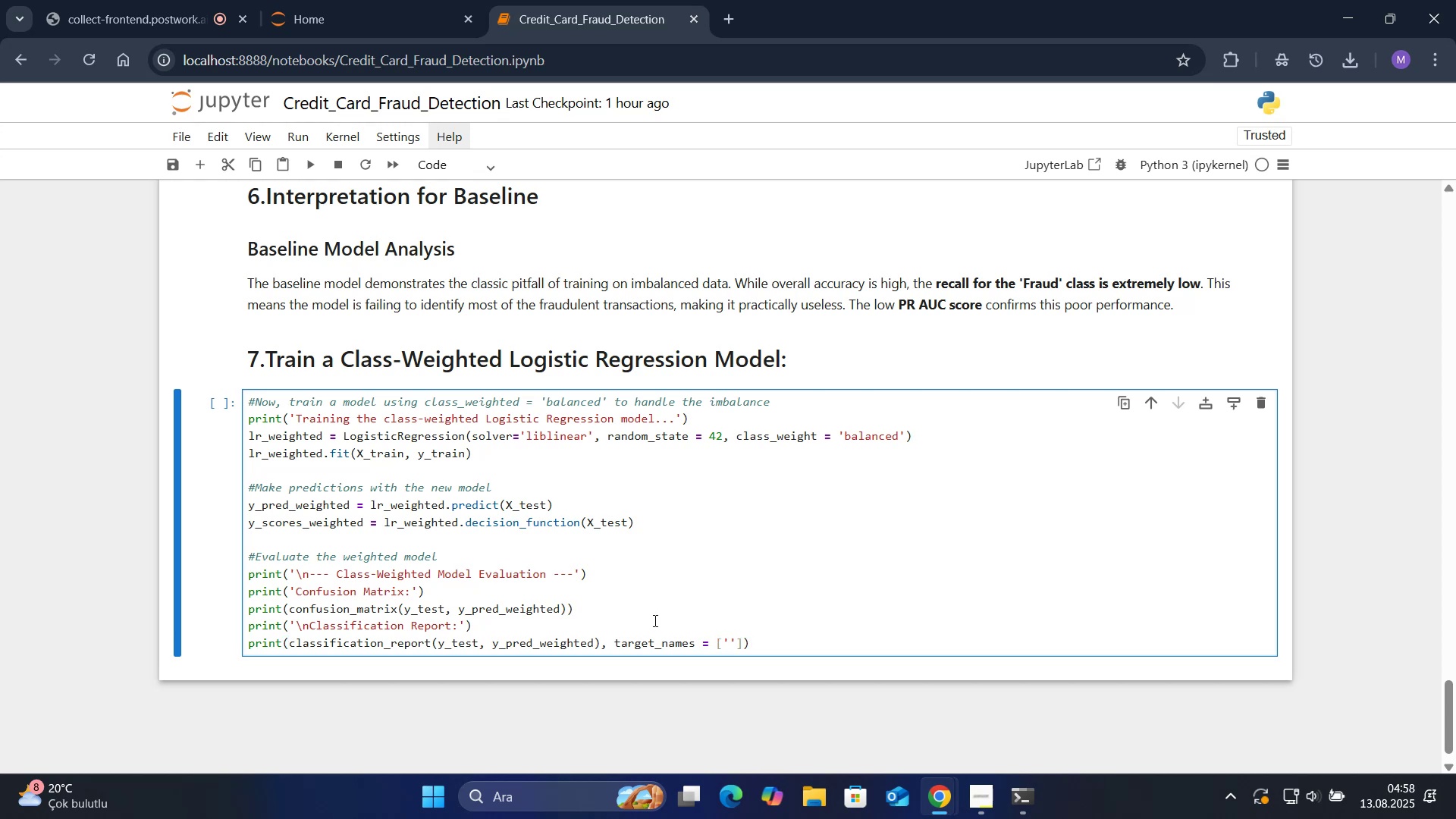 
type(NonF)
key(Backspace)
type(-f)
key(Backspace)
type(Fraud)
 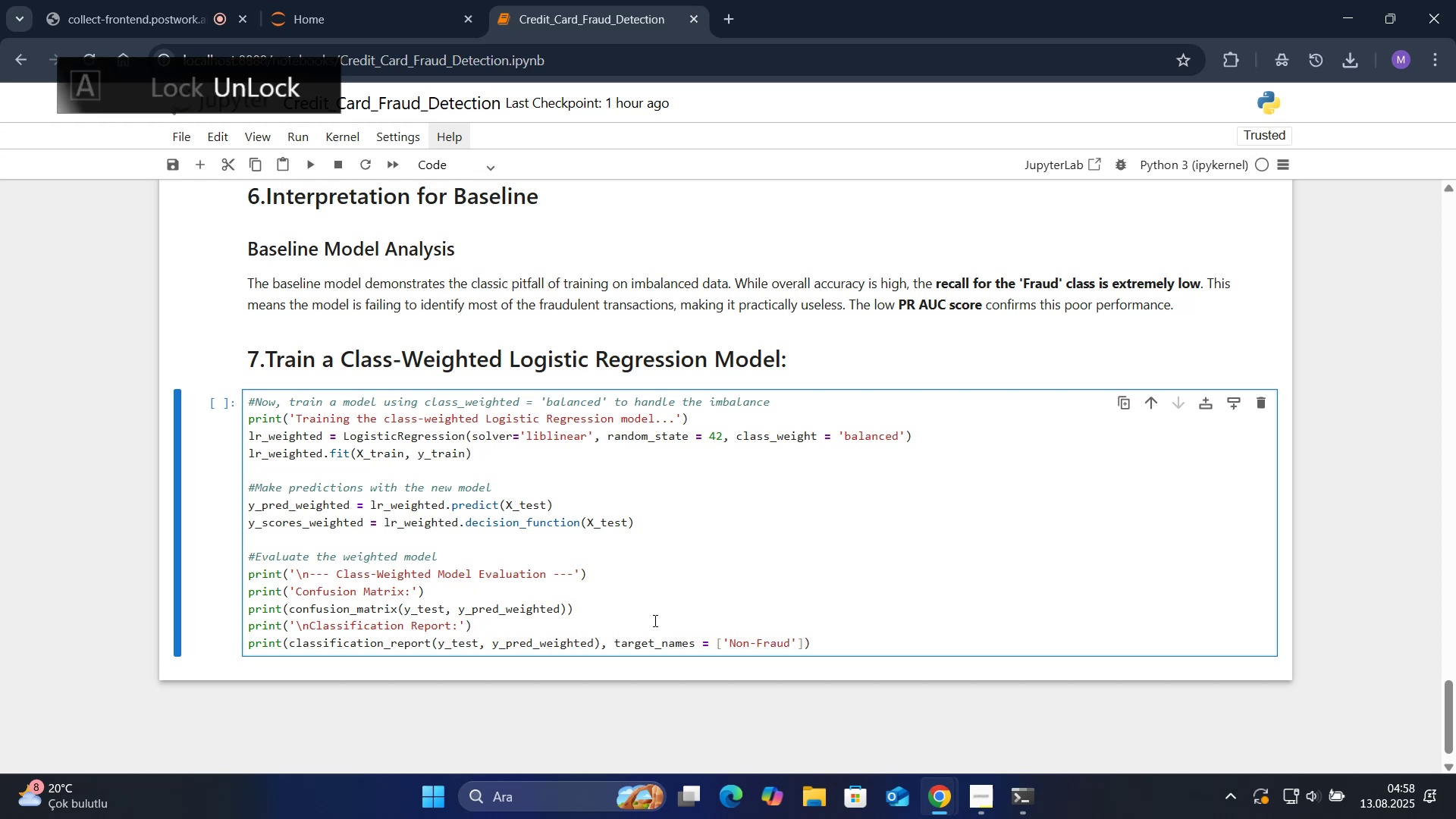 
type(, @@)
 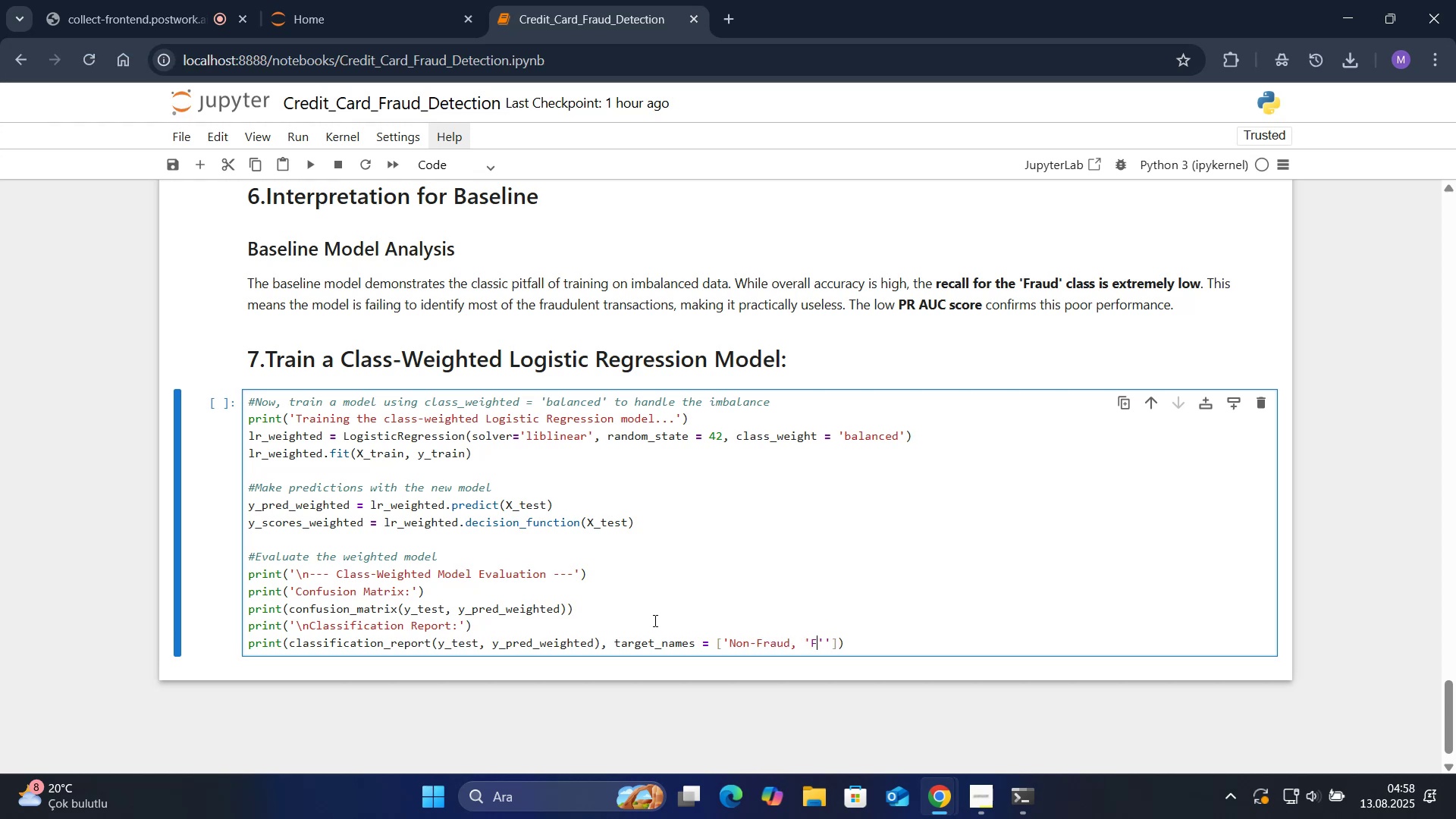 
 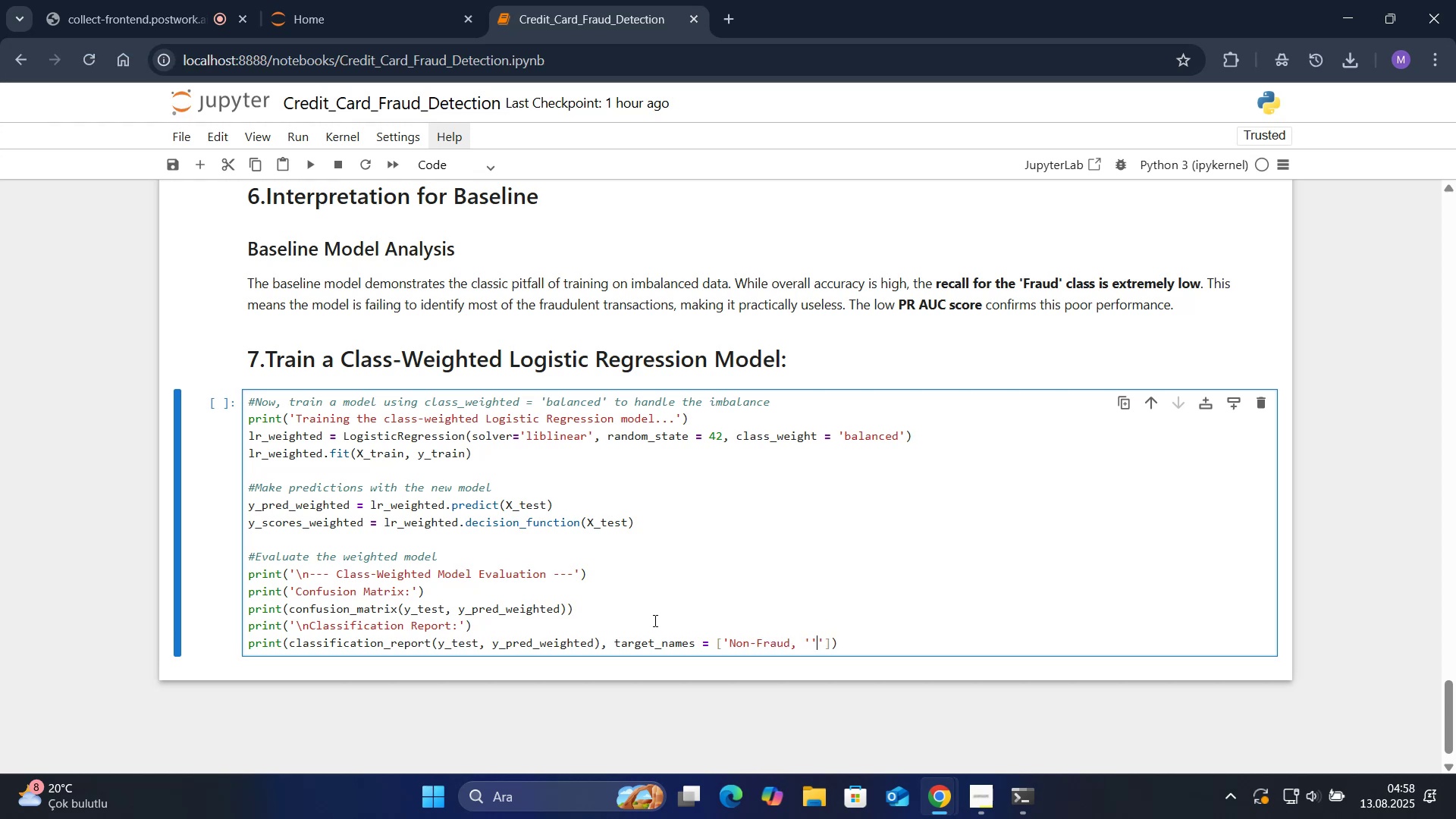 
key(ArrowLeft)
 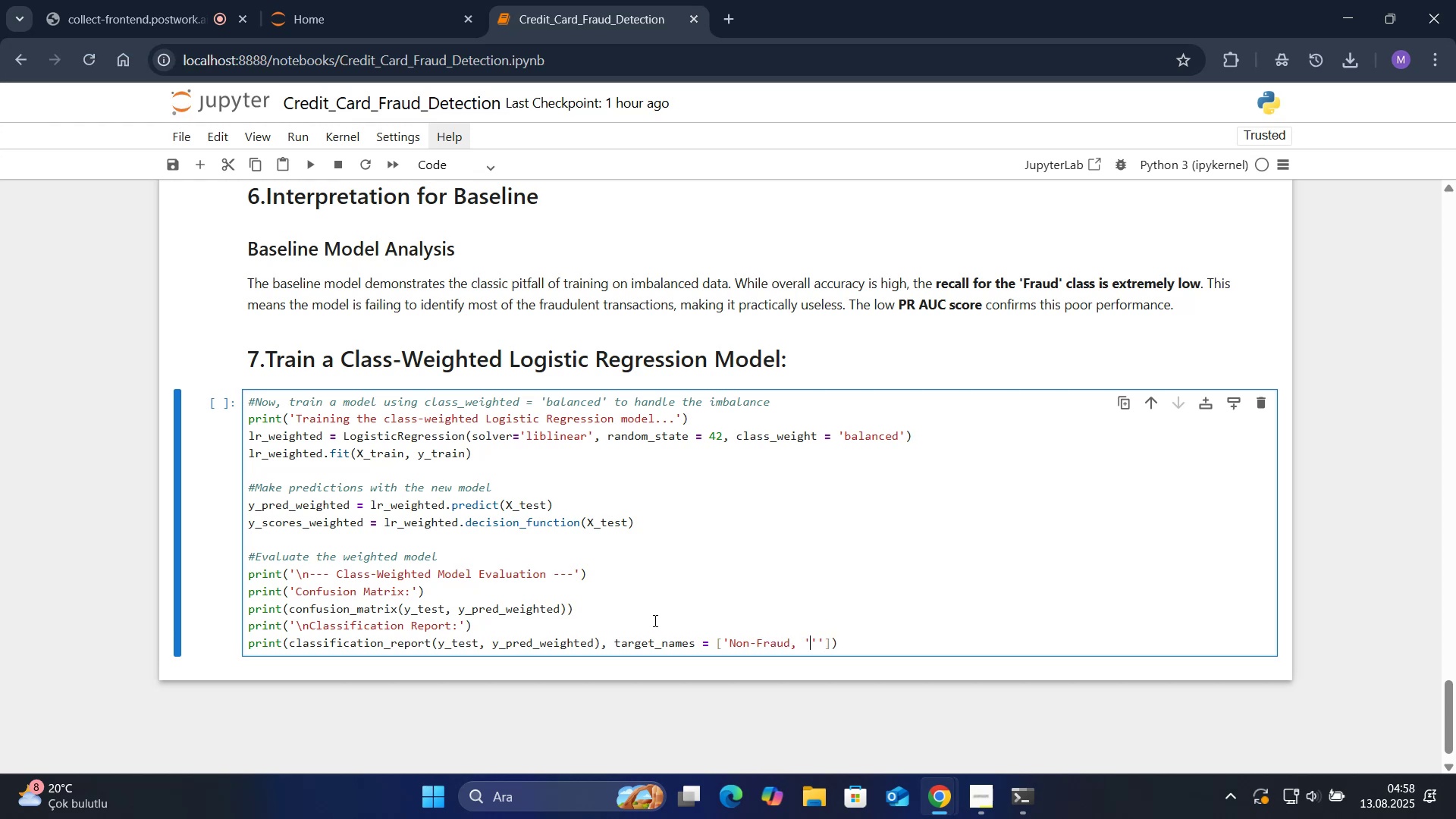 
type(Fraud)
 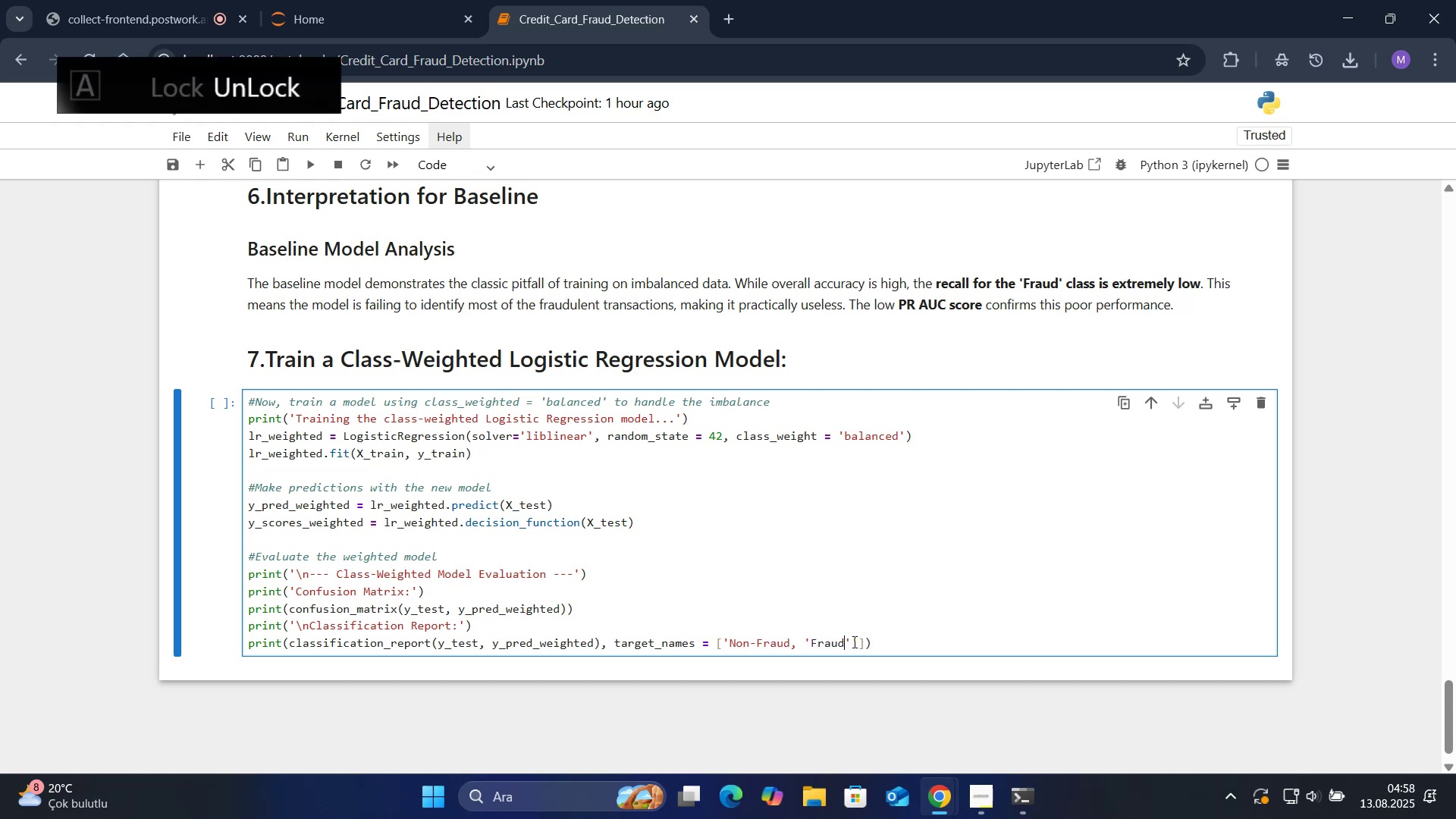 
key(Control+ControlLeft)
 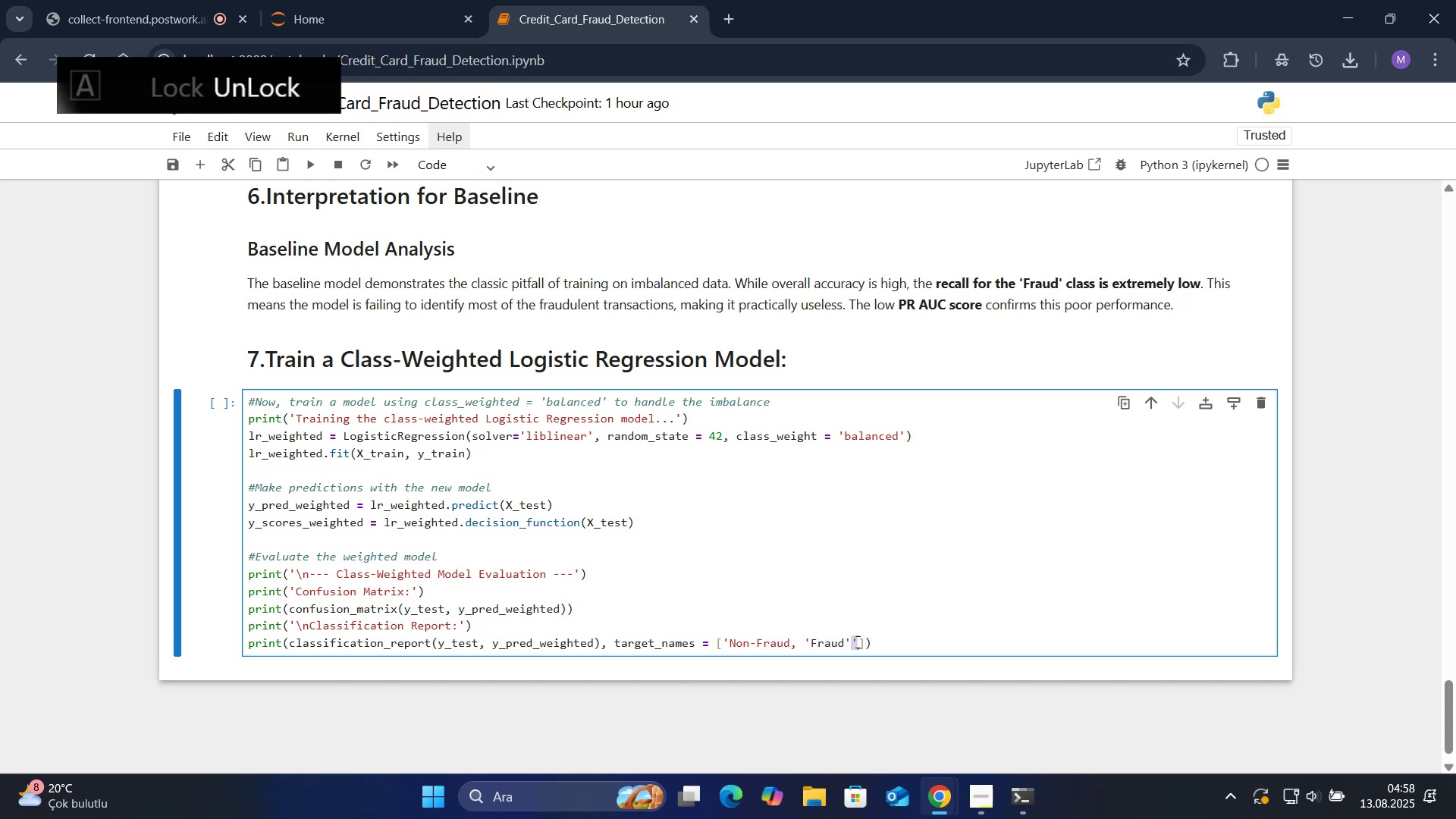 
key(Control+X)
 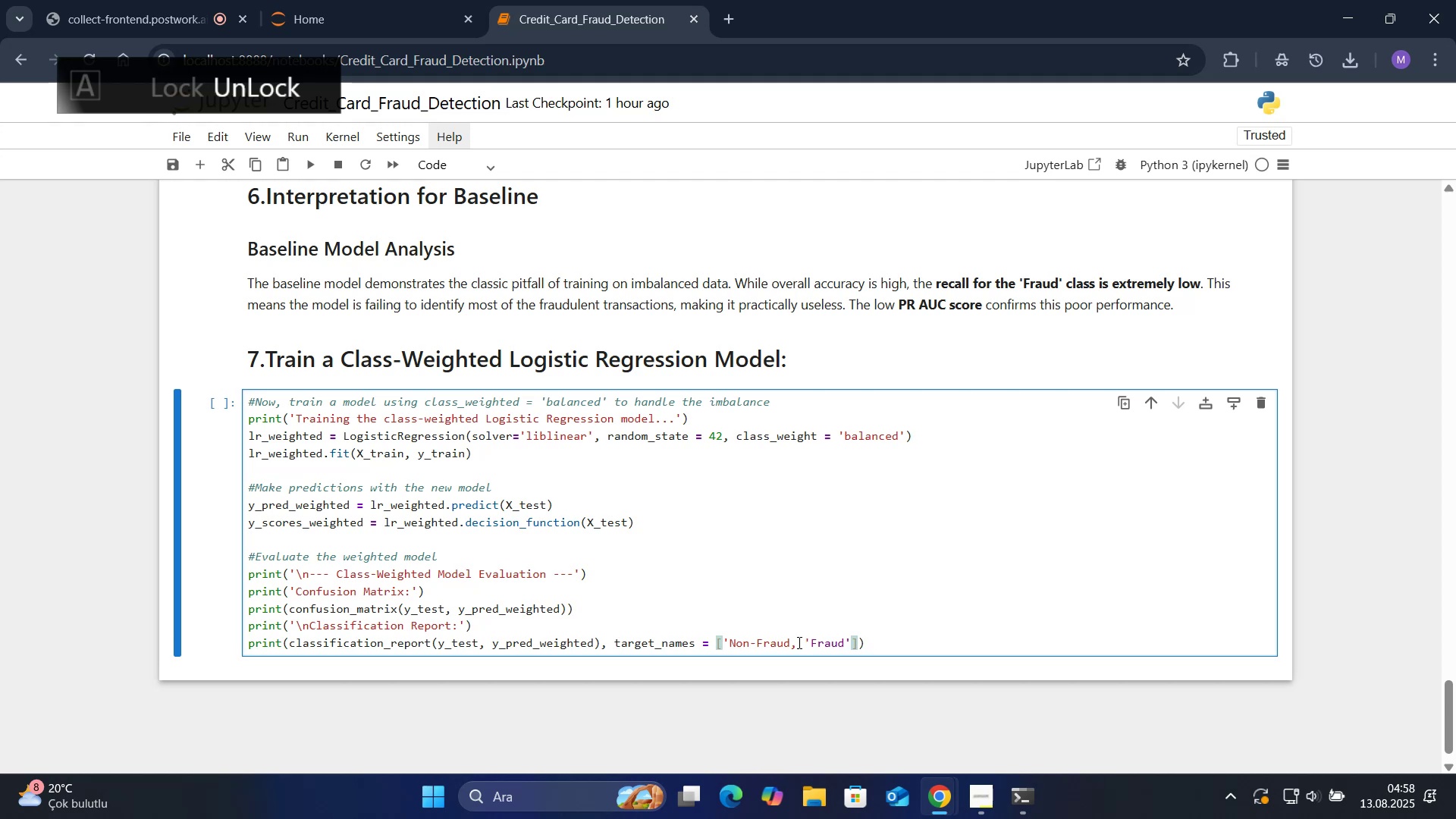 
left_click([795, 642])
 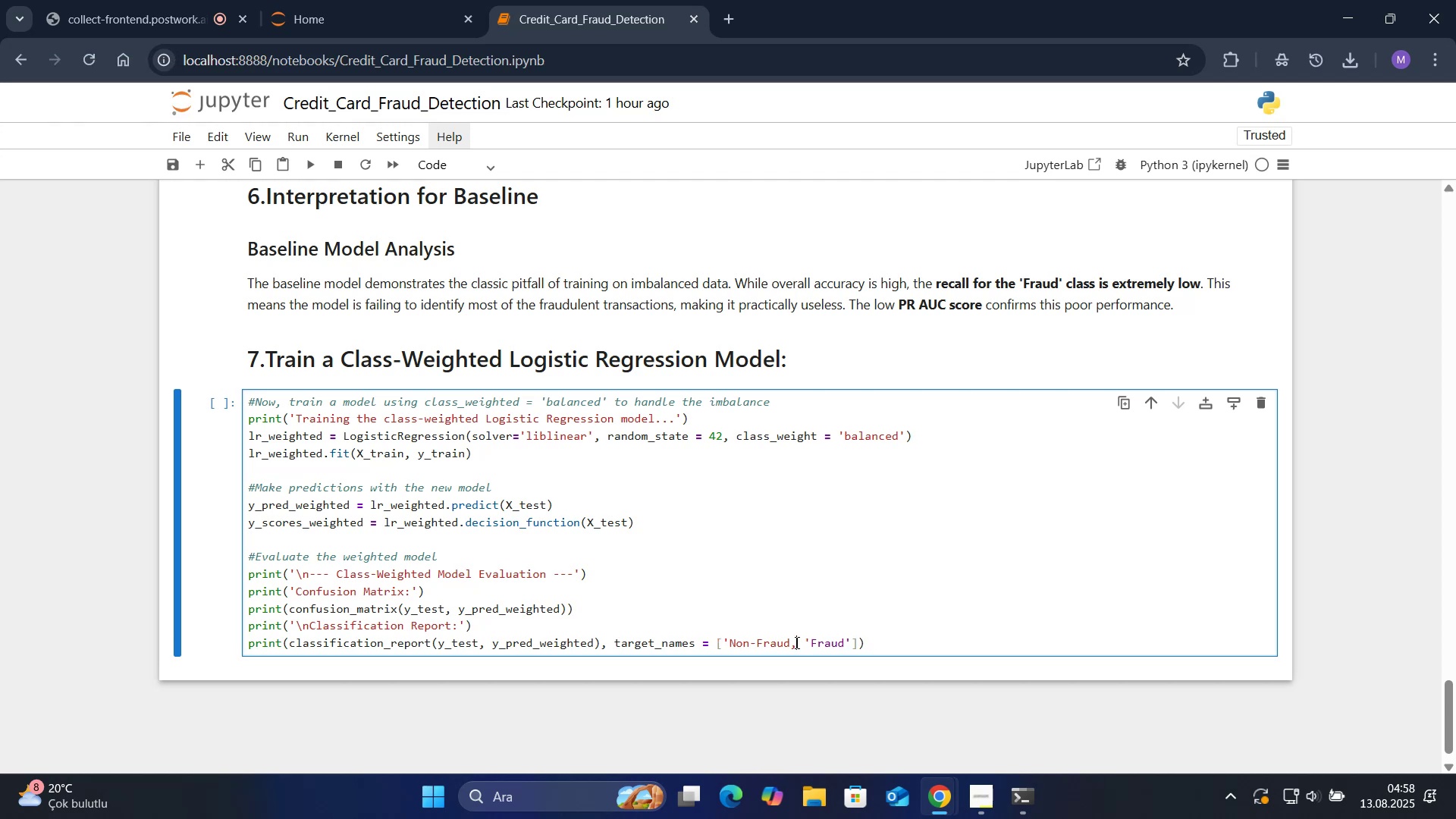 
key(Control+ControlLeft)
 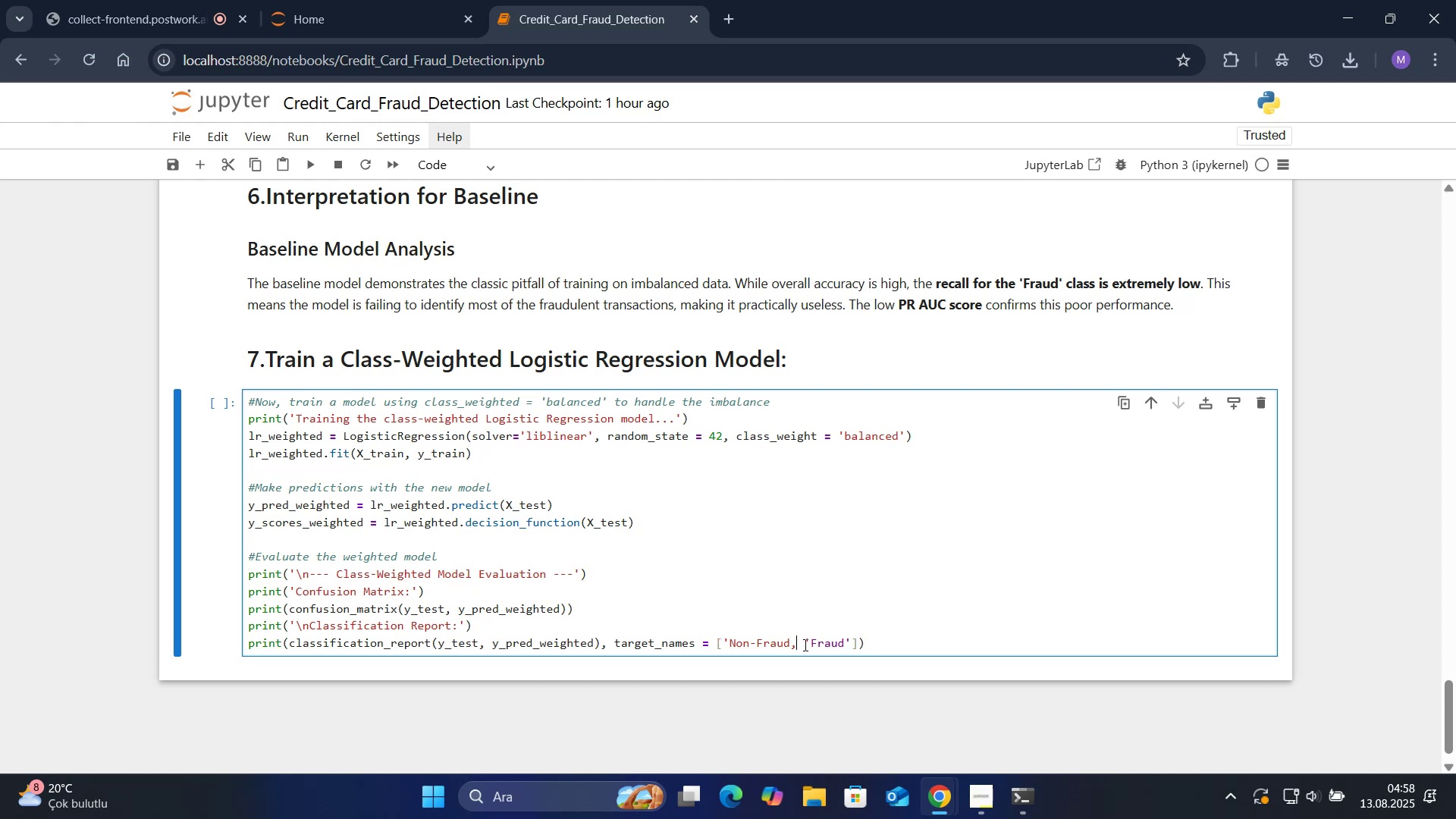 
key(Control+V)
 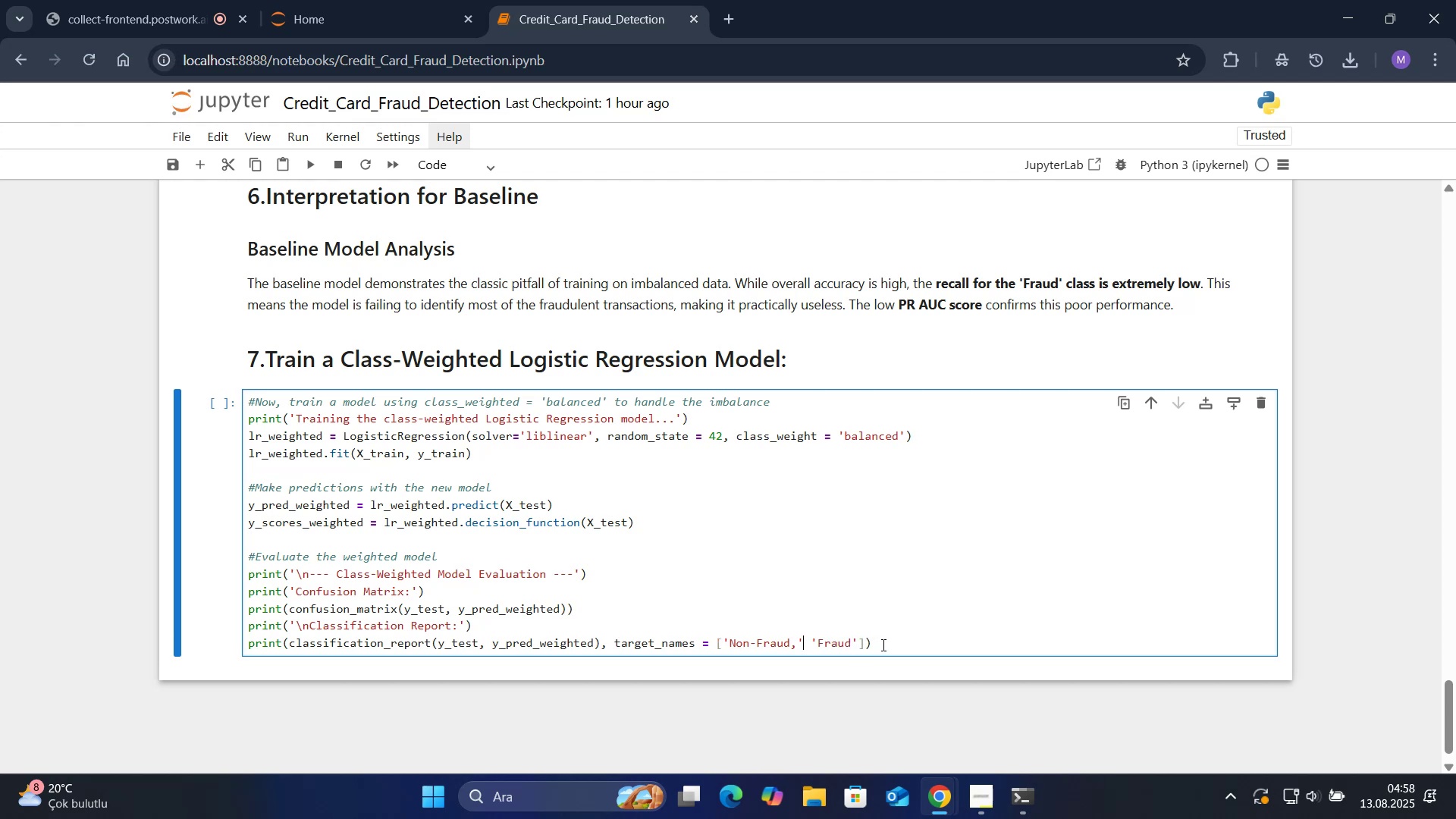 
left_click([886, 642])
 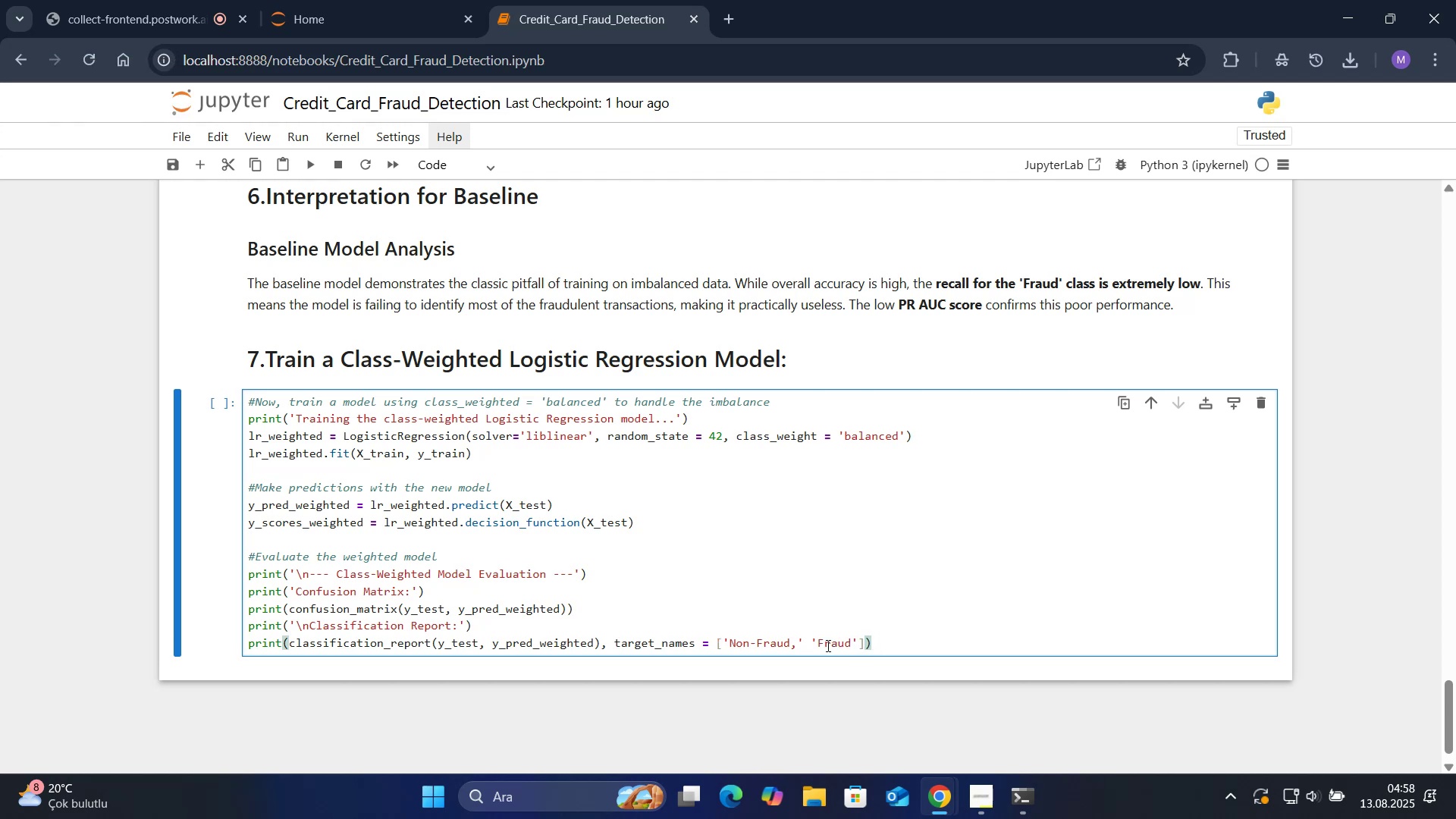 
left_click([814, 643])
 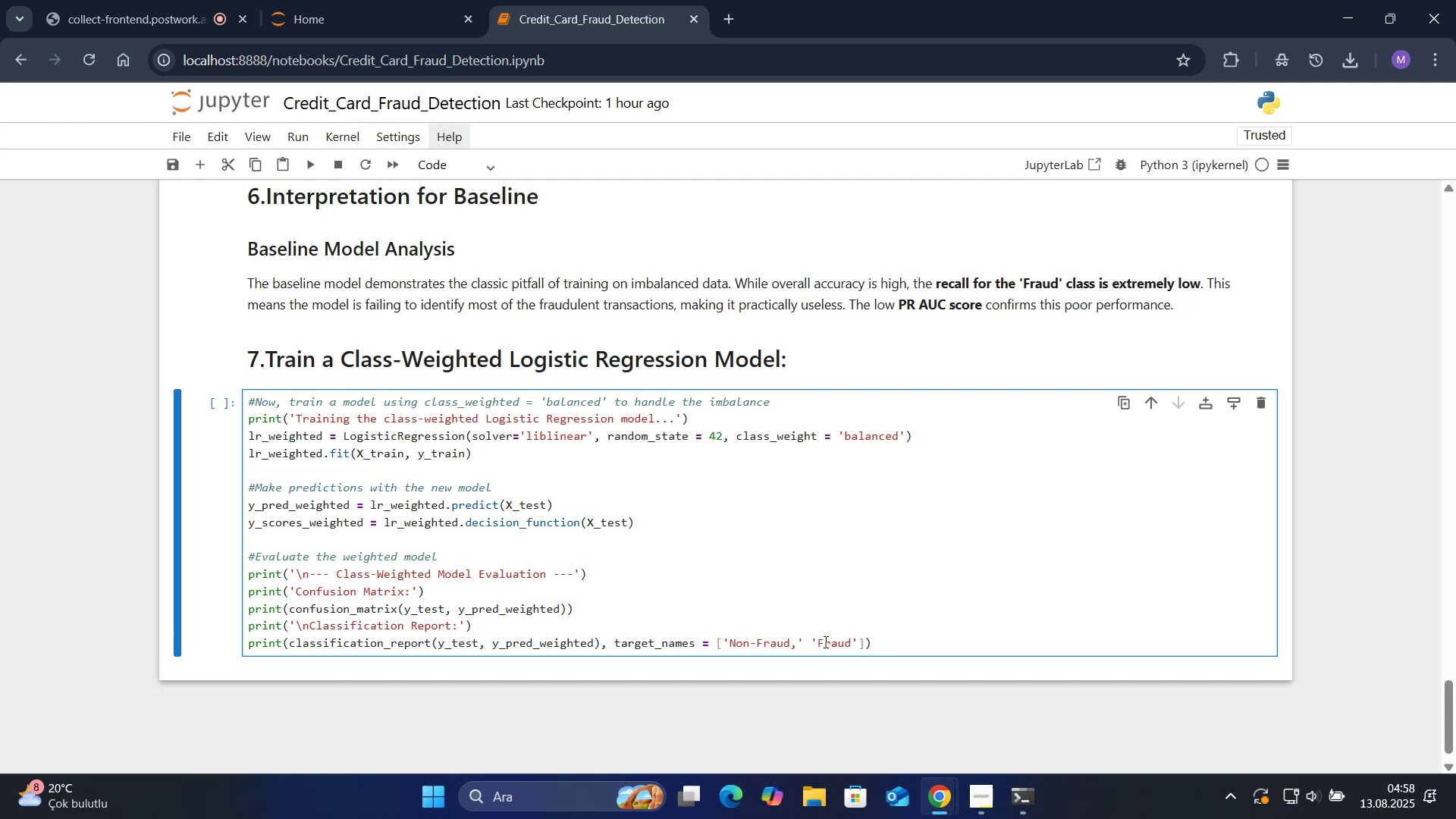 
key(Comma)
 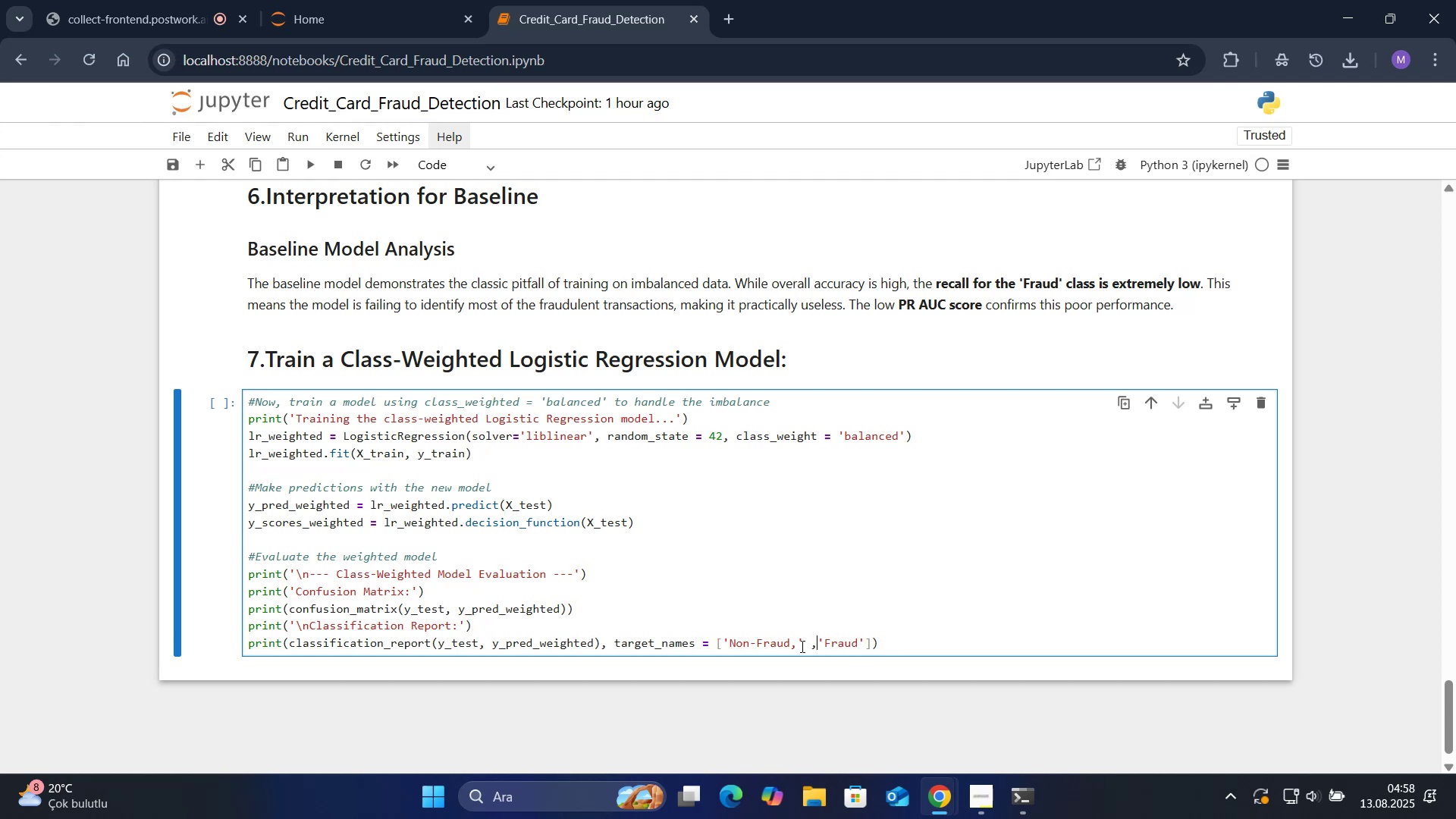 
left_click([797, 648])
 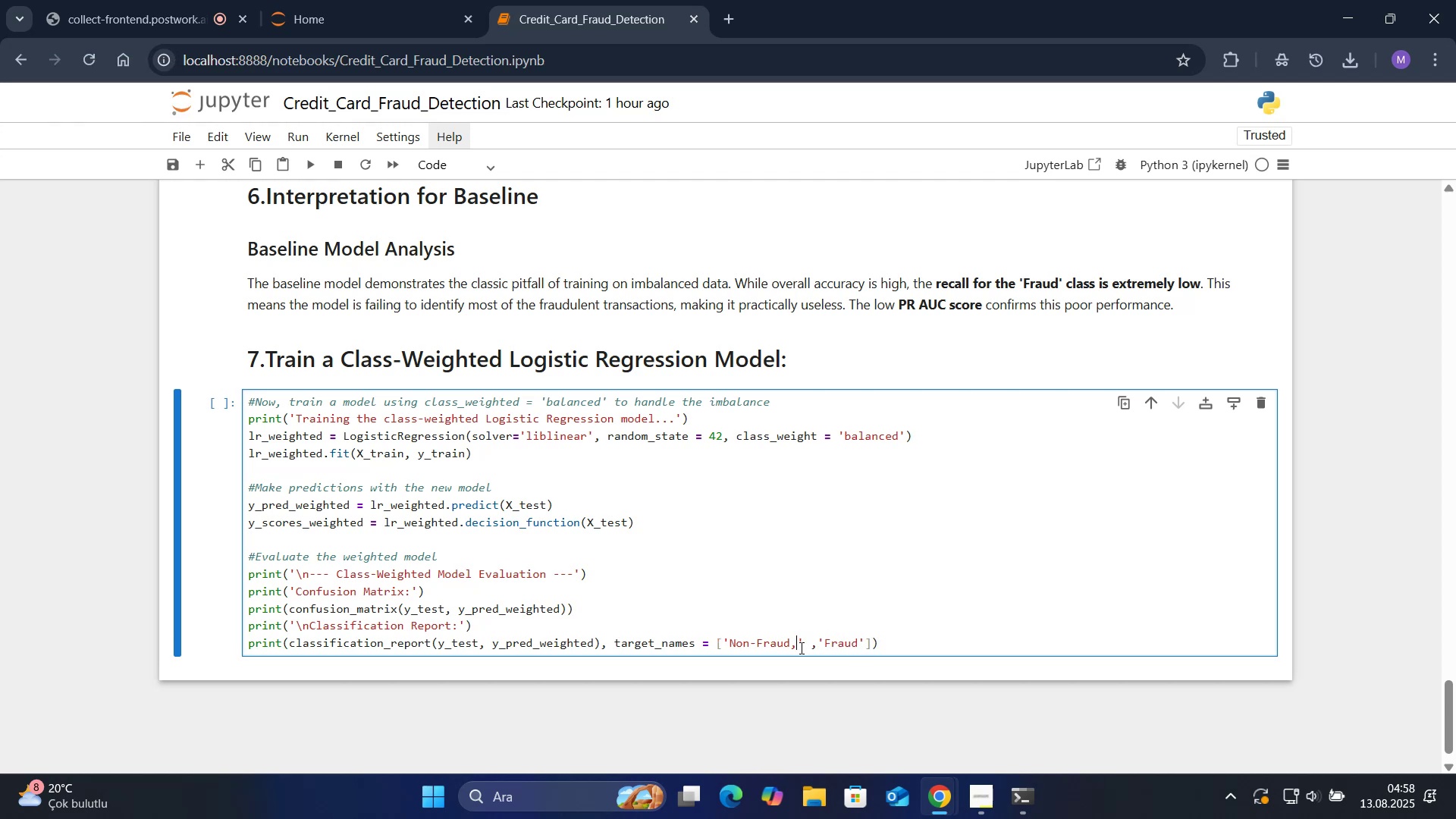 
key(Backspace)
 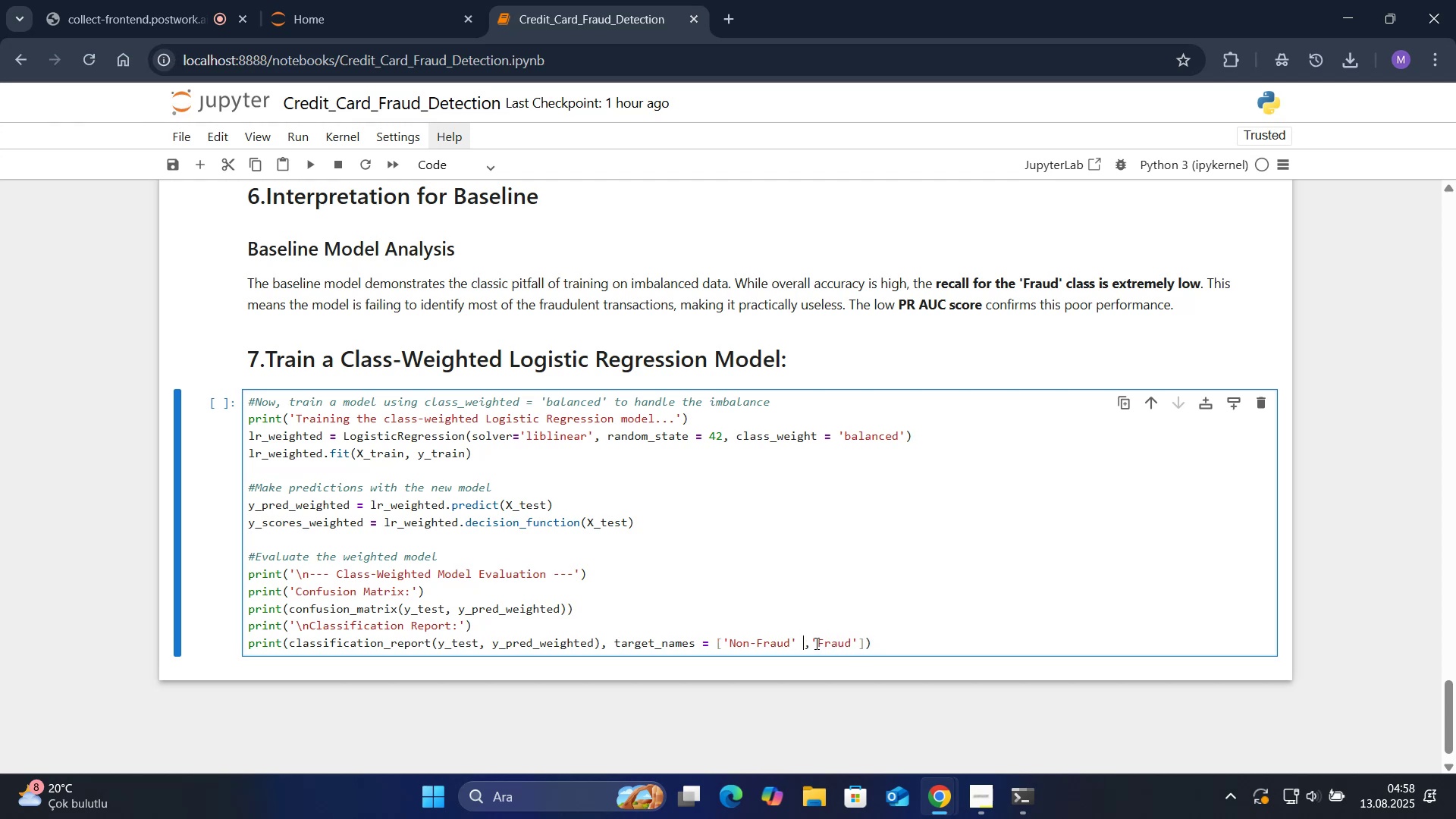 
key(Backspace)
 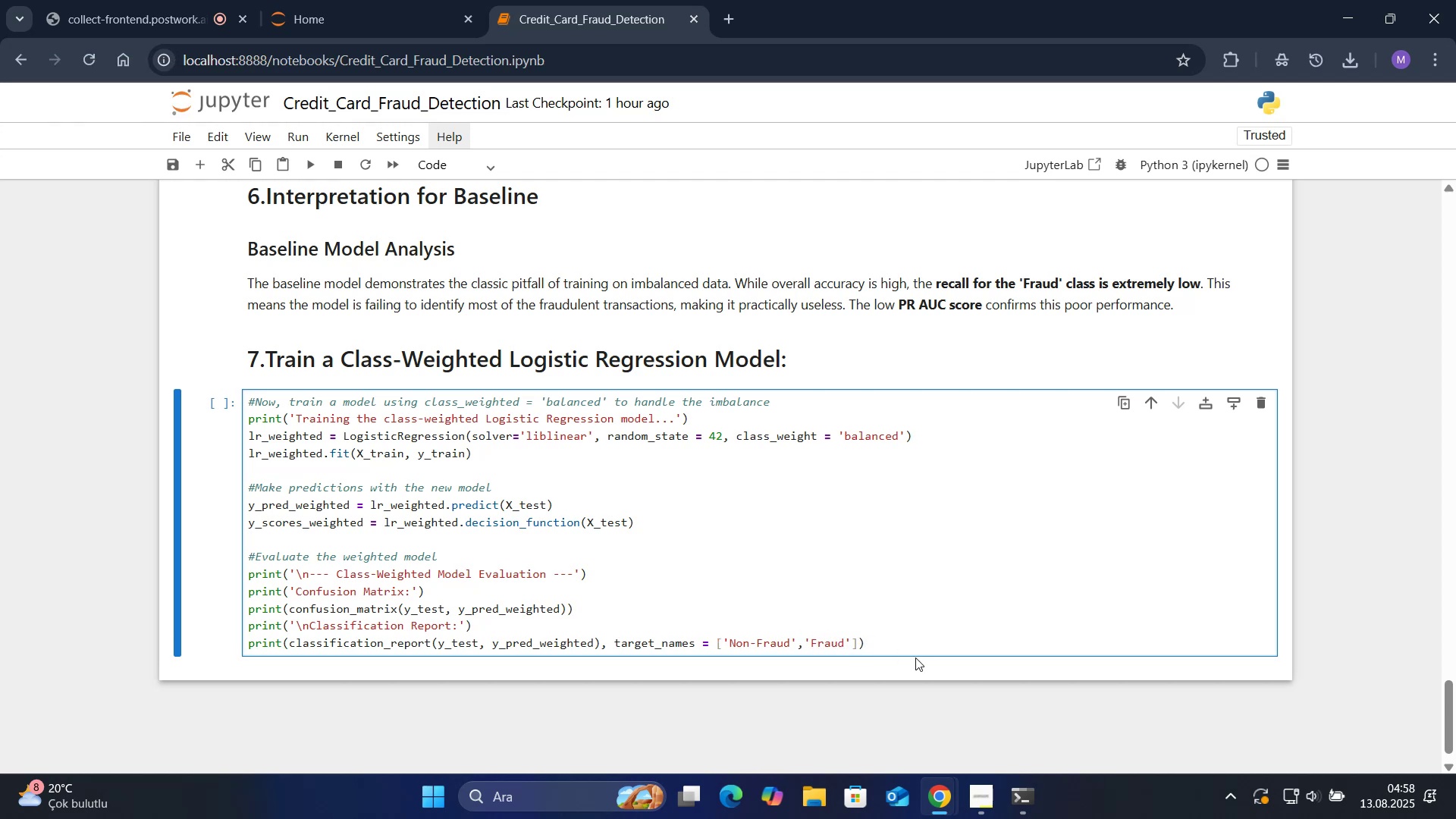 
left_click([898, 641])
 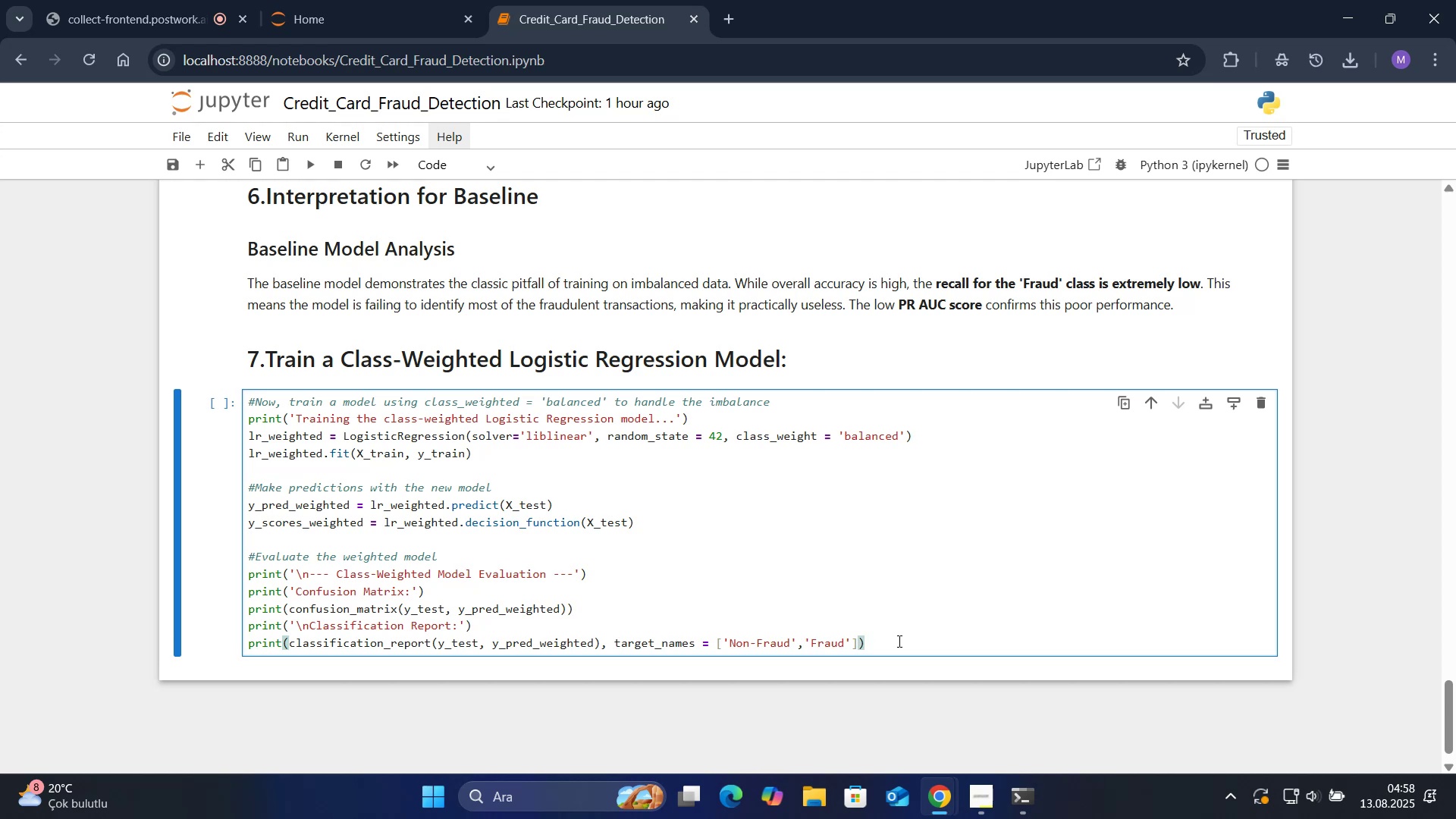 
wait(16.93)
 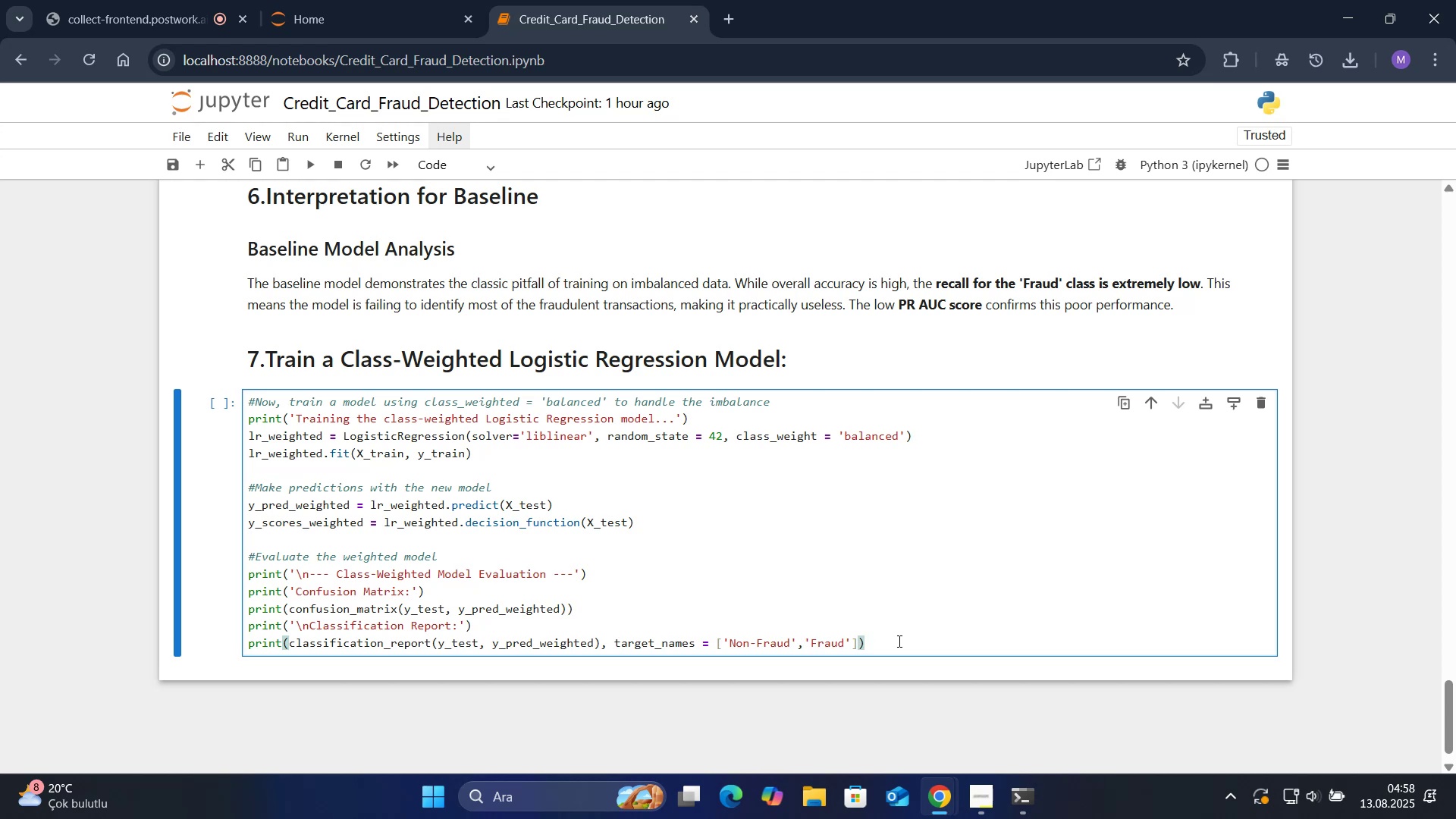 
key(Shift+9)
 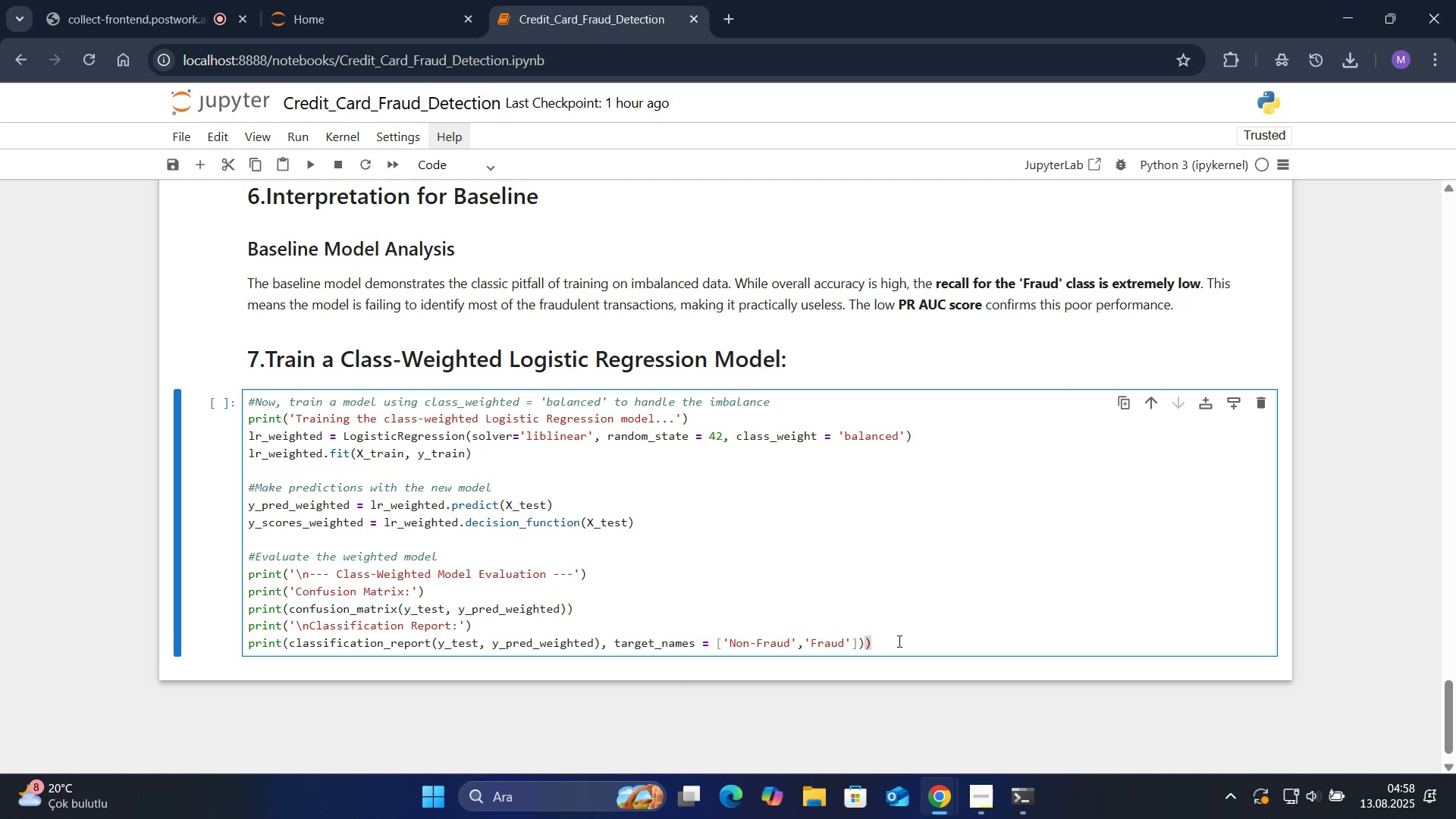 
key(Backspace)
 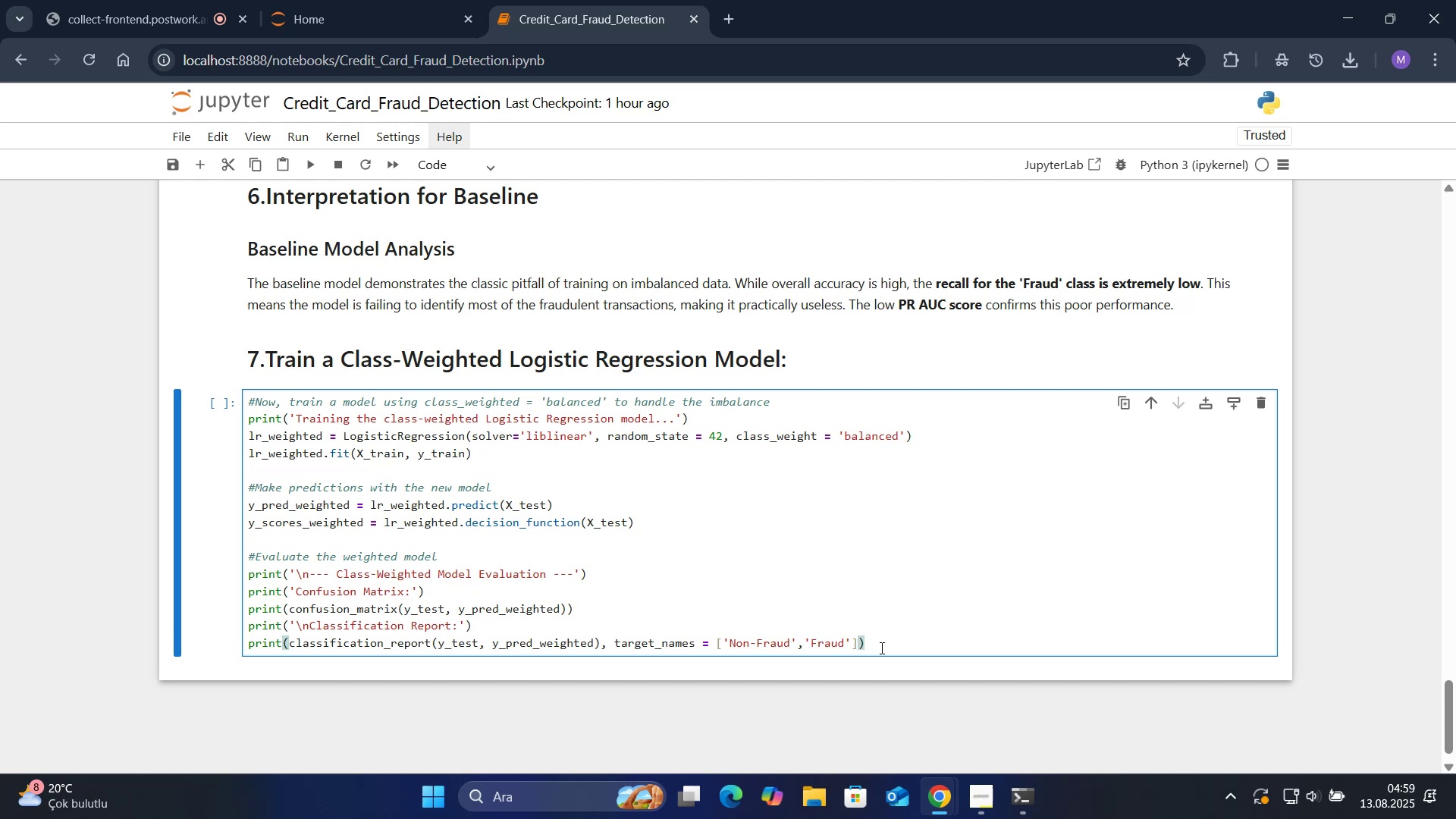 
wait(30.93)
 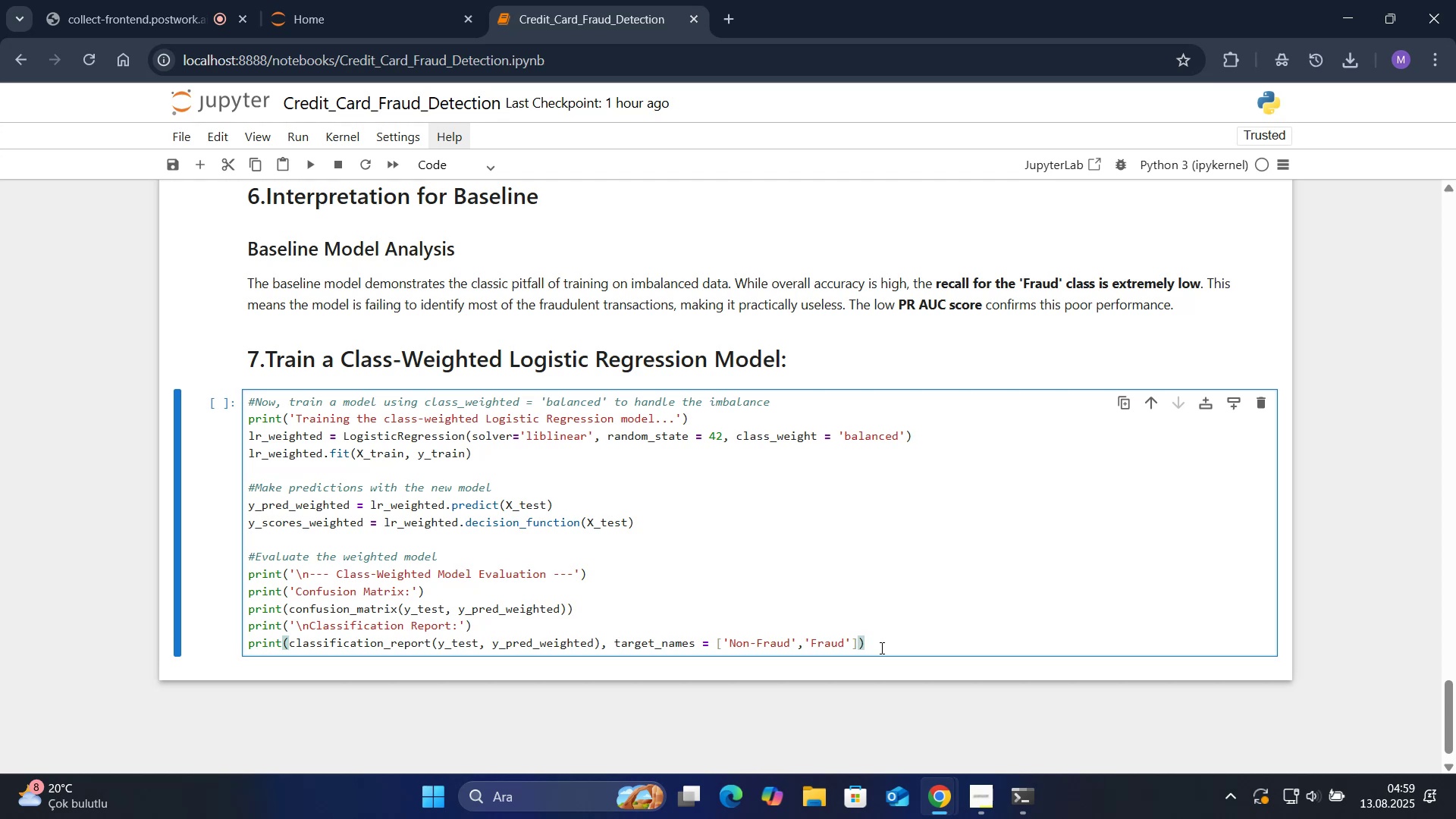 
left_click([601, 641])
 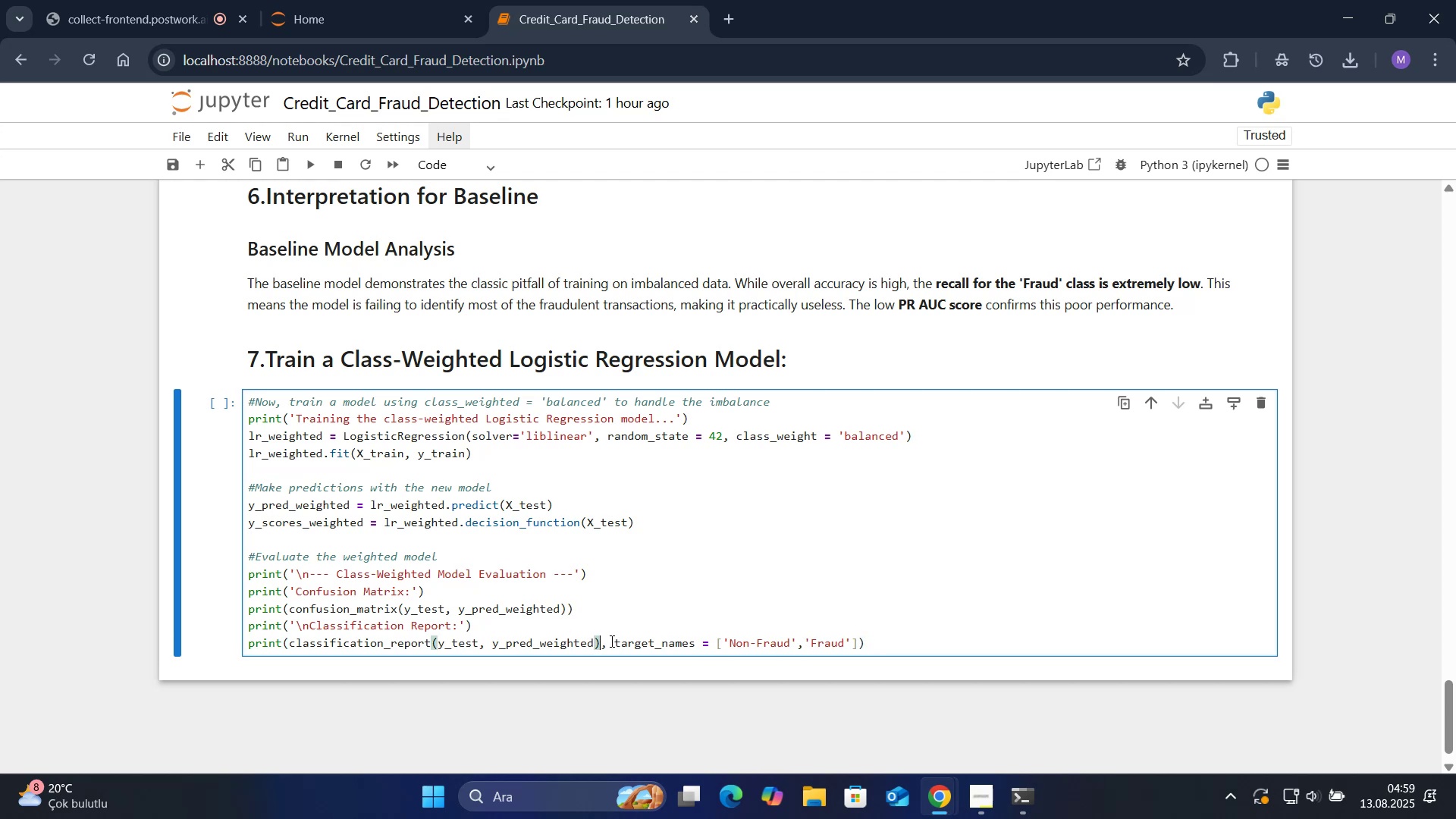 
key(Backspace)
 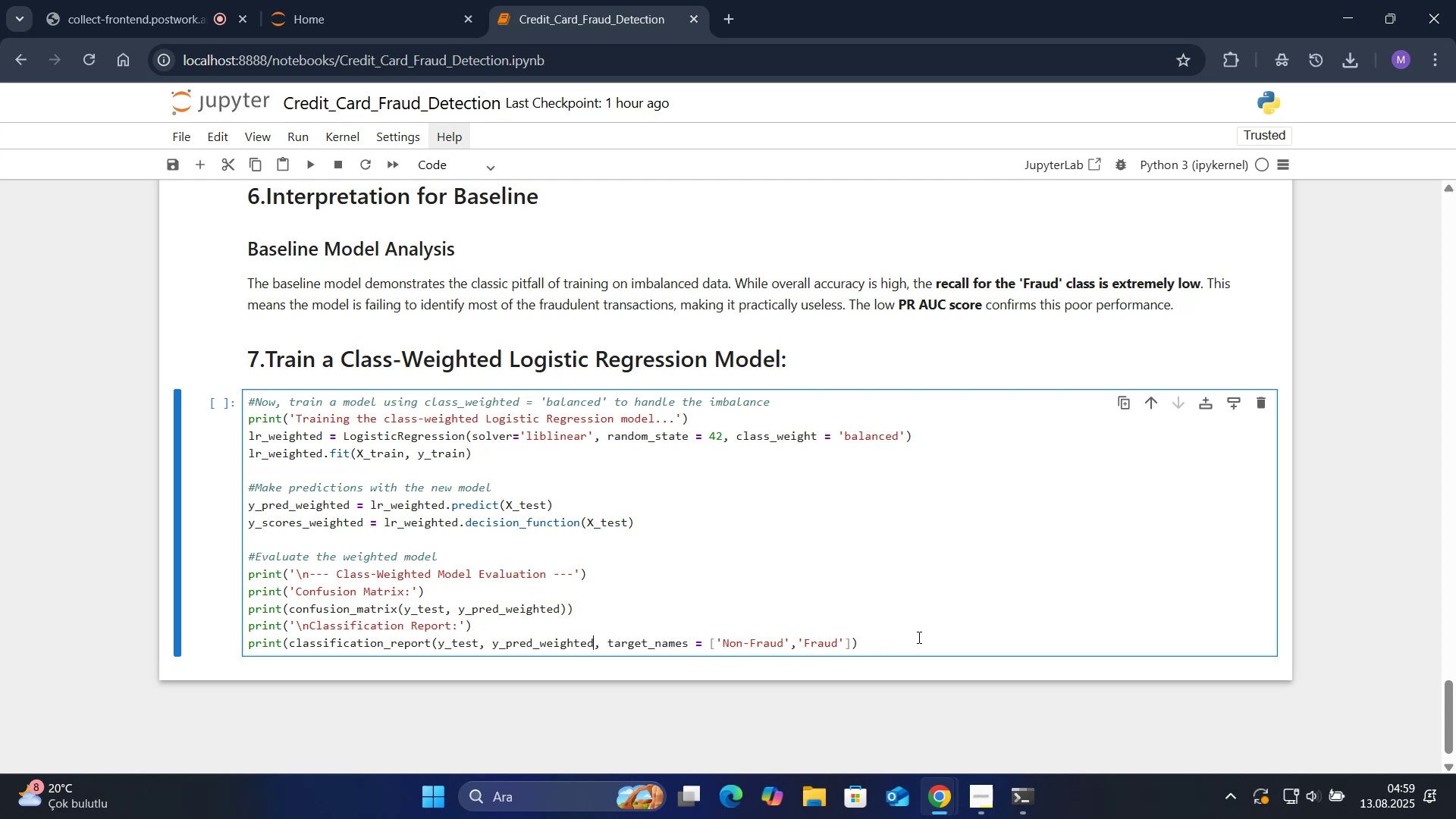 
left_click([913, 636])
 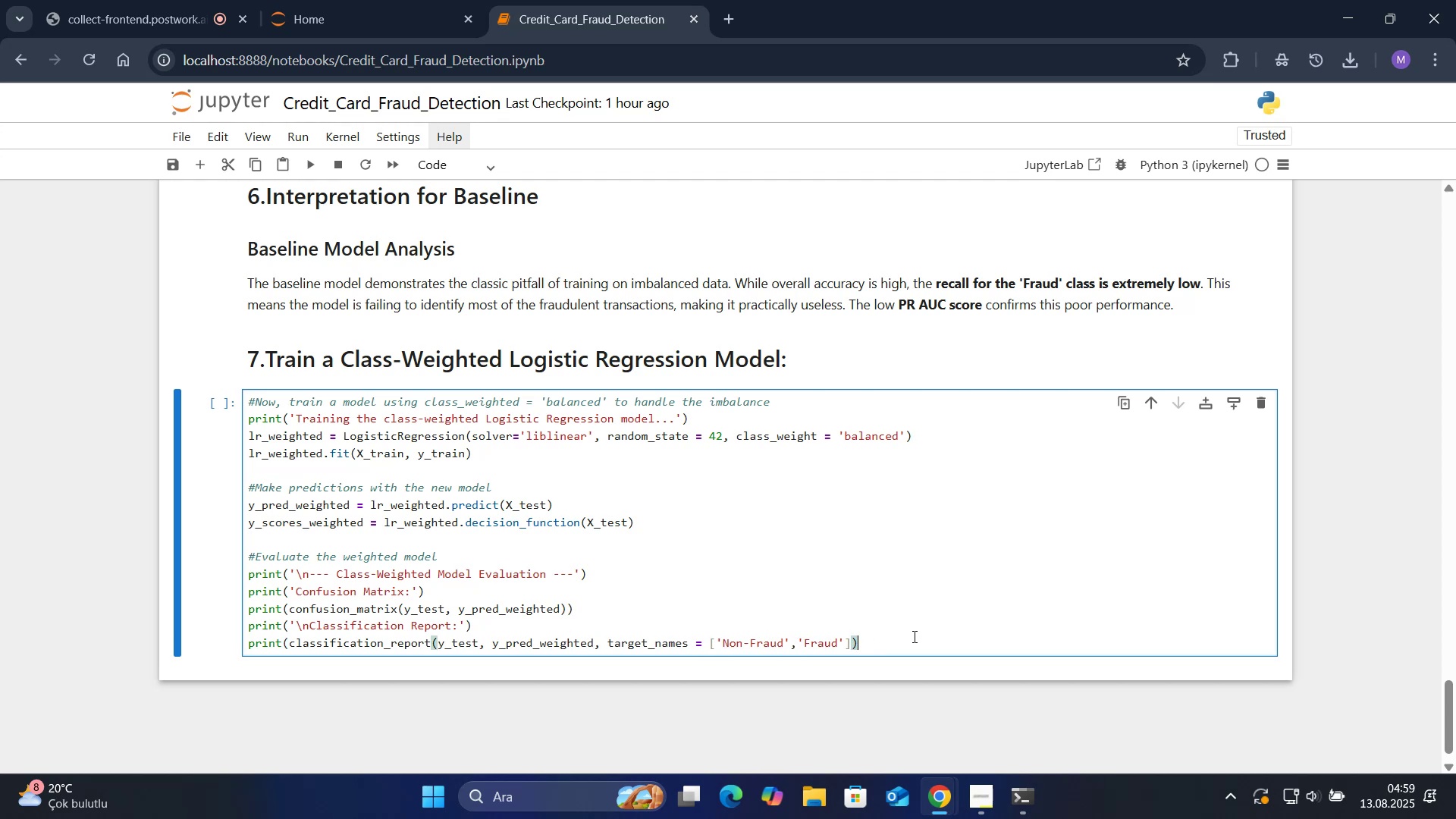 
hold_key(key=ShiftRight, duration=2.29)
 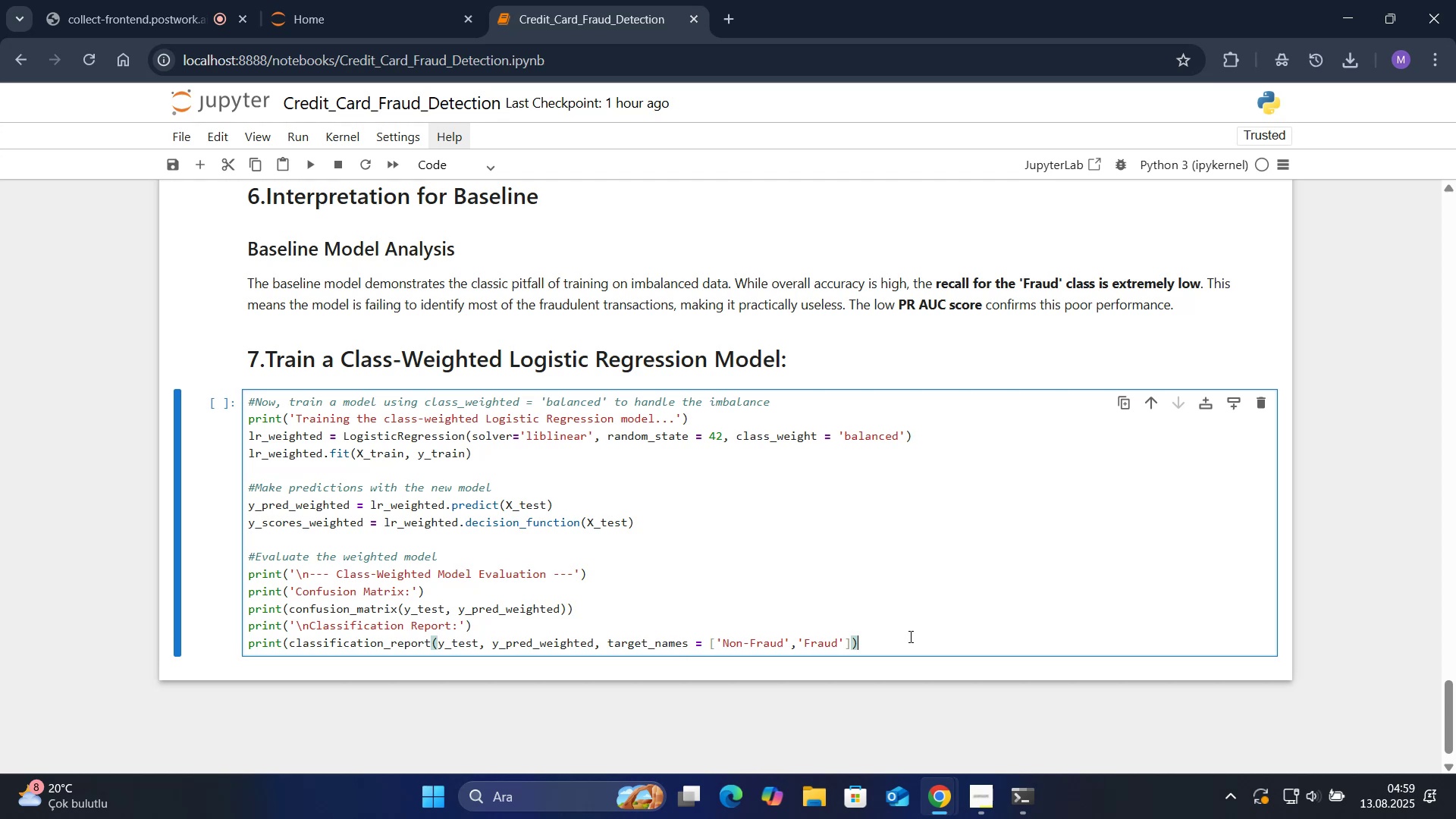 
key(Shift+ShiftRight)
 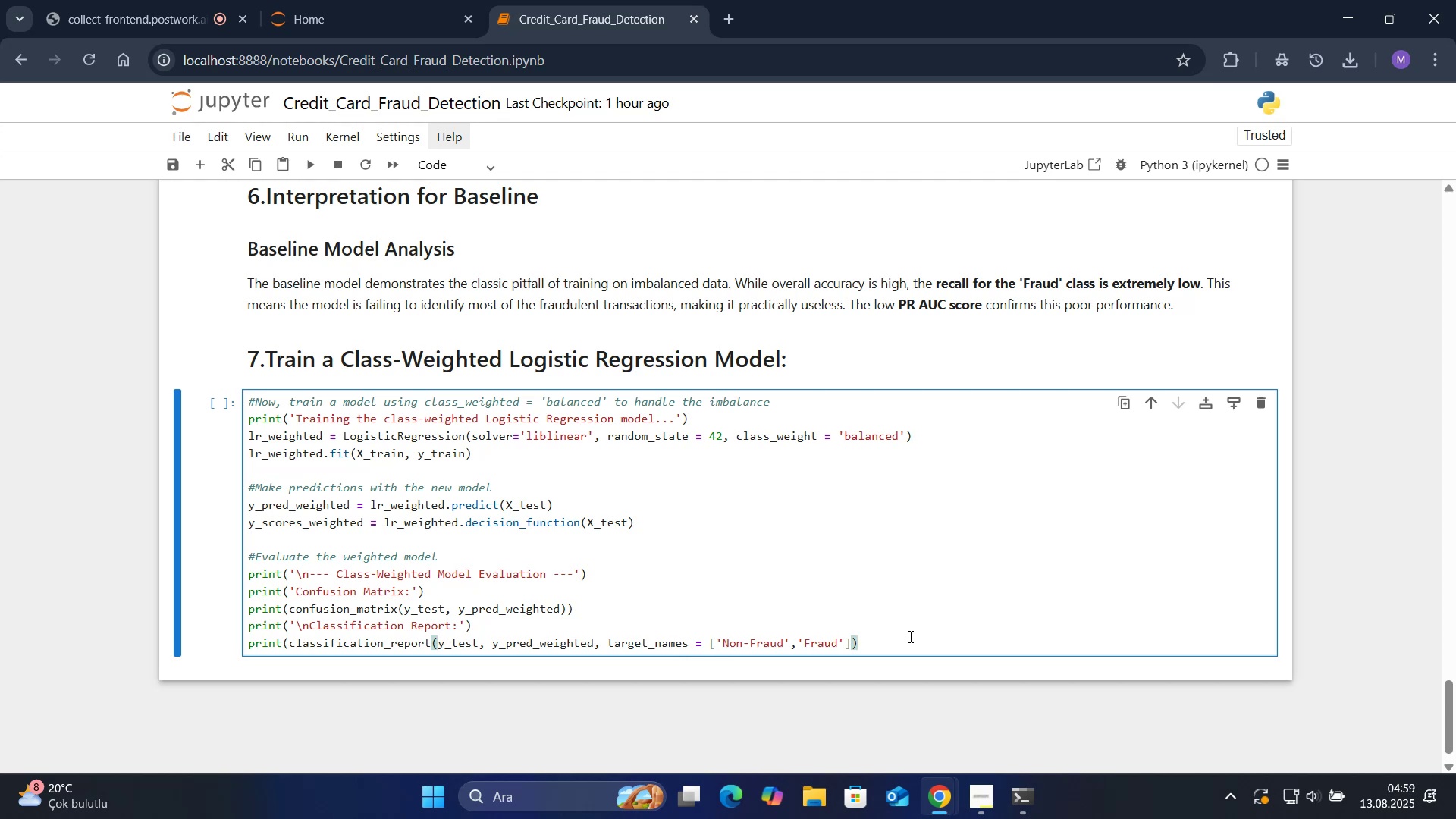 
key(Shift+9)
 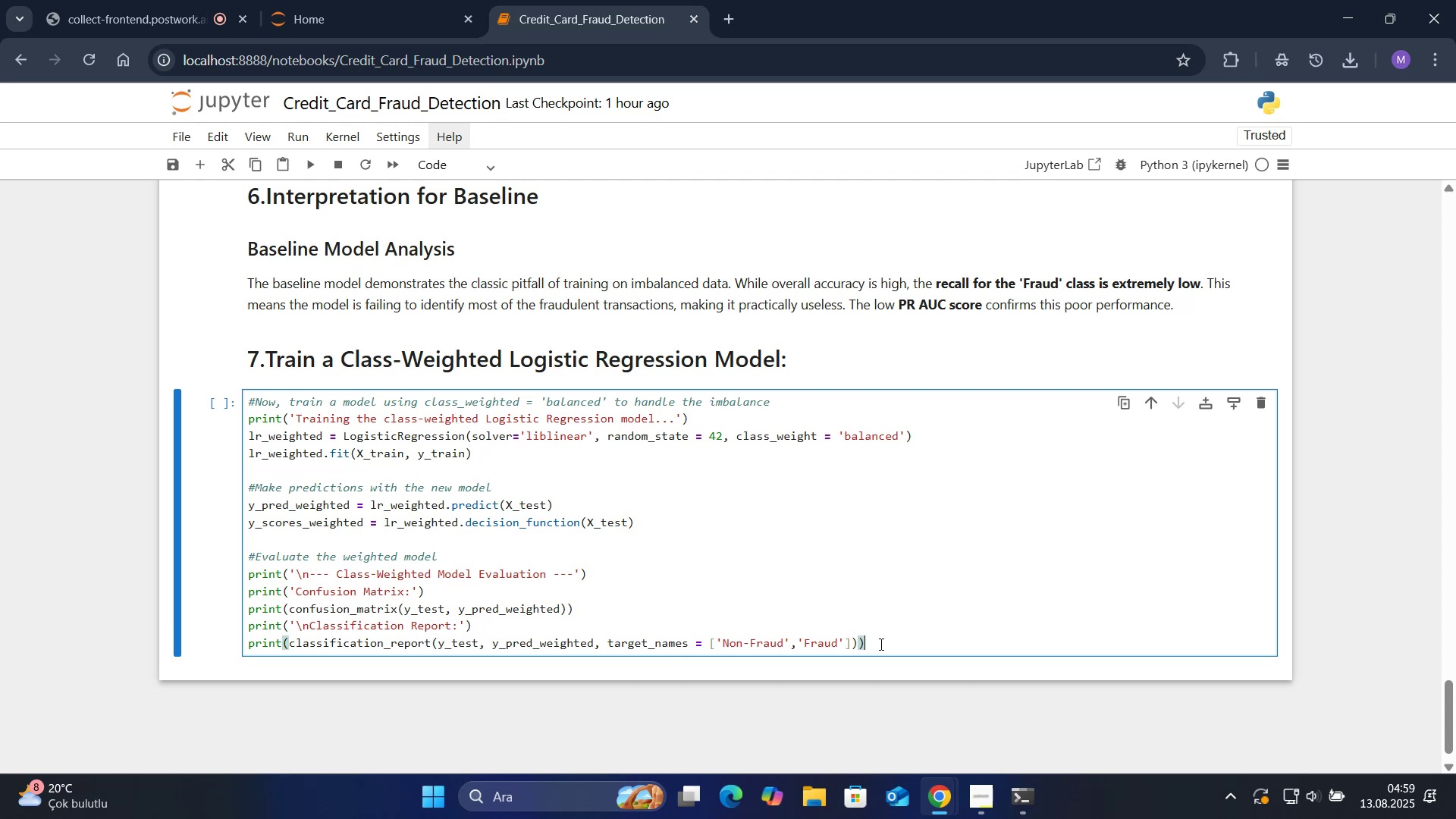 
left_click([858, 645])
 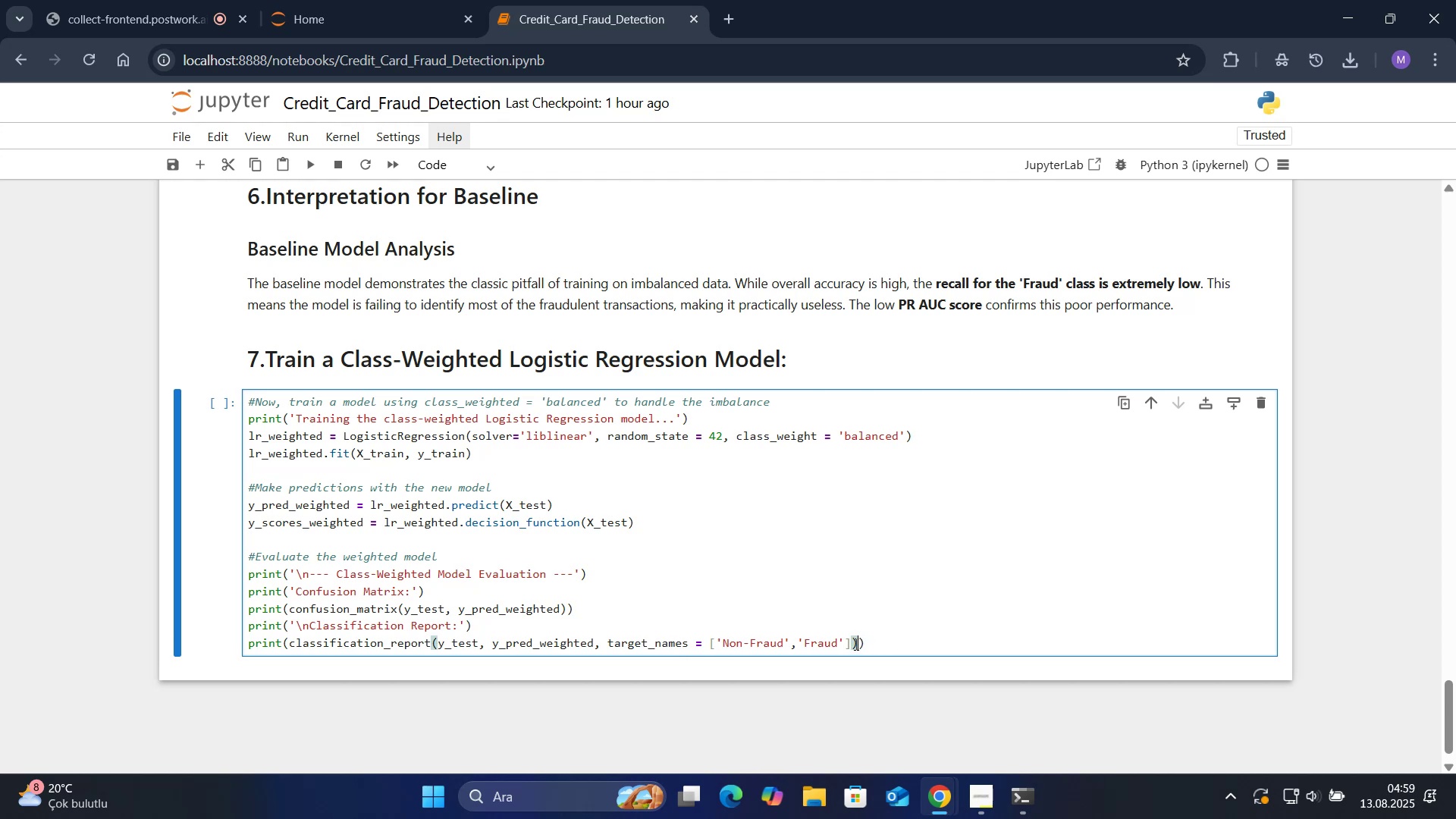 
left_click([871, 642])
 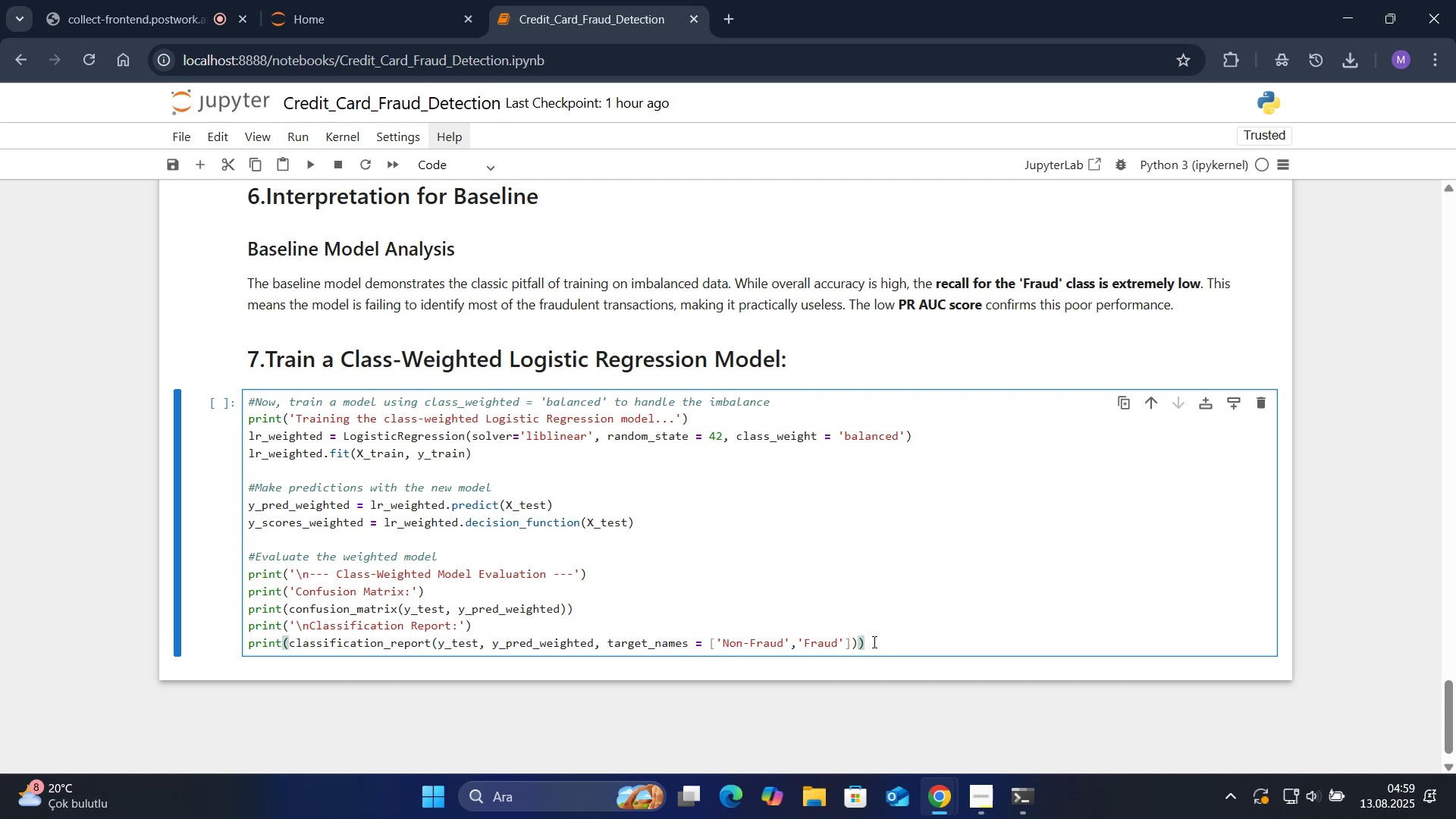 
key(Enter)
 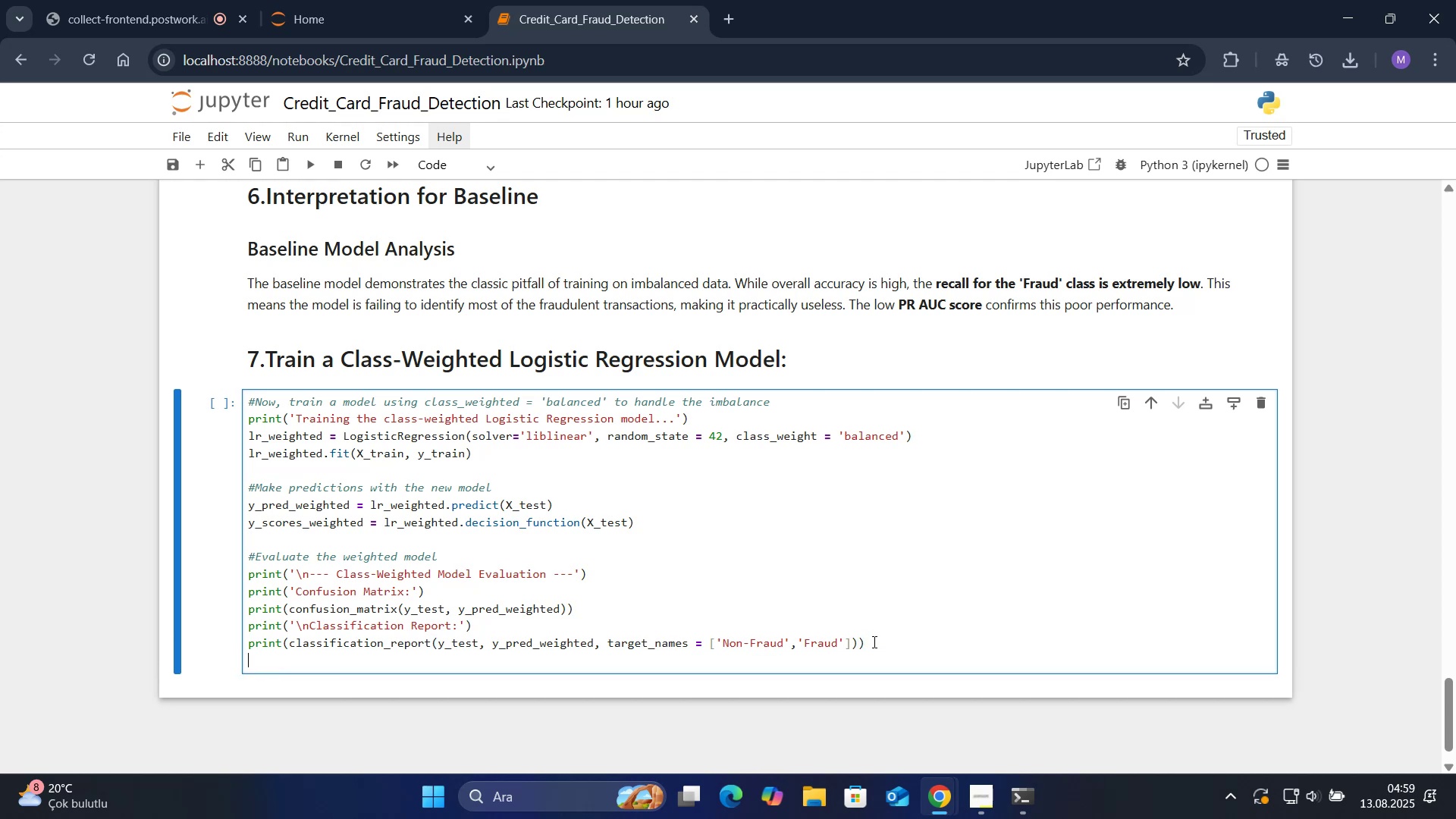 
key(Enter)
 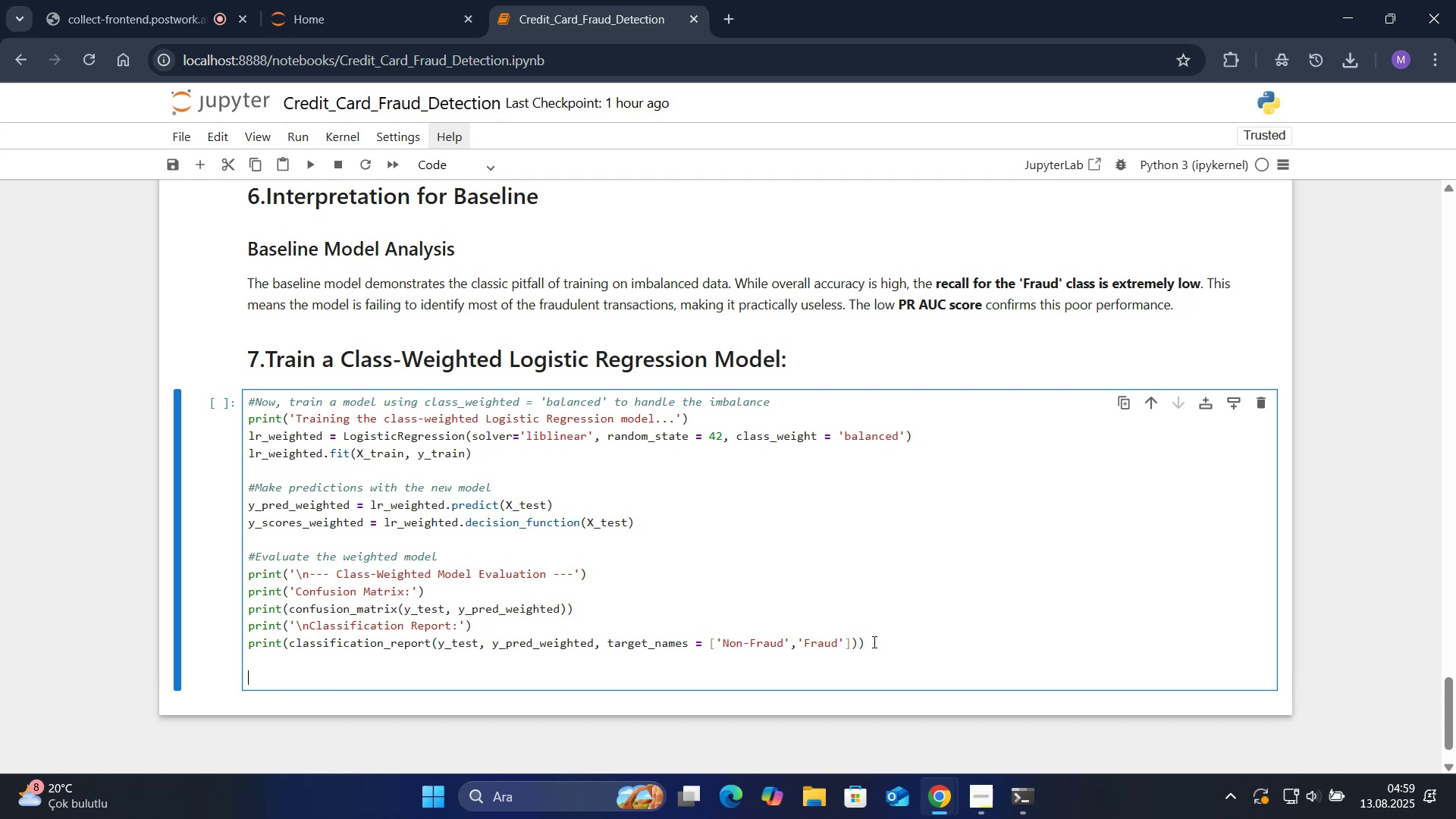 
key(Alt+Control+3)
 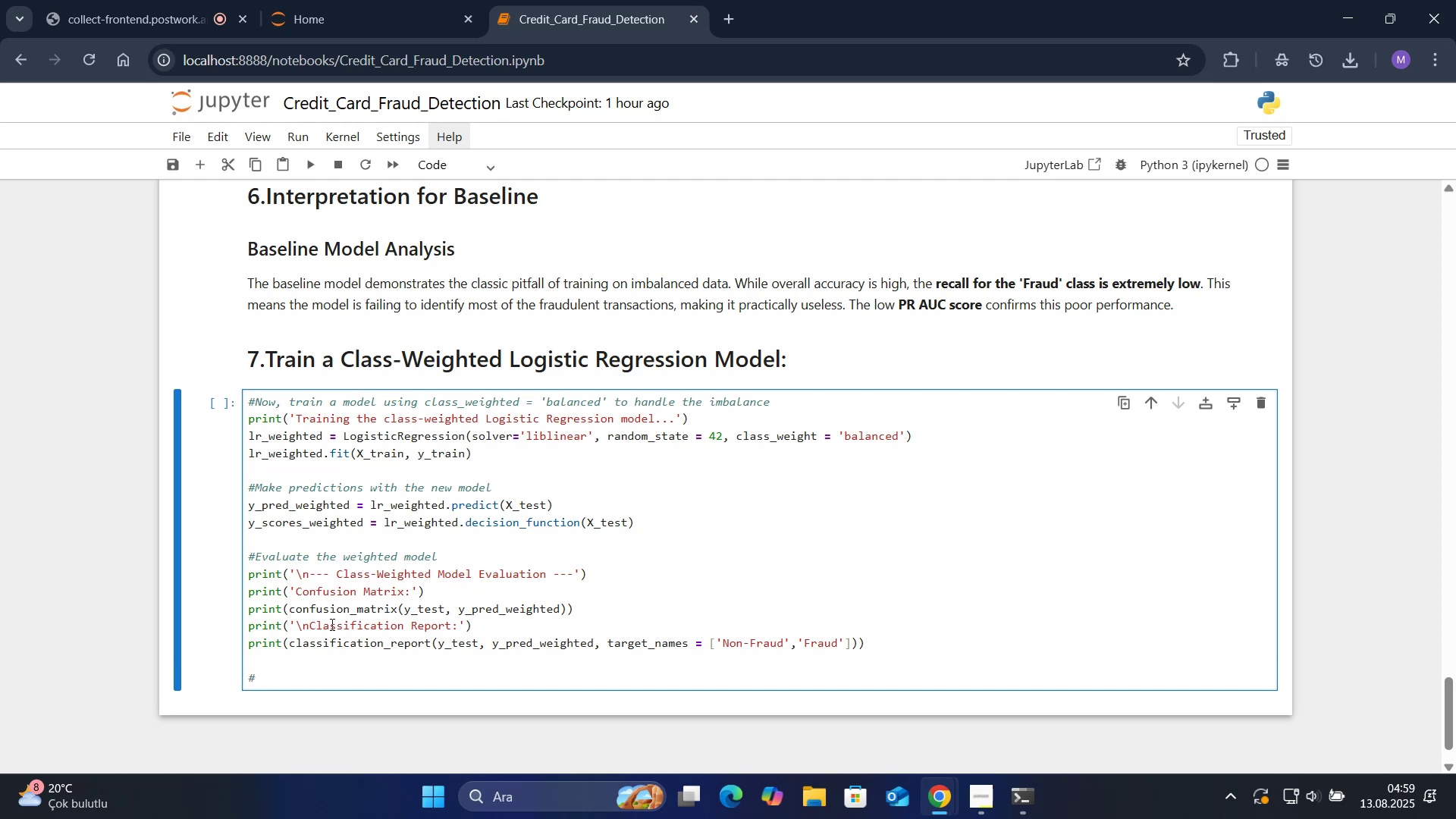 
scroll: coordinate [132, 623], scroll_direction: down, amount: 1.0
 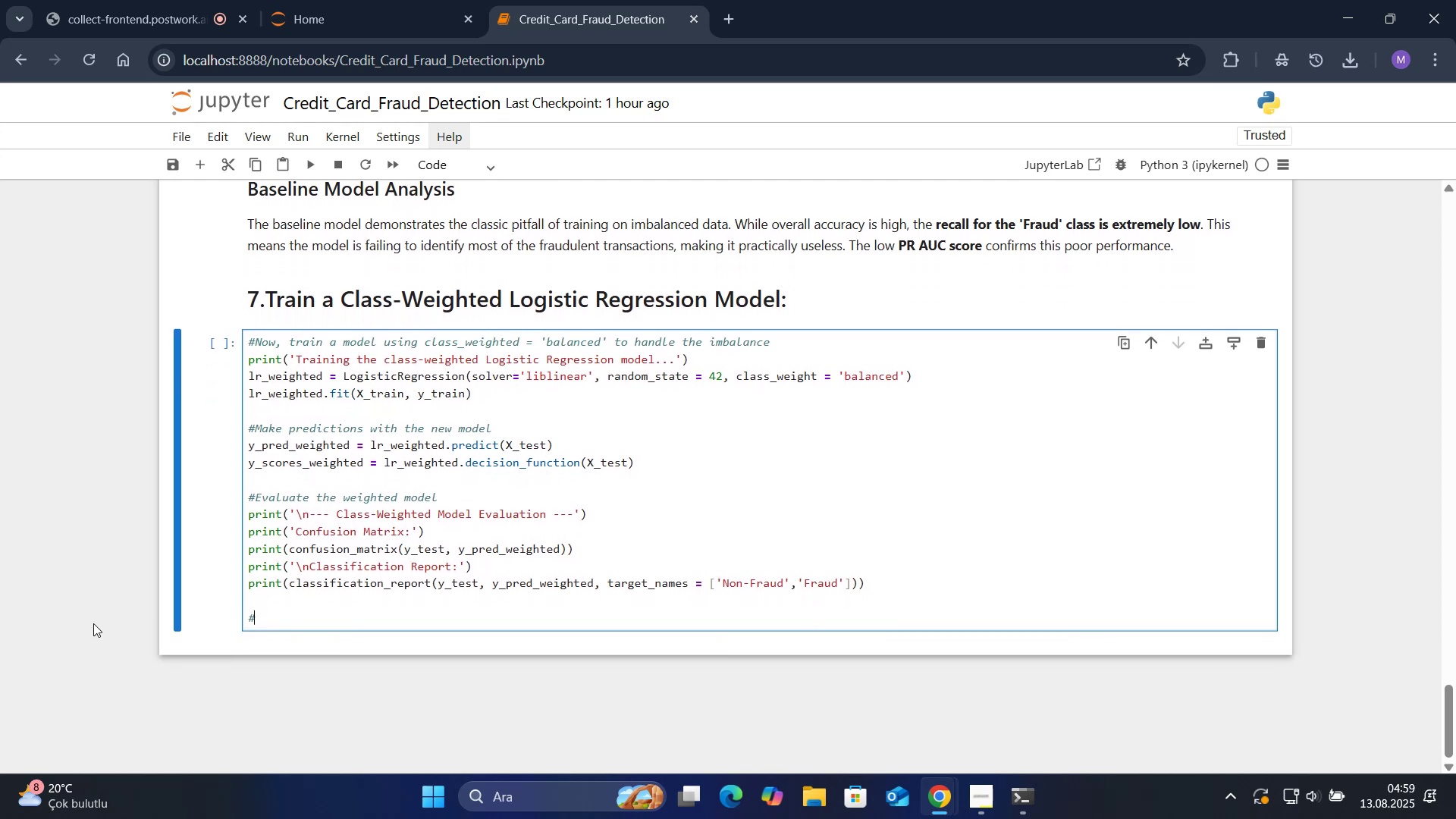 
type(Calculate t)
key(Backspace)
type(and store PR AUC for the ew)
key(Backspace)
key(Backspace)
type(we'ghted model)
 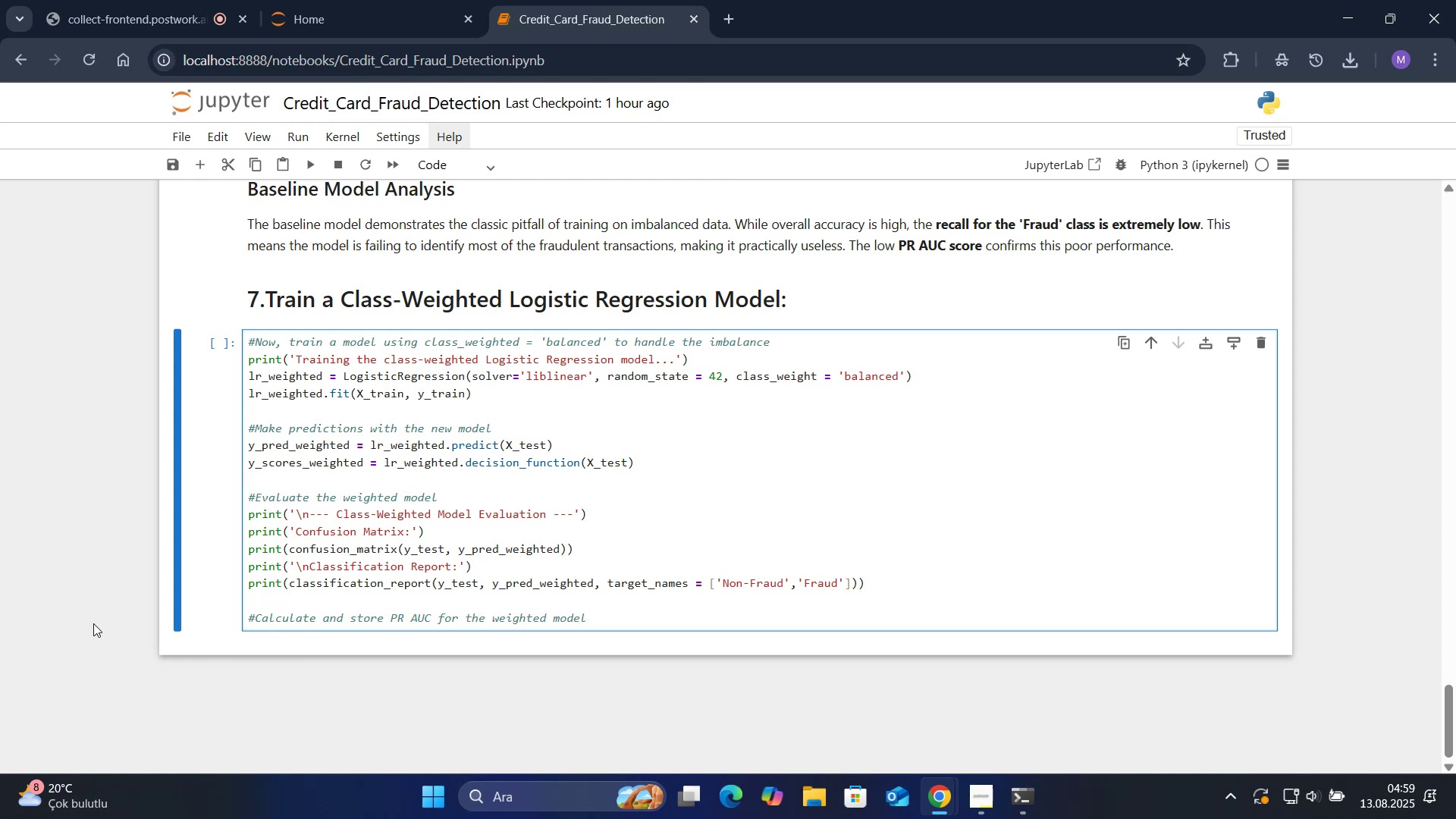 
key(Enter)
 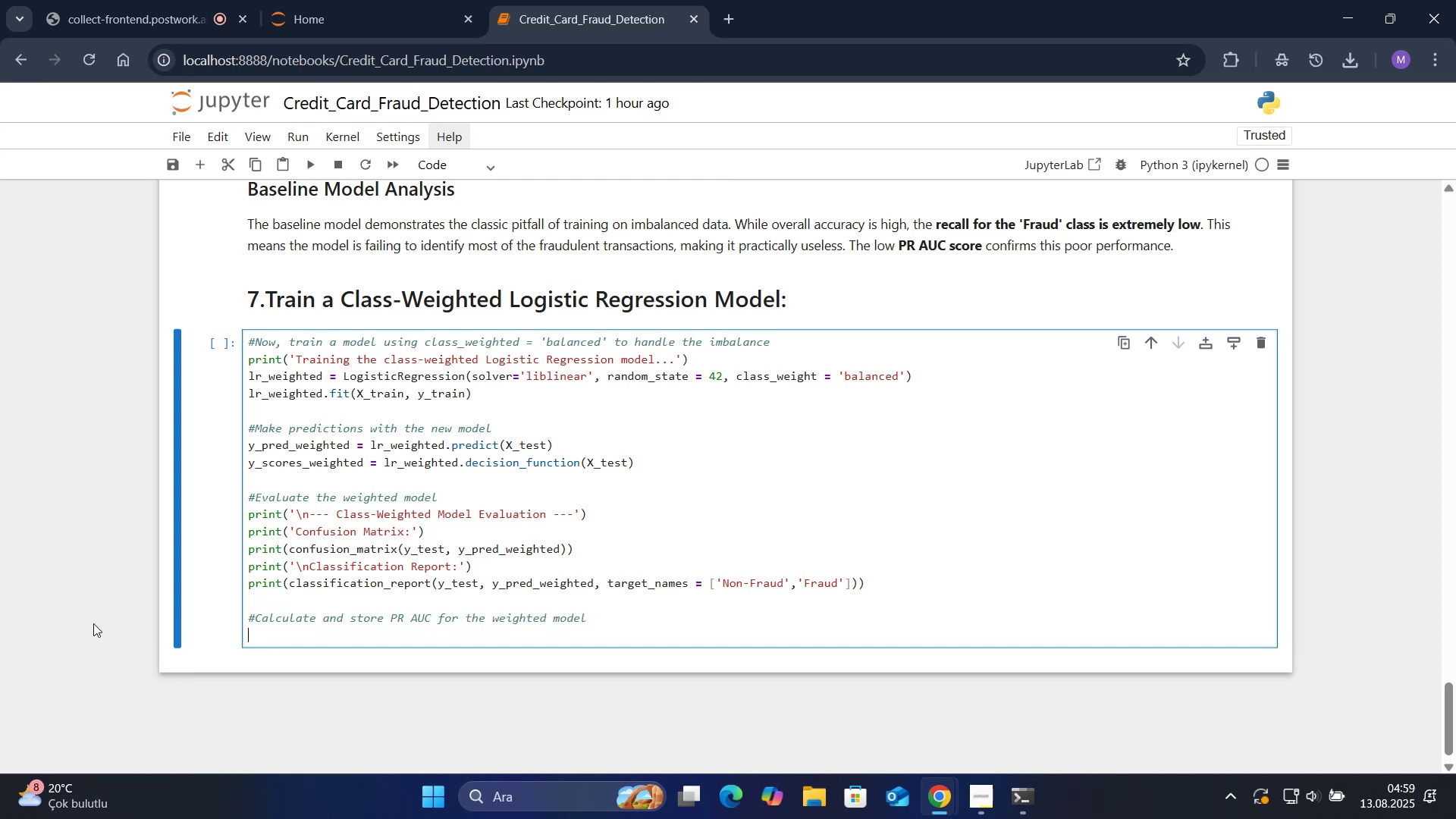 
type(pr_auc_We')
key(Backspace)
key(Backspace)
key(Backspace)
type(W)
key(Backspace)
type(we'ghted)
 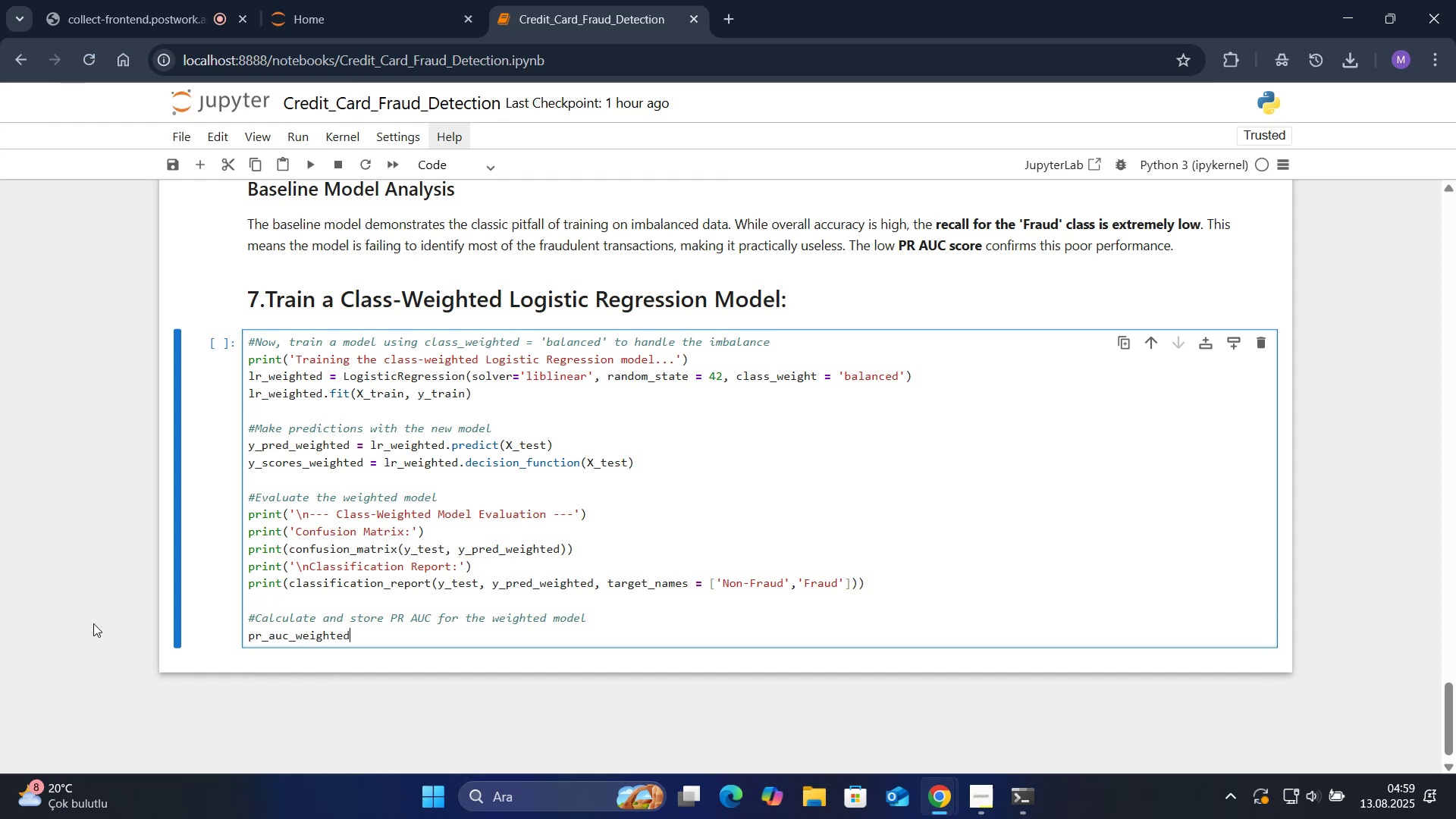 
type( ) average_prec's'on_score*()
 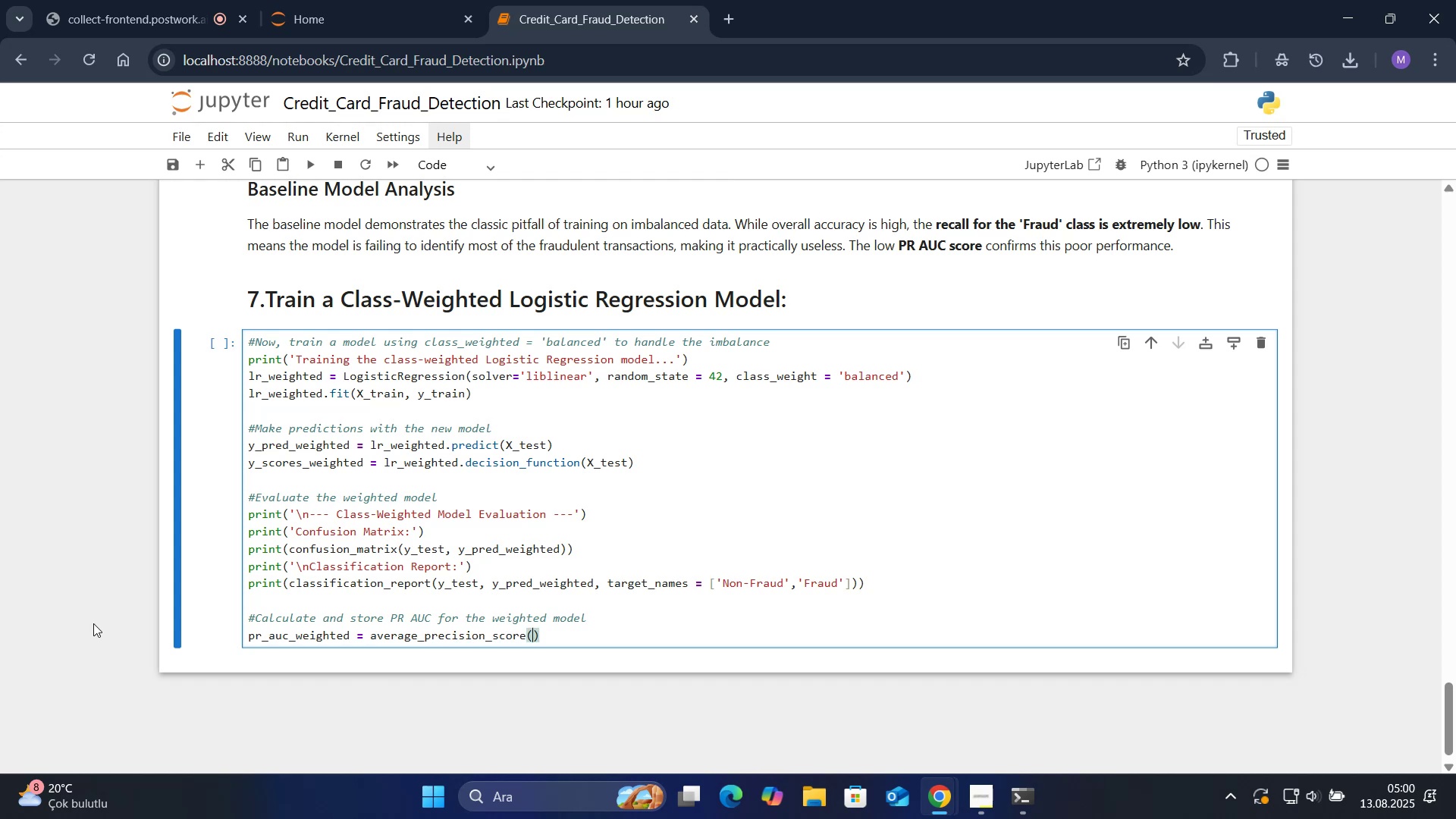 
 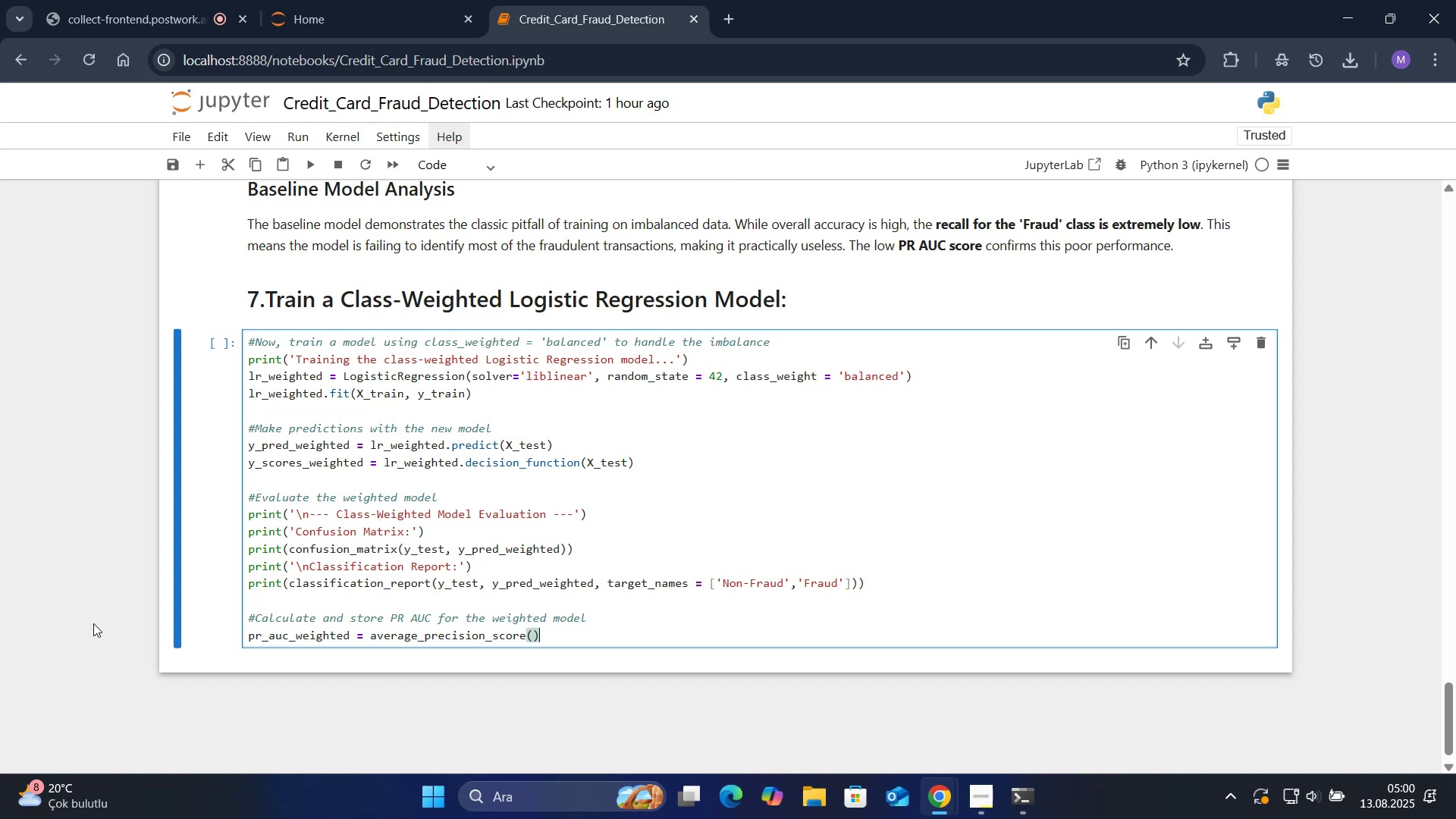 
key(ArrowLeft)
 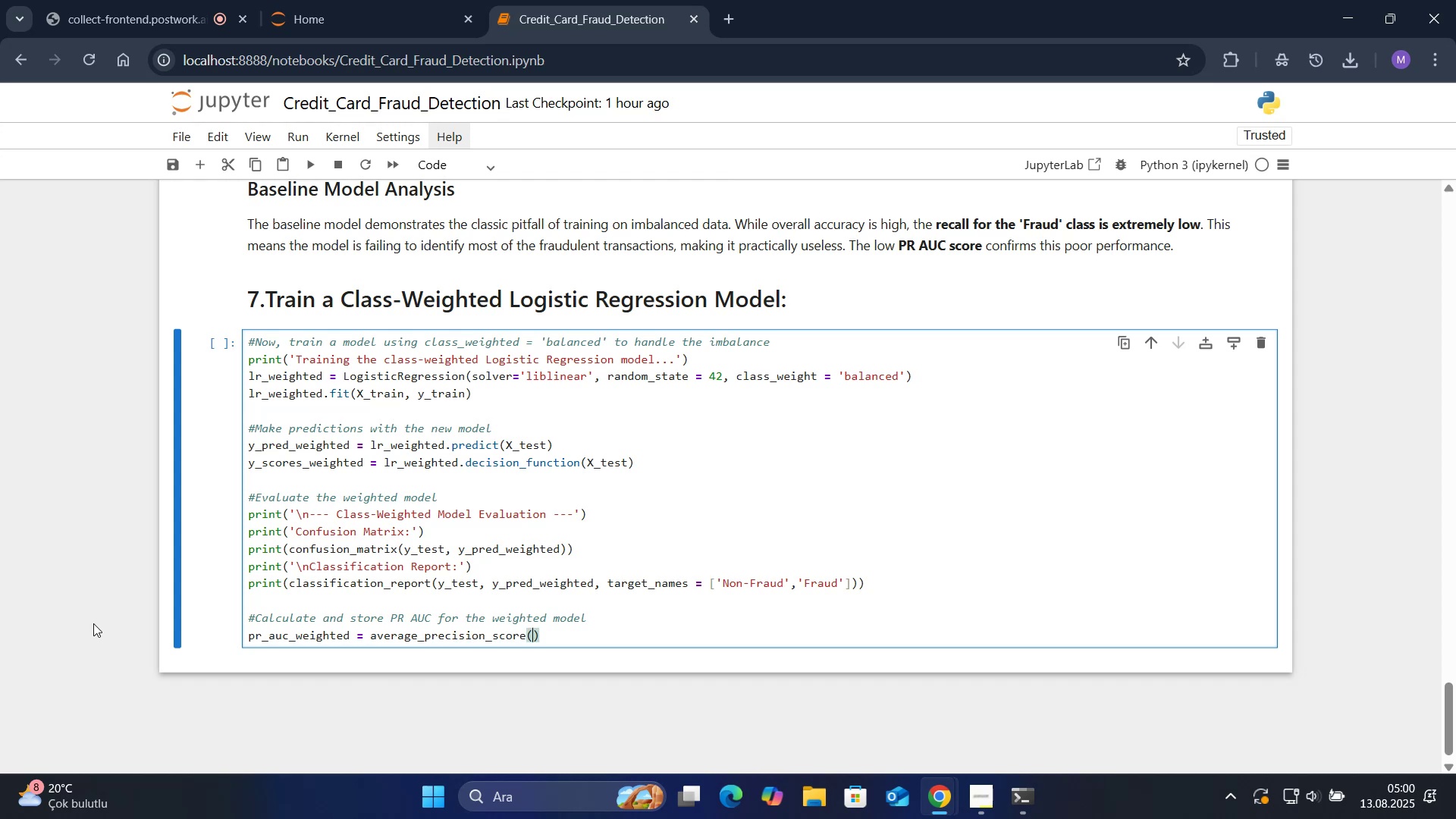 
type(y_test, y_Sco)
key(Backspace)
key(Backspace)
key(Backspace)
type(S)
key(Backspace)
type(scores_We')
key(Backspace)
key(Backspace)
key(Backspace)
type(W)
key(Backspace)
type(we'ghr)
key(Backspace)
type(ted)
 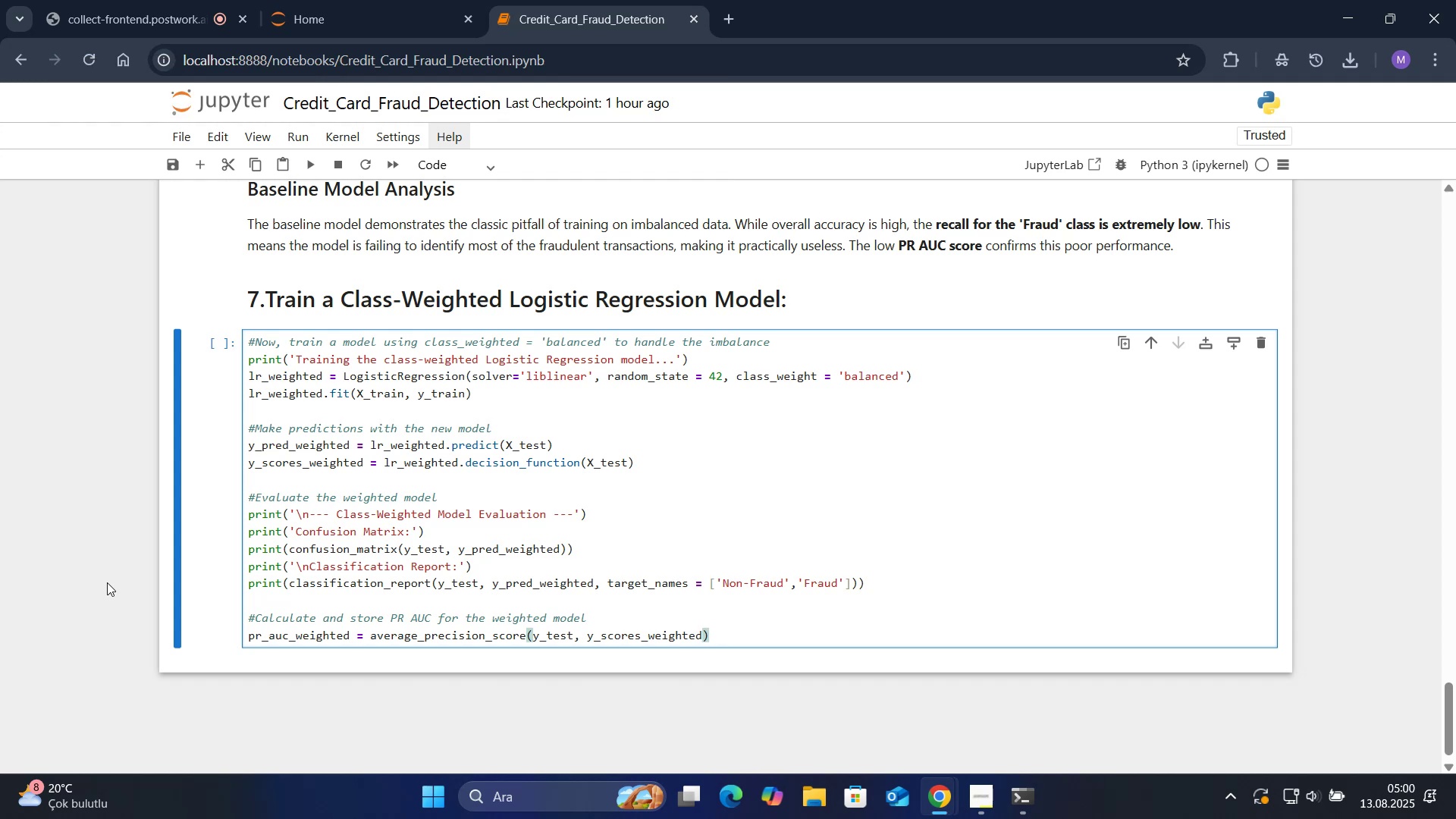 
wait(8.55)
 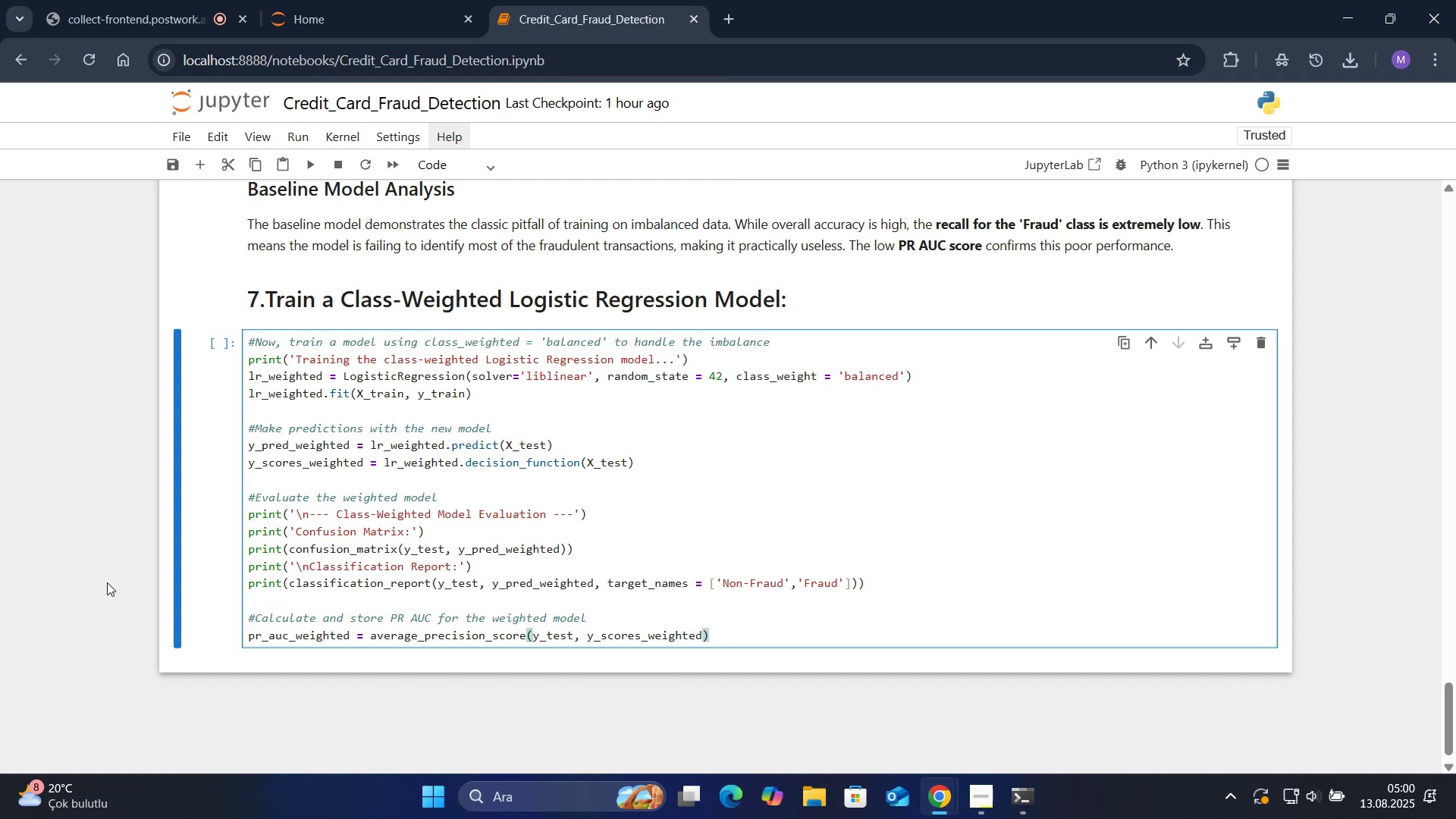 
key(ArrowRight)
 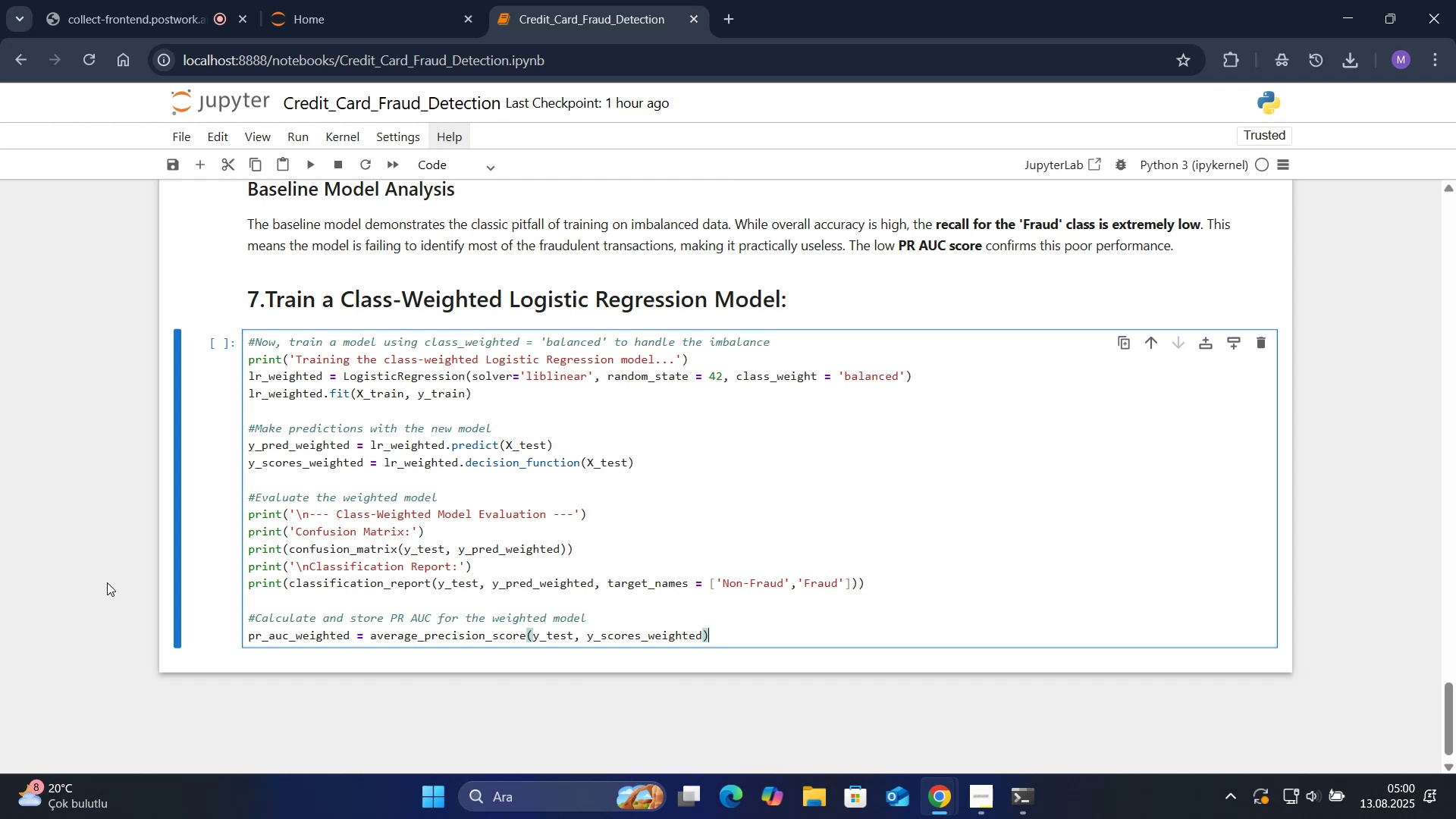 
key(Enter)
 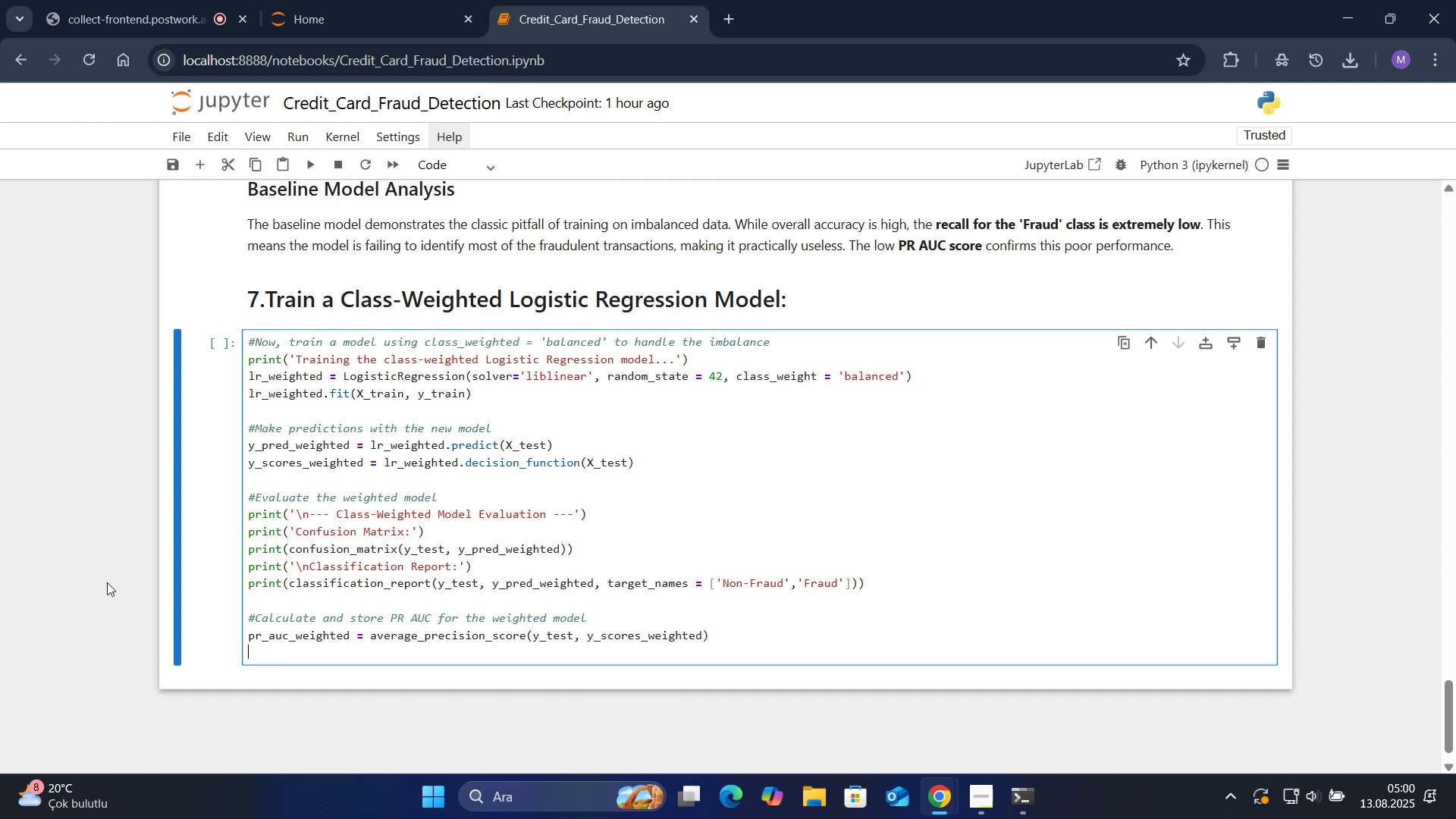 
type(pr'nt*()
 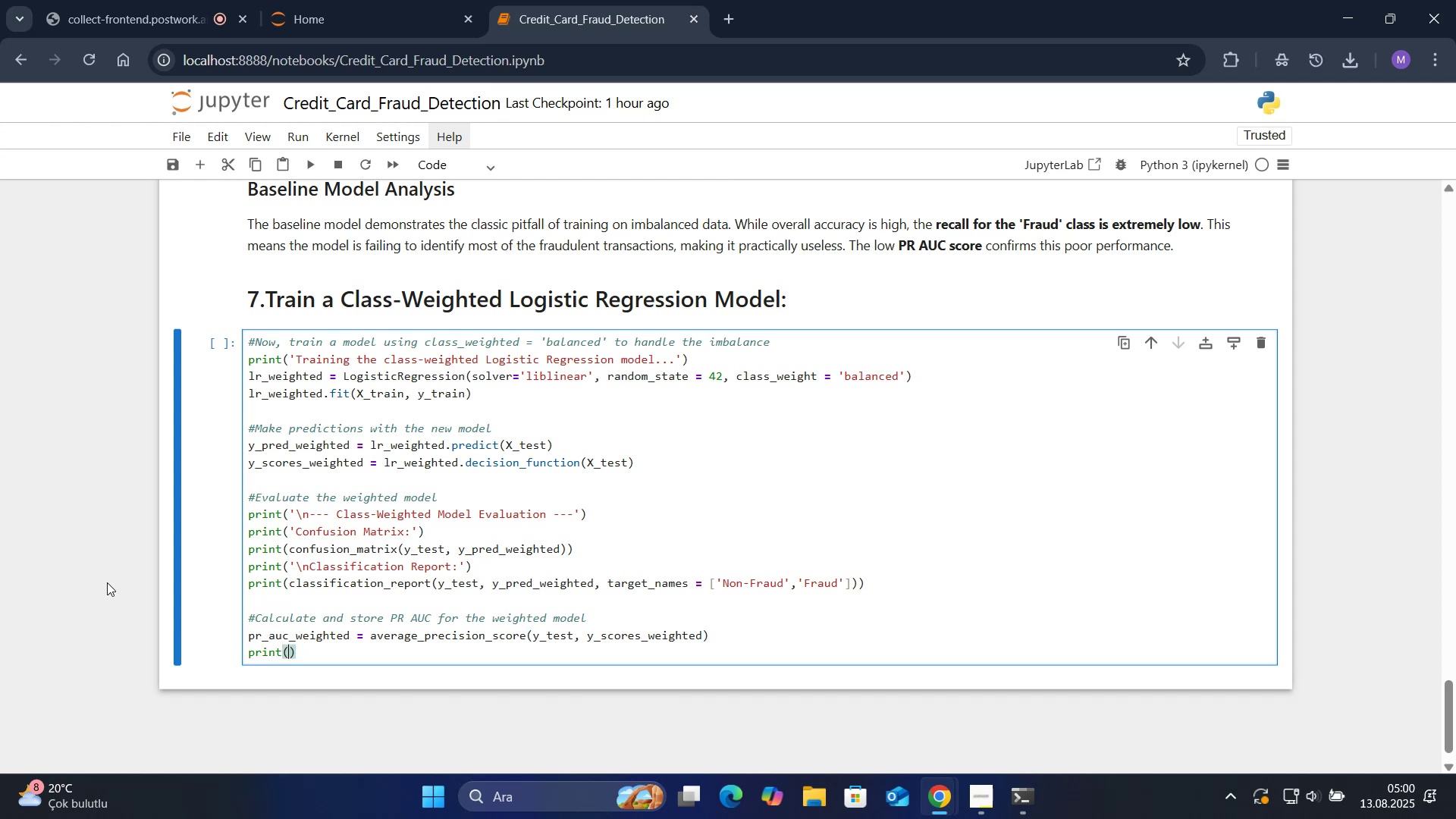 
 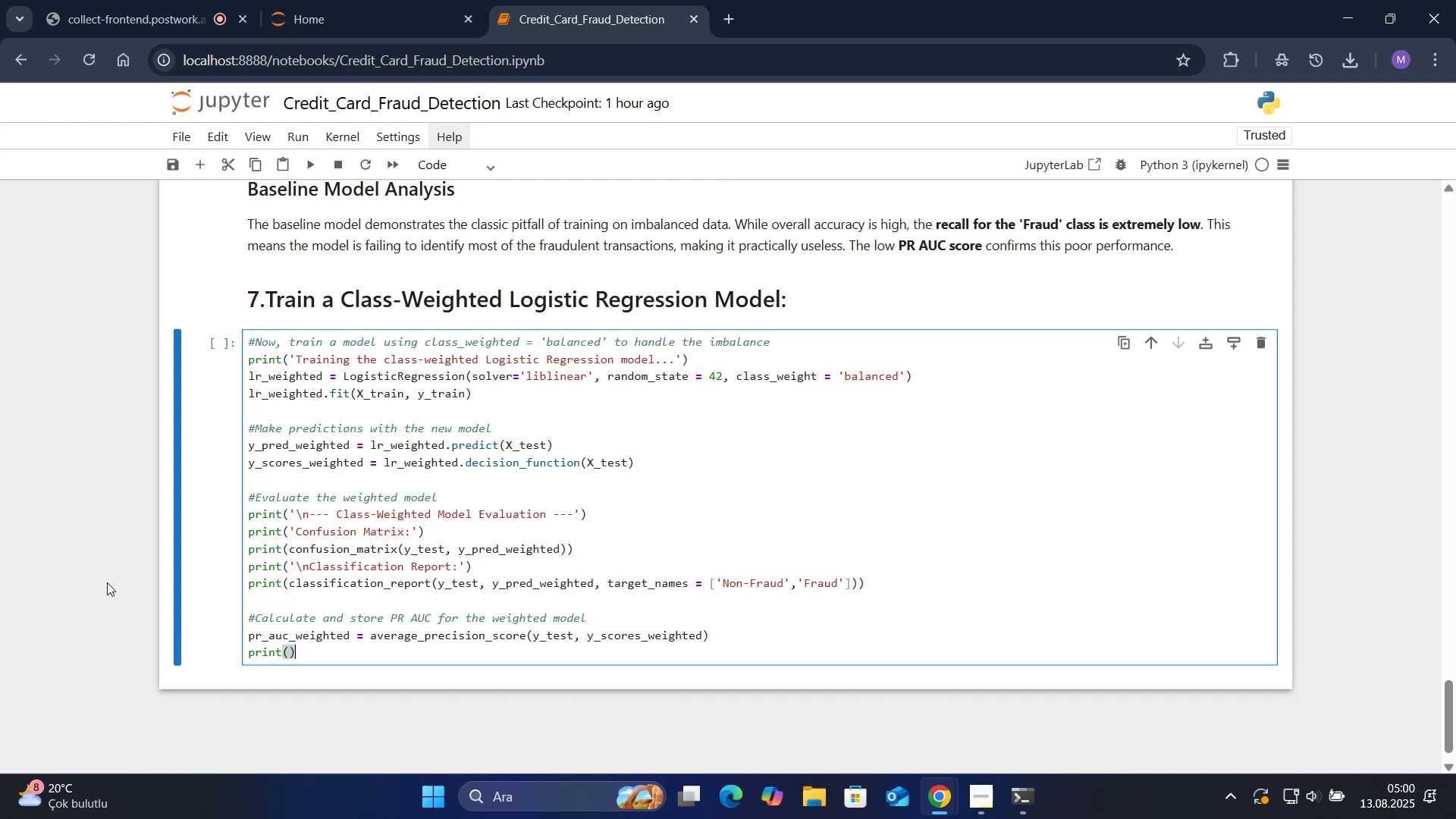 
key(ArrowLeft)
 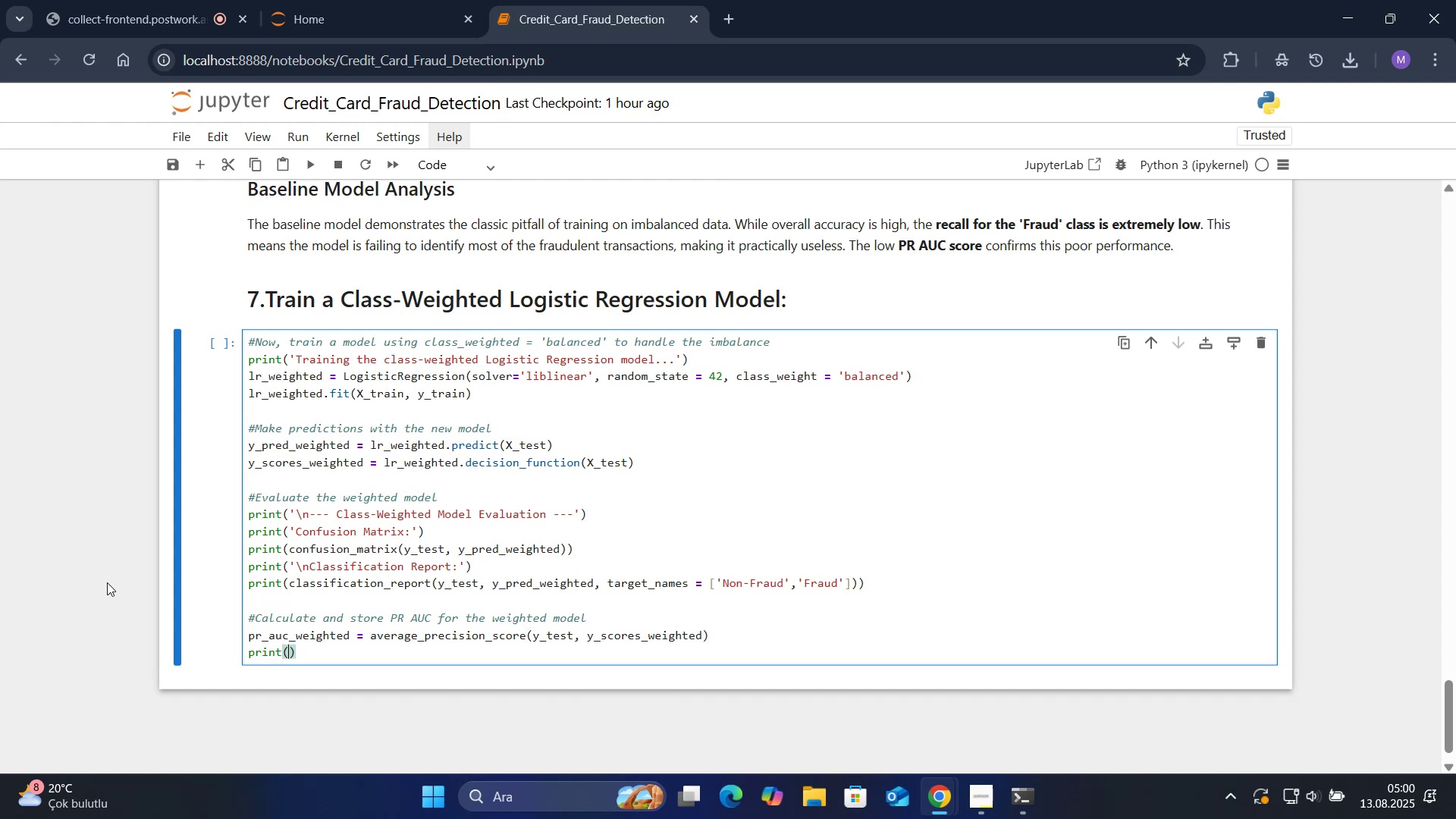 
type(f@@)
 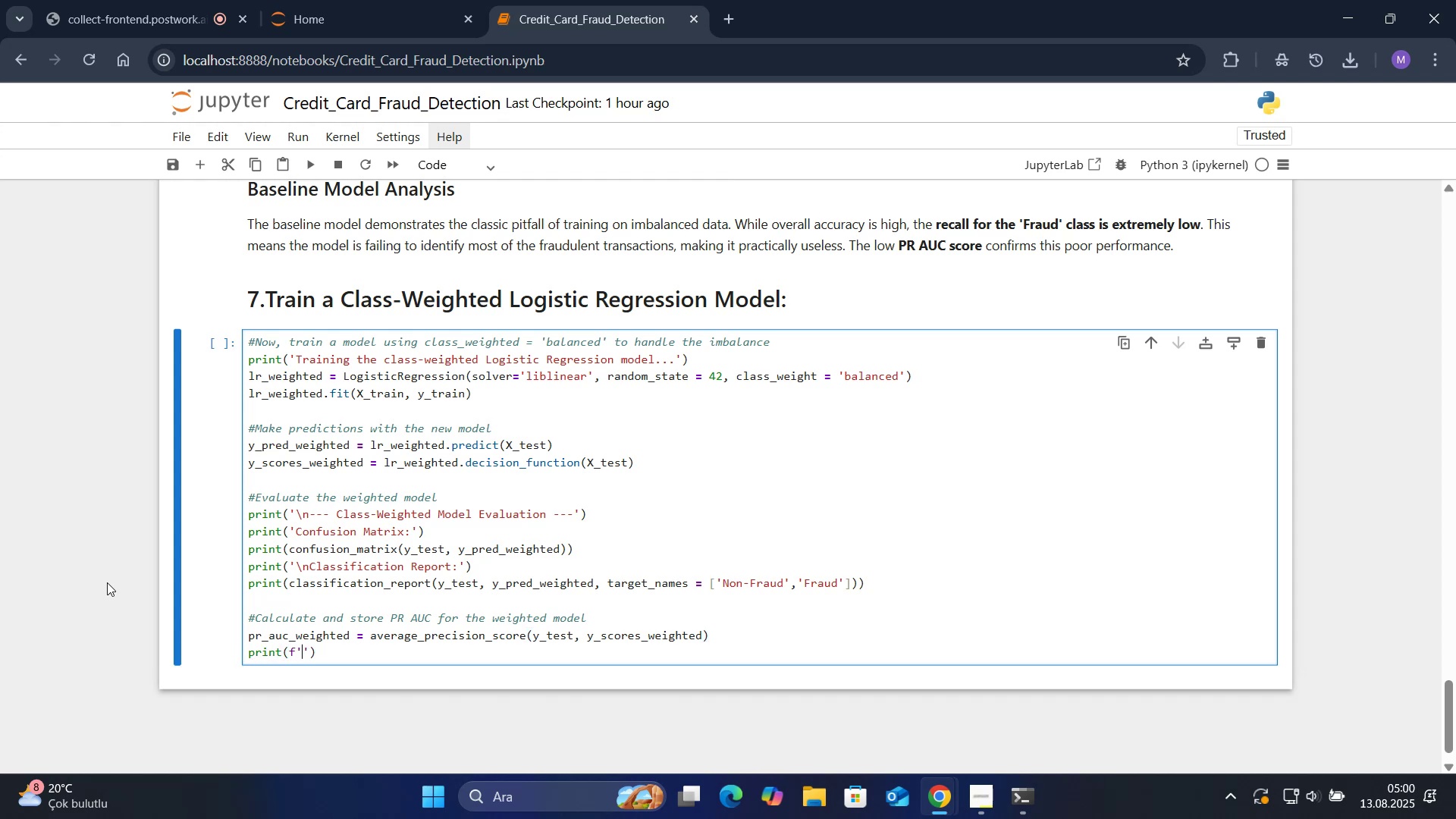 
 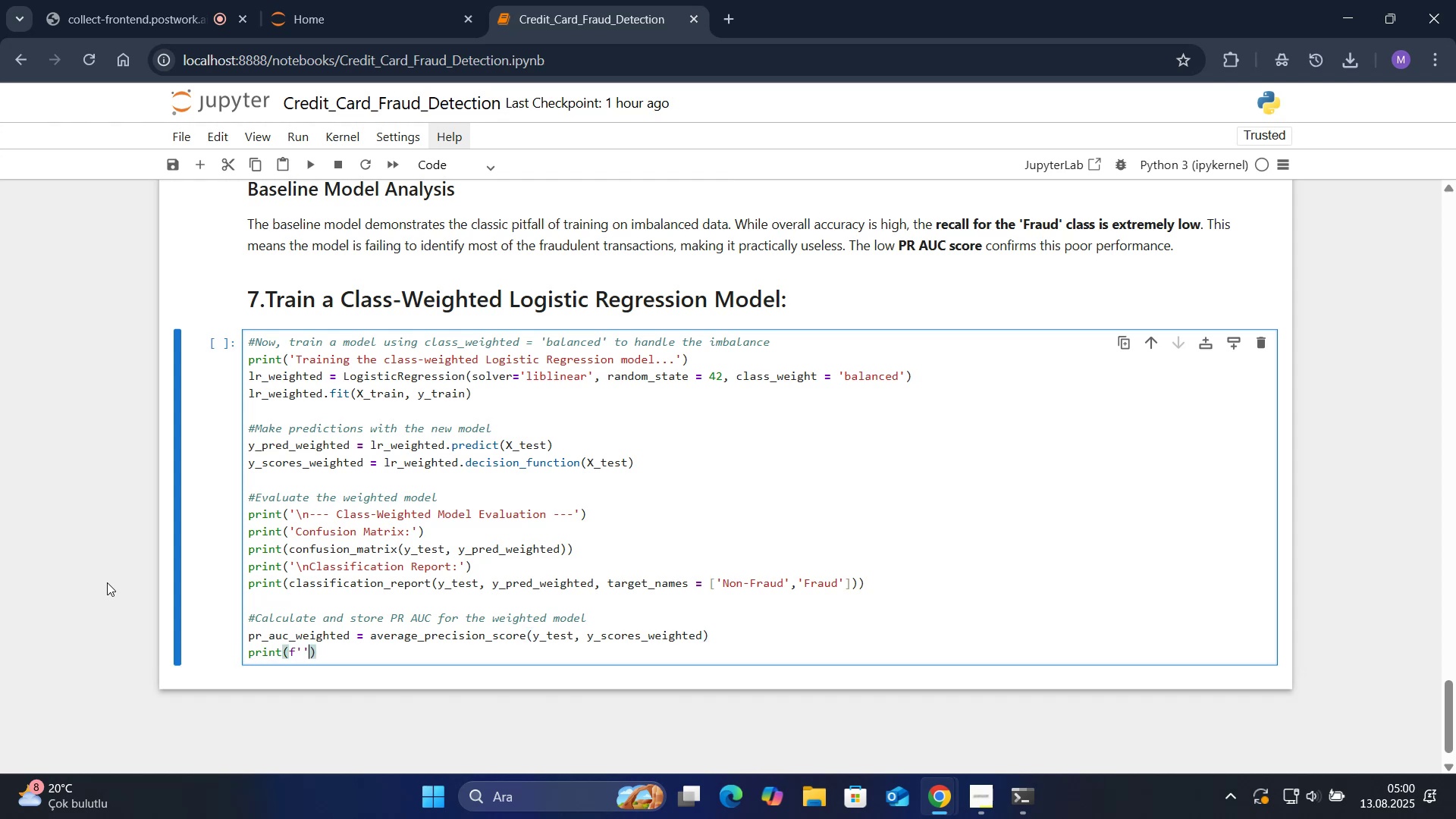 
key(ArrowLeft)
 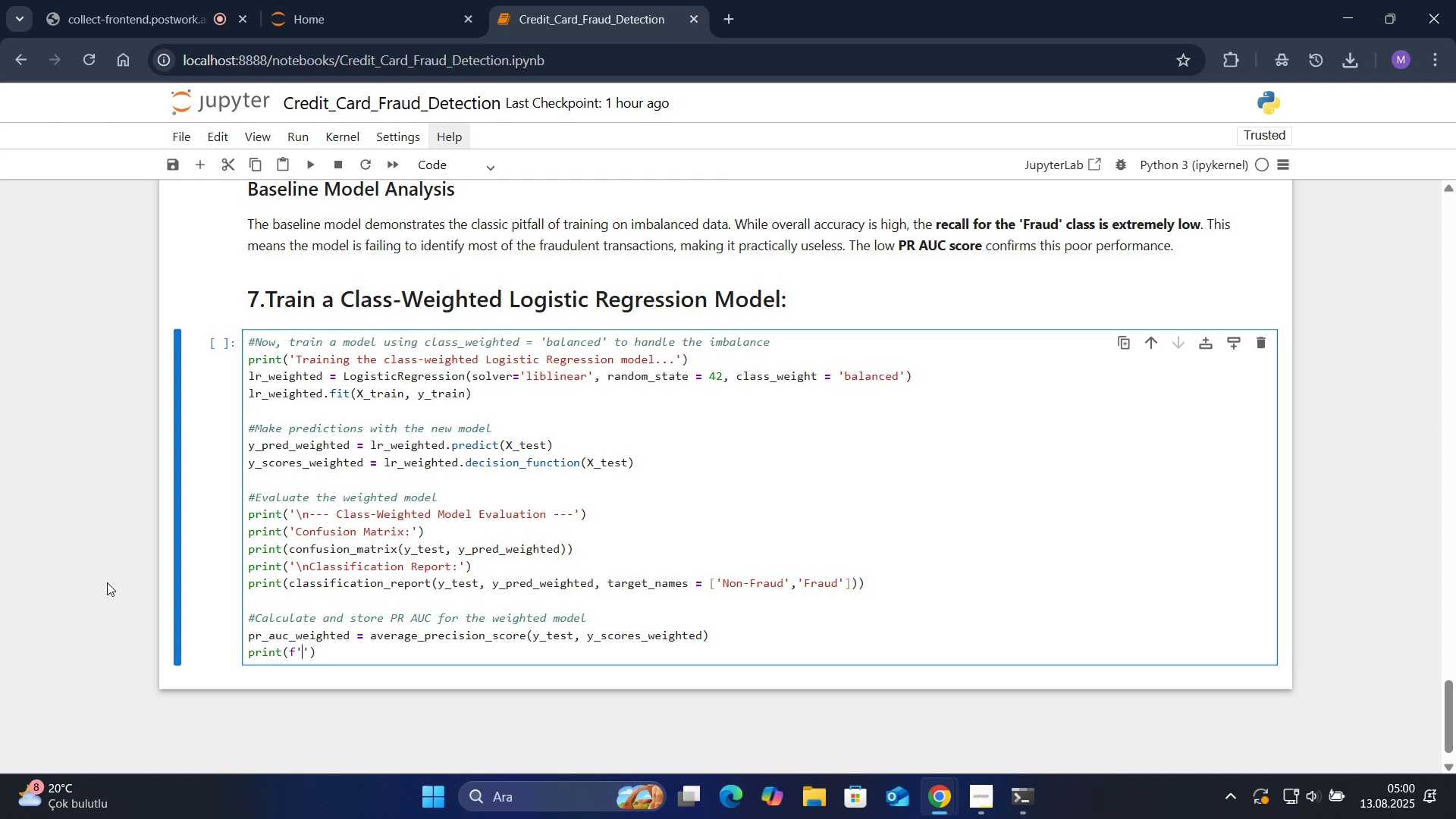 
key(Control+ControlLeft)
 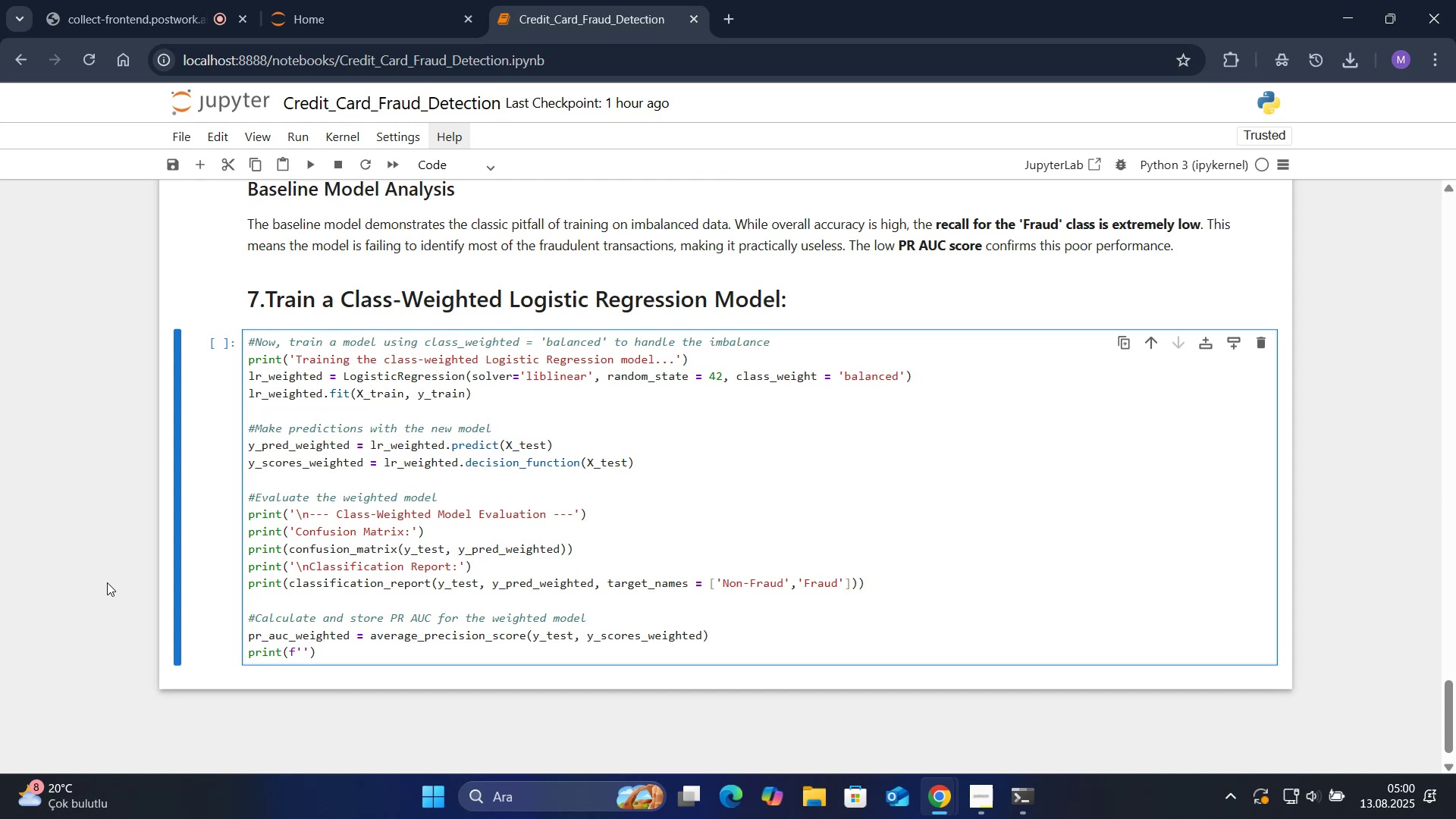 
key(Alt+Control+AltRight)
 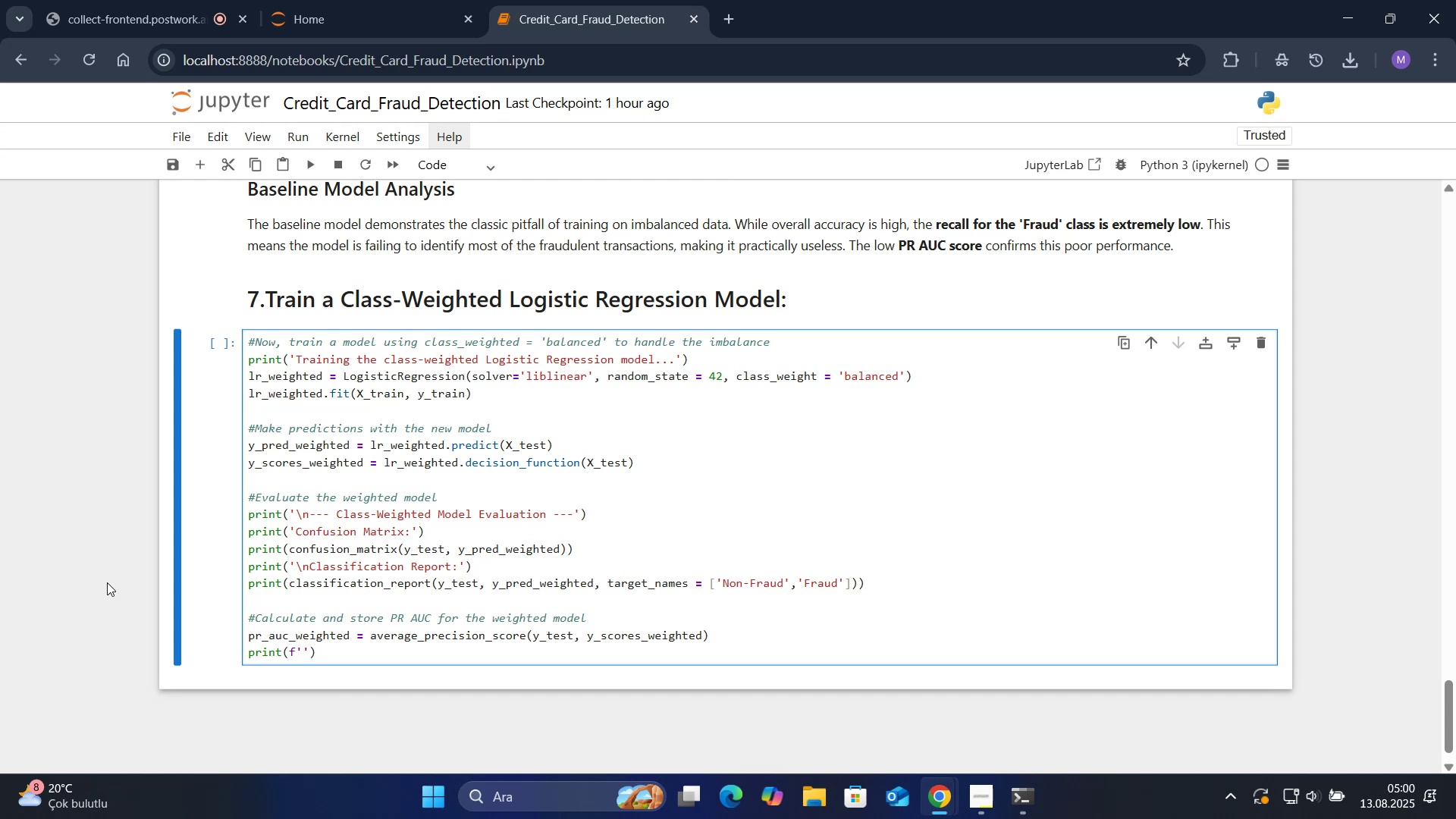 
key(Alt+Control+IntlYen)
 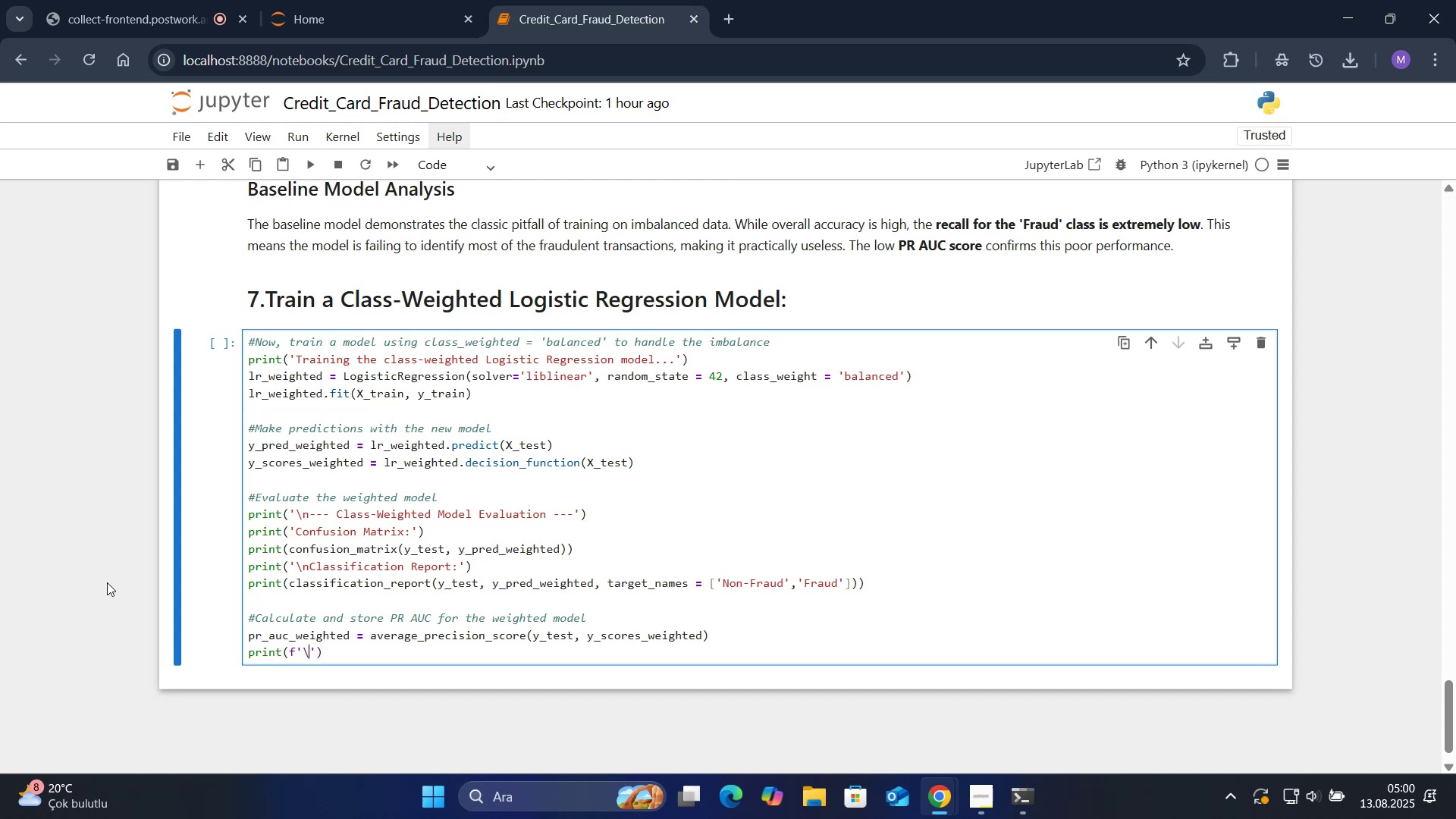 
type(nClass-We'ghted Model PR AUC score)
key(Backspace)
key(Backspace)
key(Backspace)
key(Backspace)
key(Backspace)
type(Score>)
 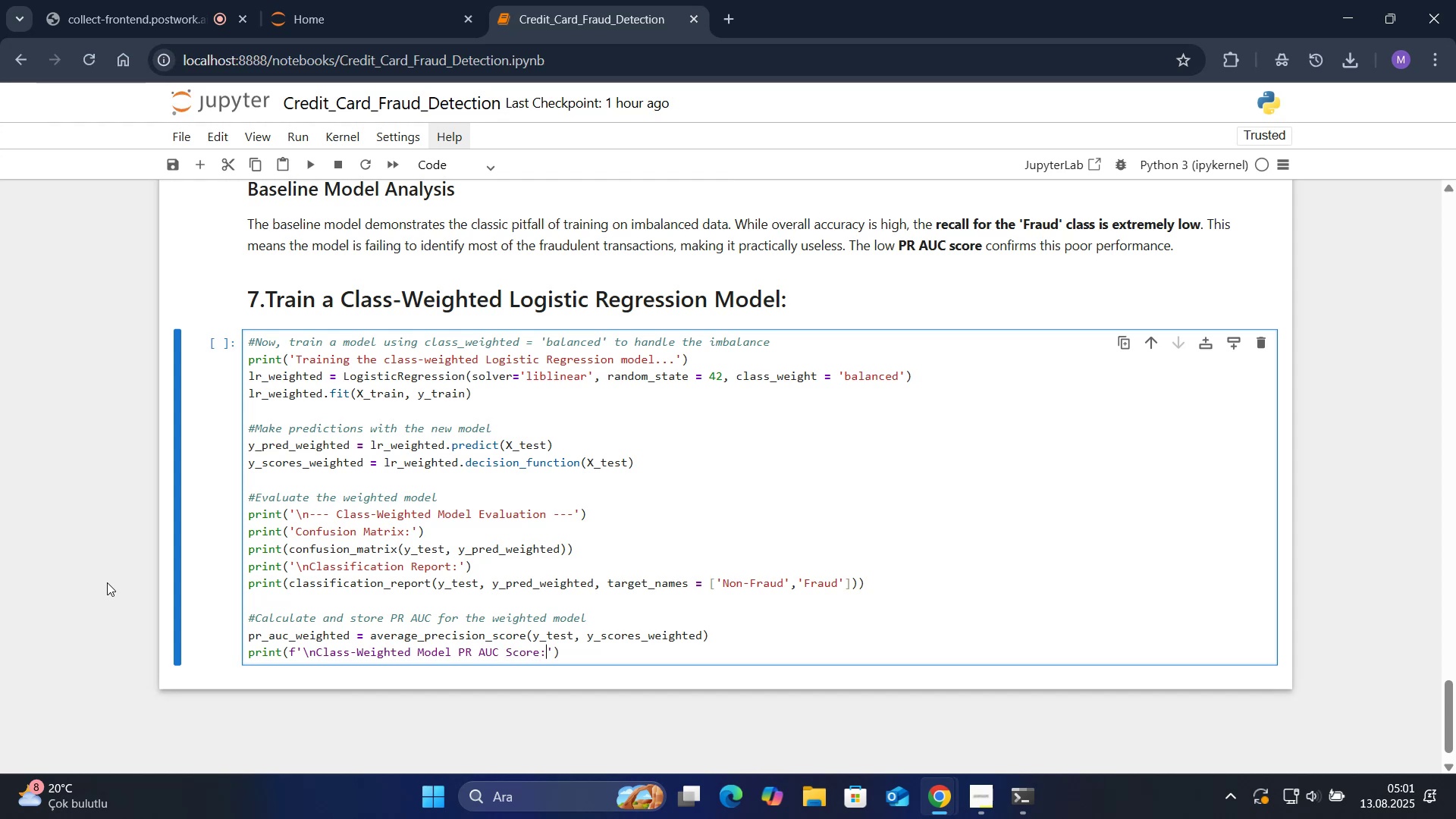 
key(Space)
 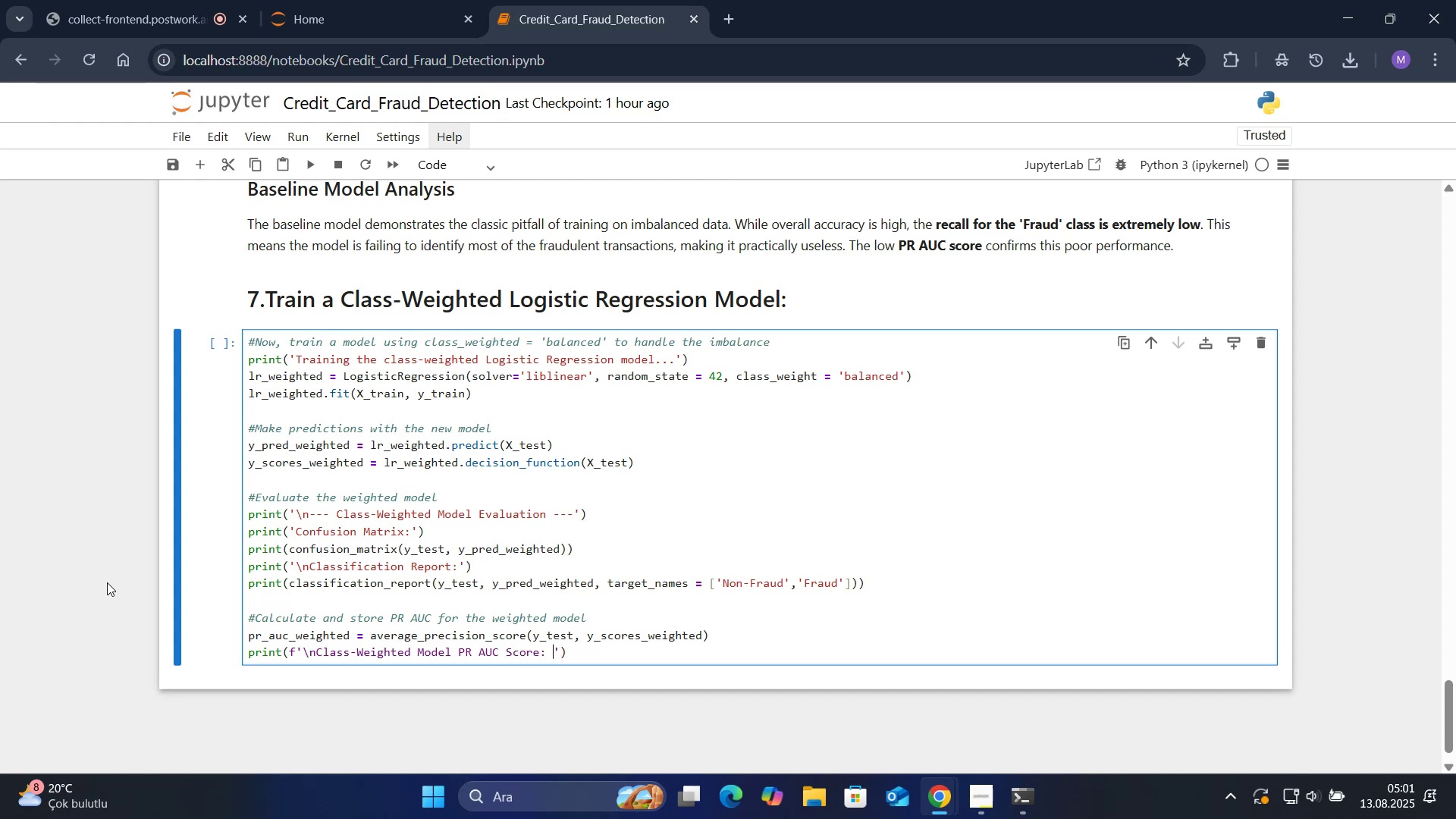 
key(Alt+Control+7)
 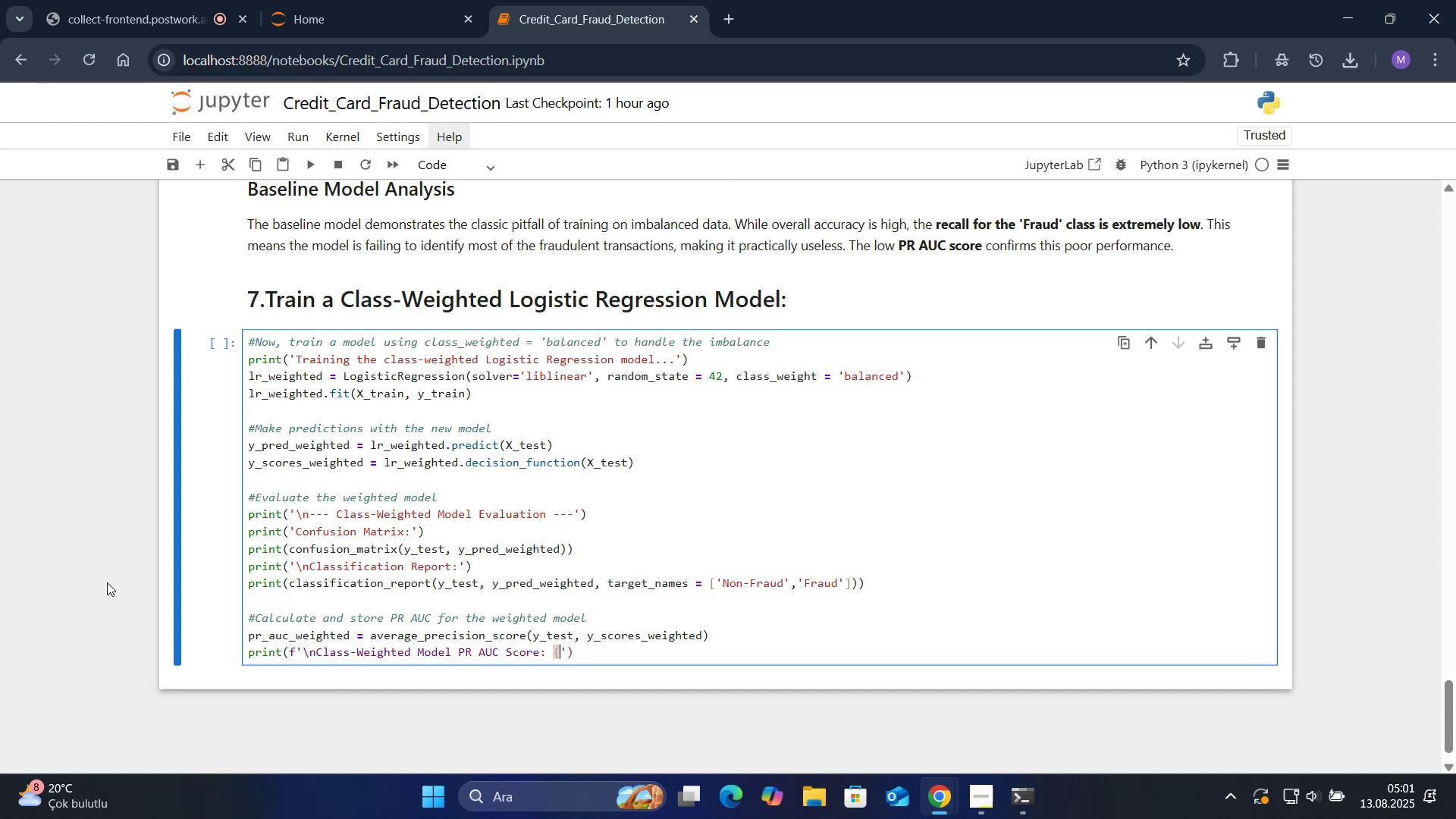 
key(Alt+Control+0)
 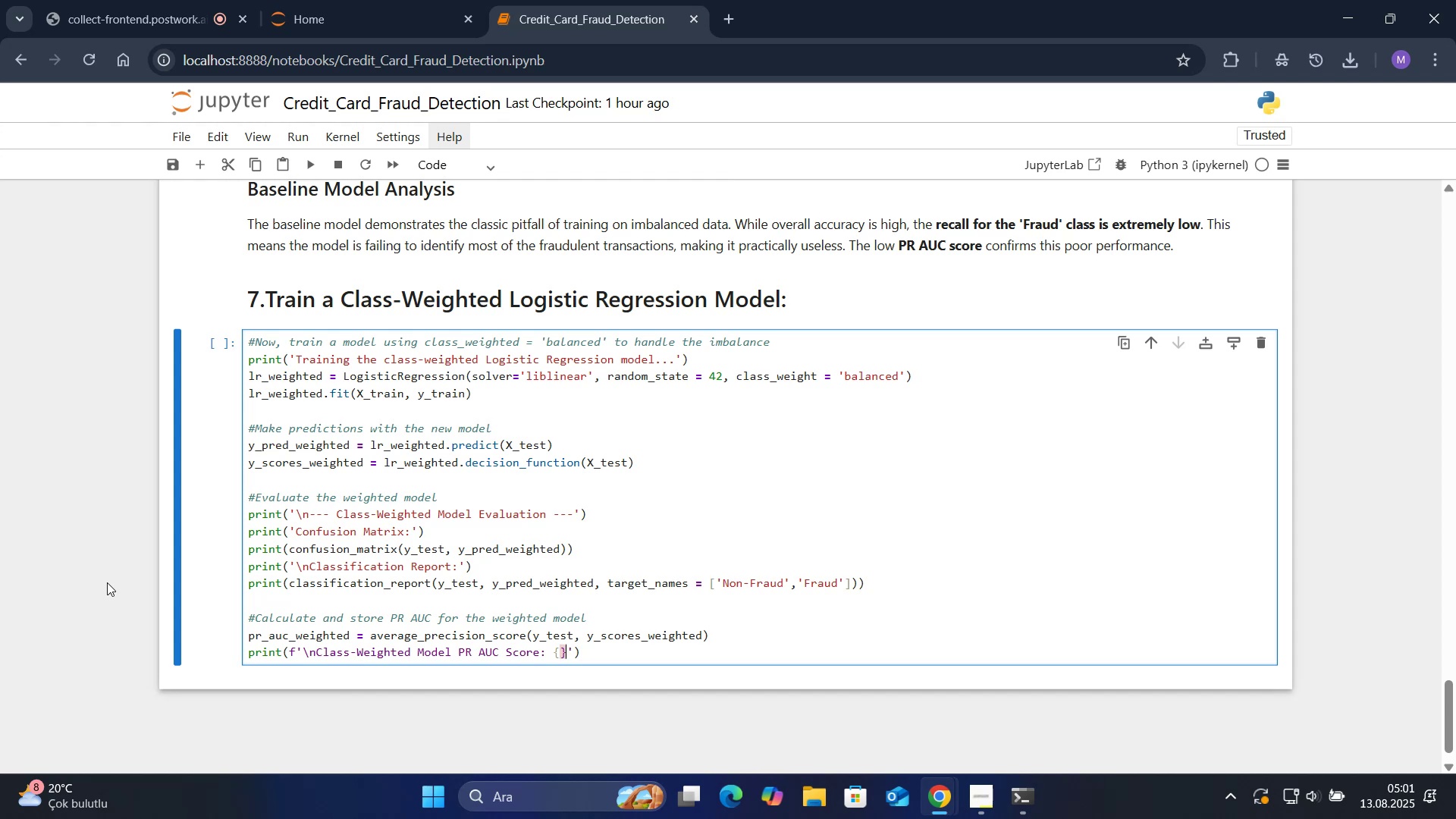 
key(ArrowLeft)
 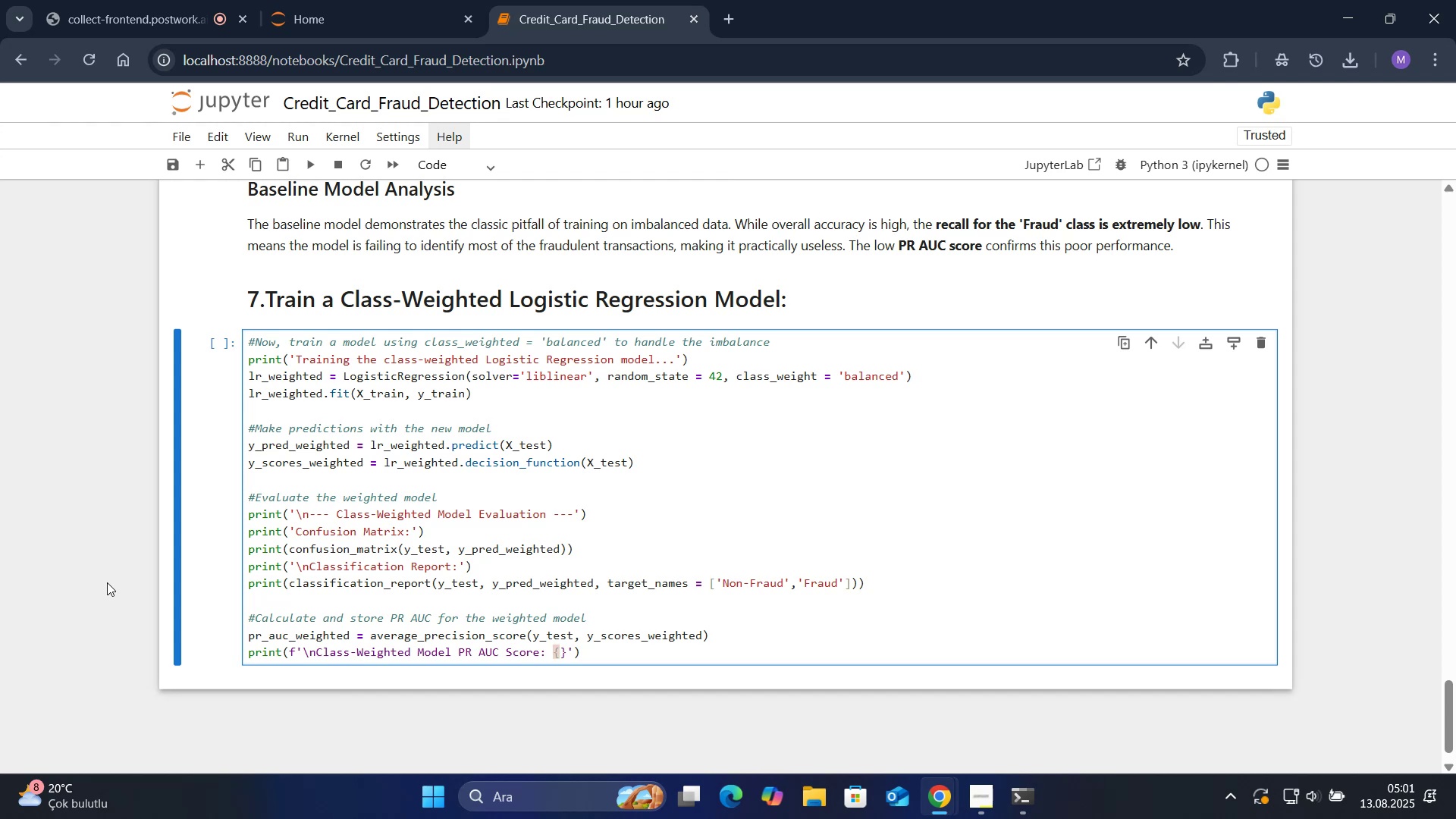 
type(pr_auc we'ghted>.4f)
 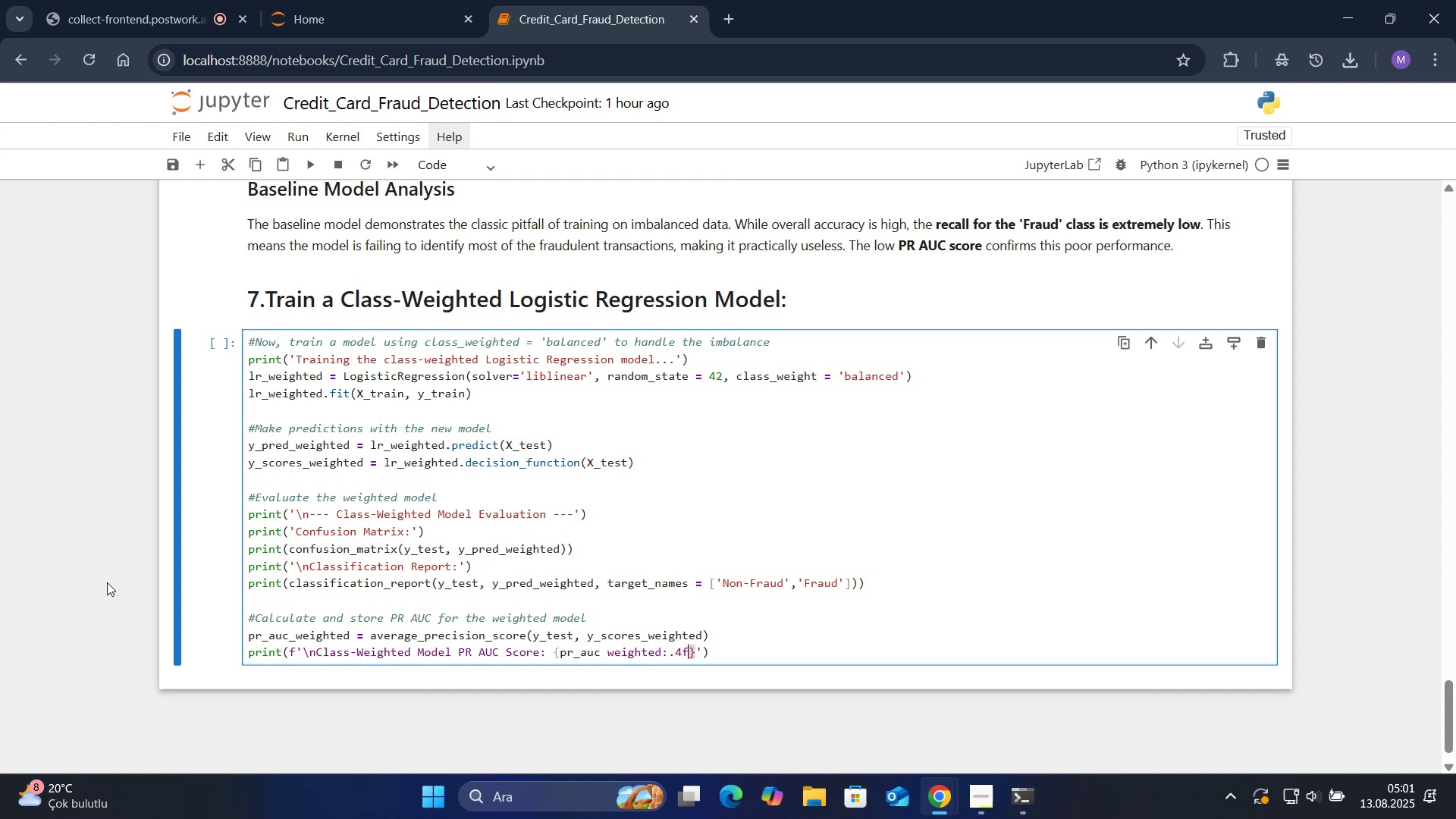 
key(ArrowRight)
 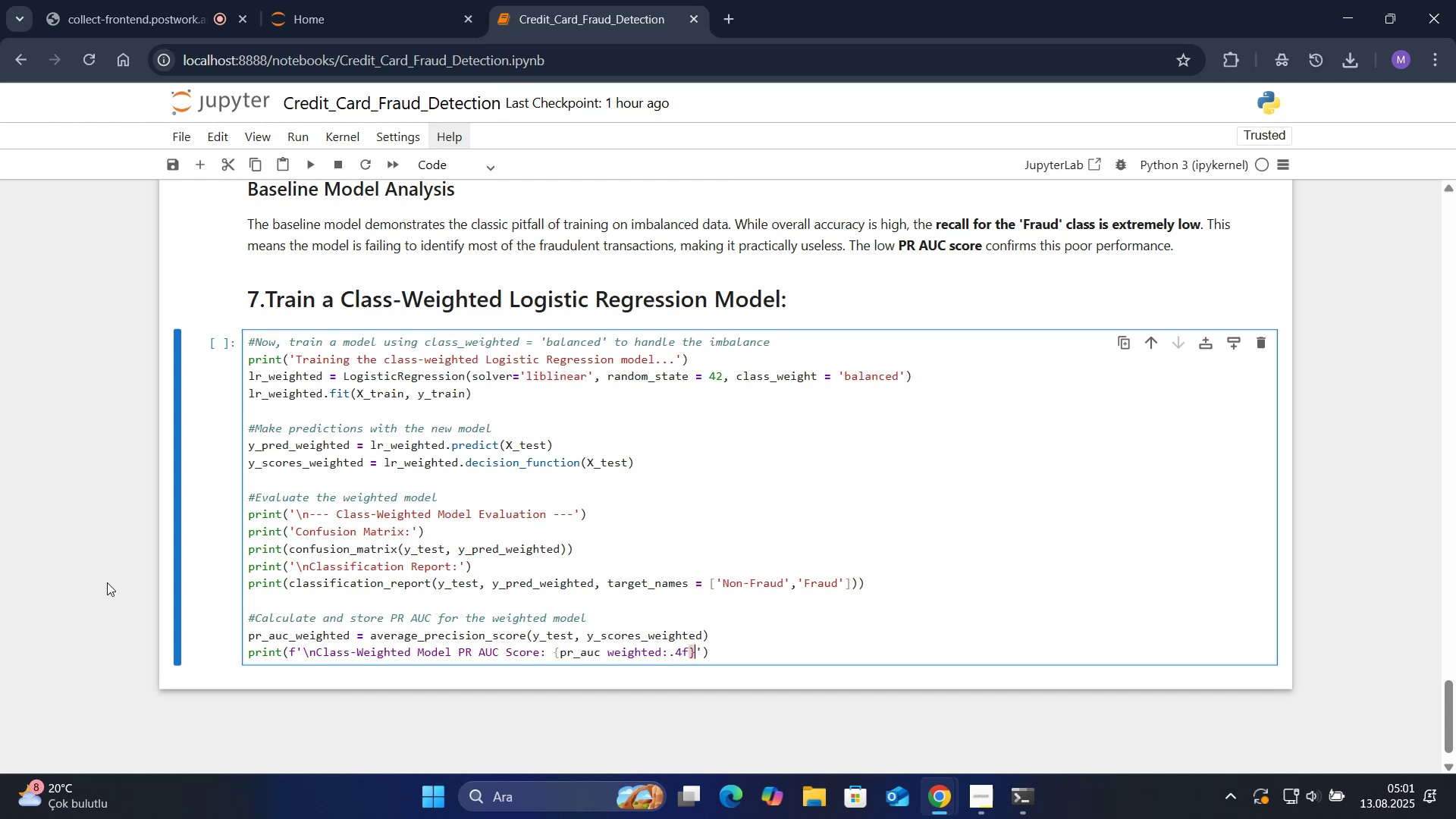 
key(ArrowRight)
 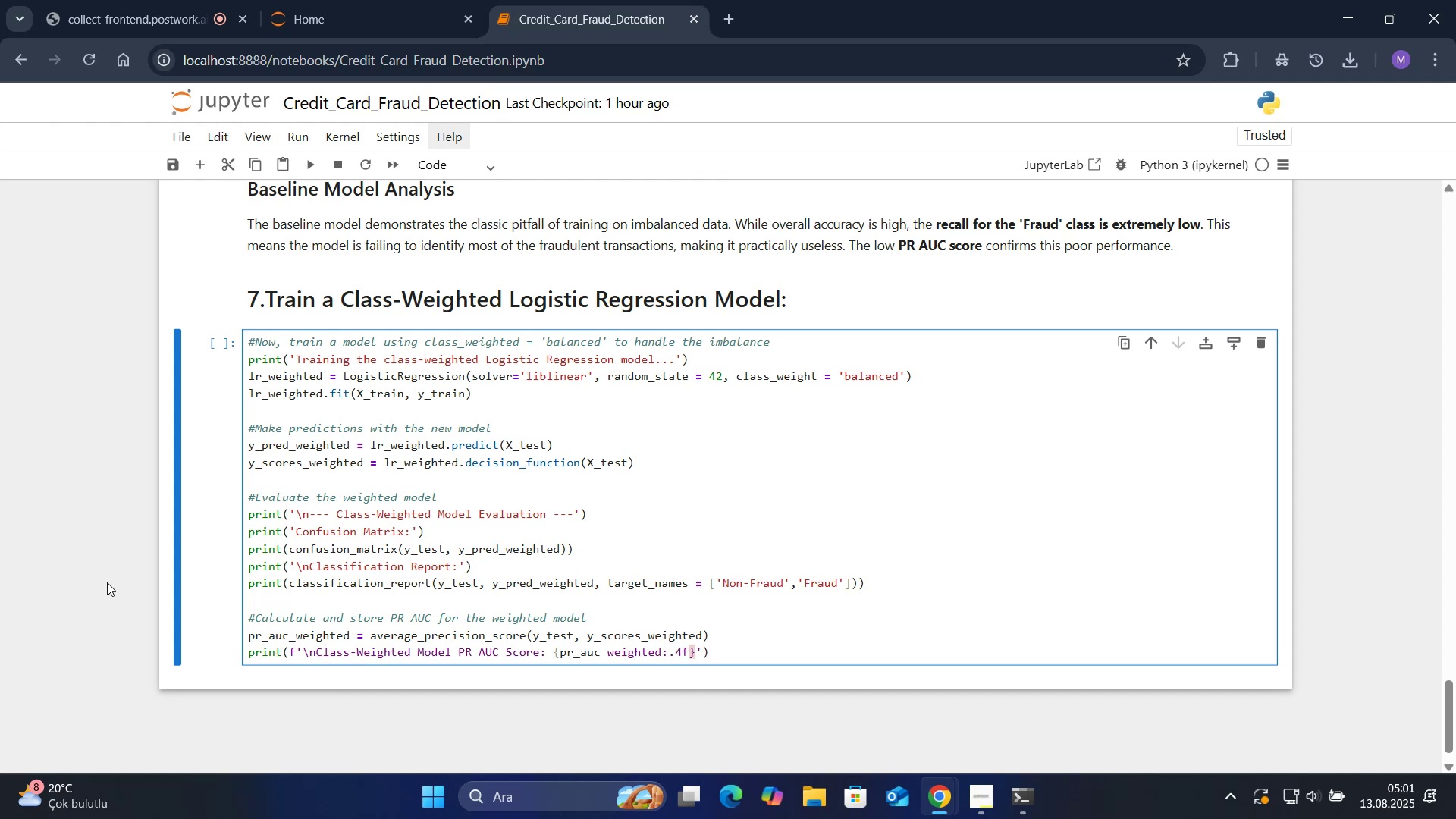 
key(ArrowRight)
 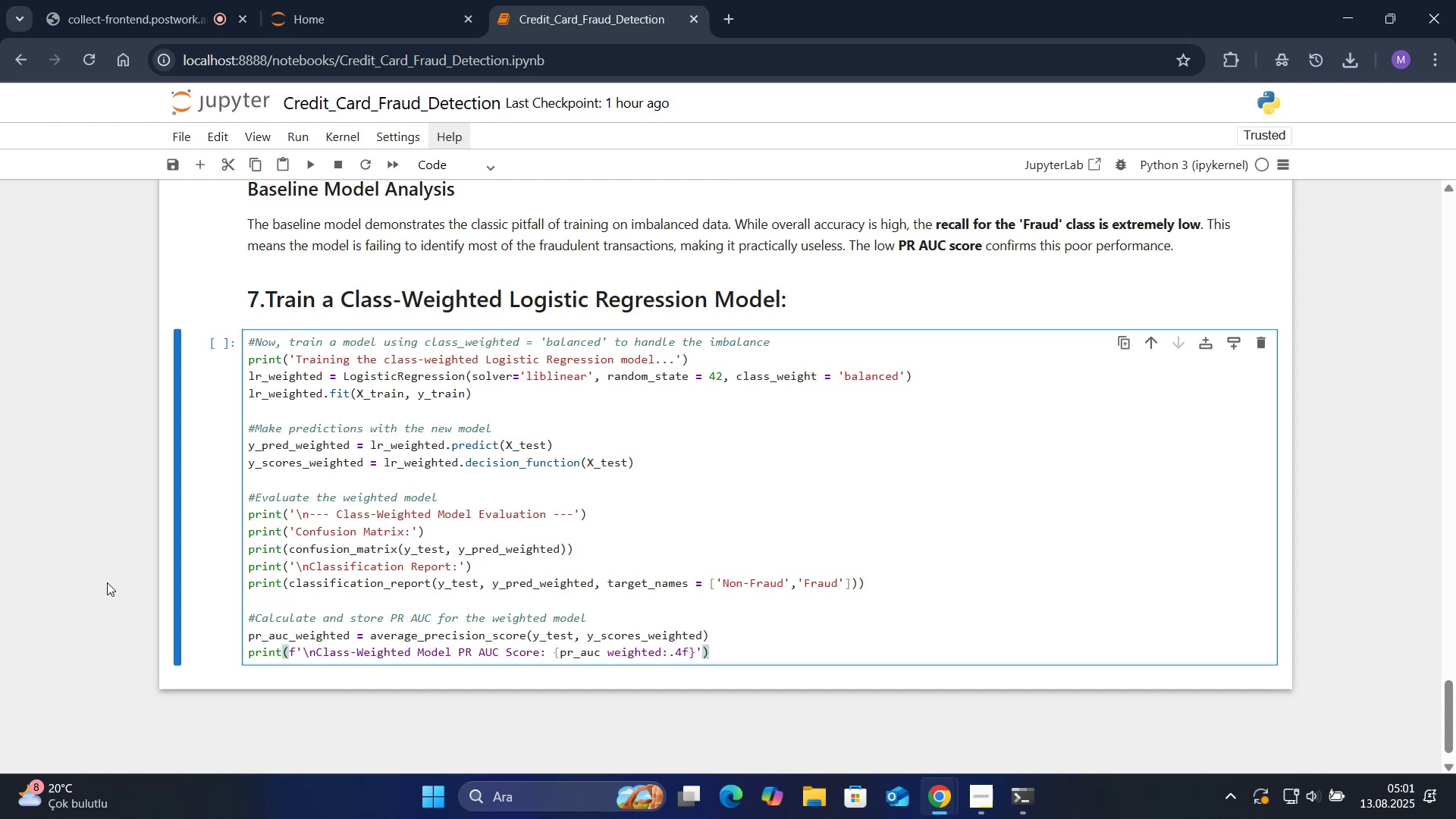 
key(Shift+Enter)
 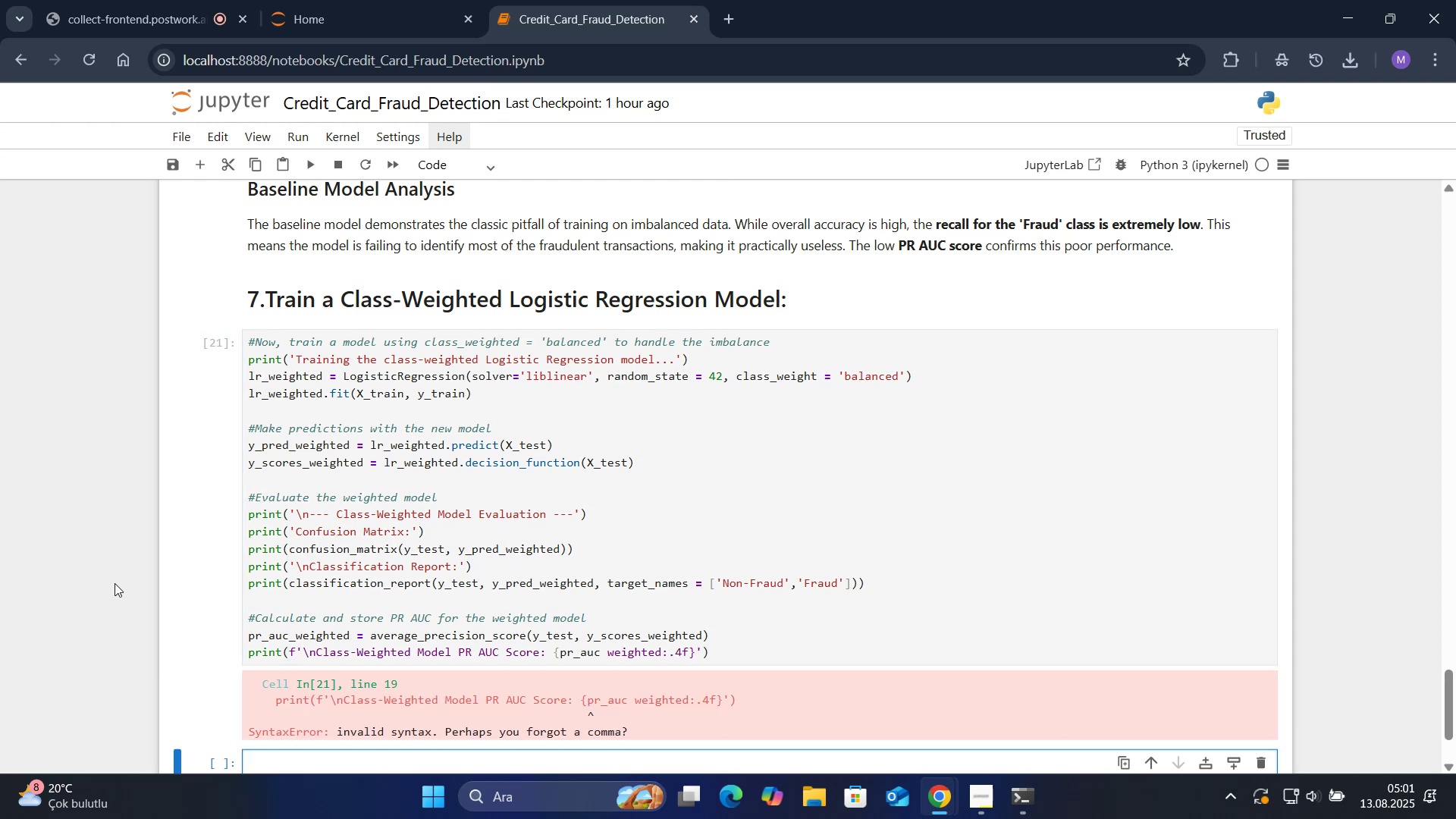 
scroll: coordinate [137, 582], scroll_direction: down, amount: 1.0
 